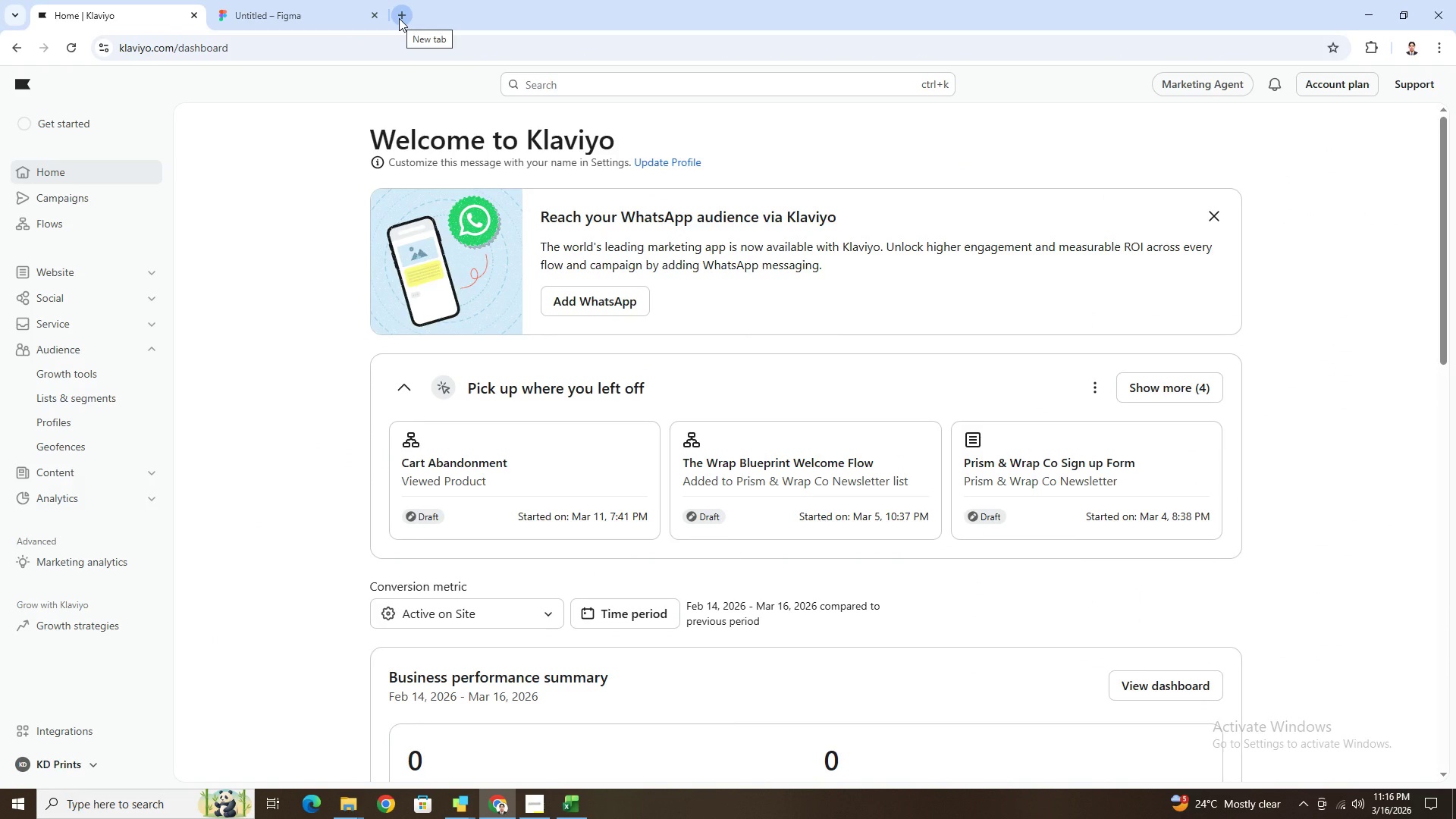 
wait(11.61)
 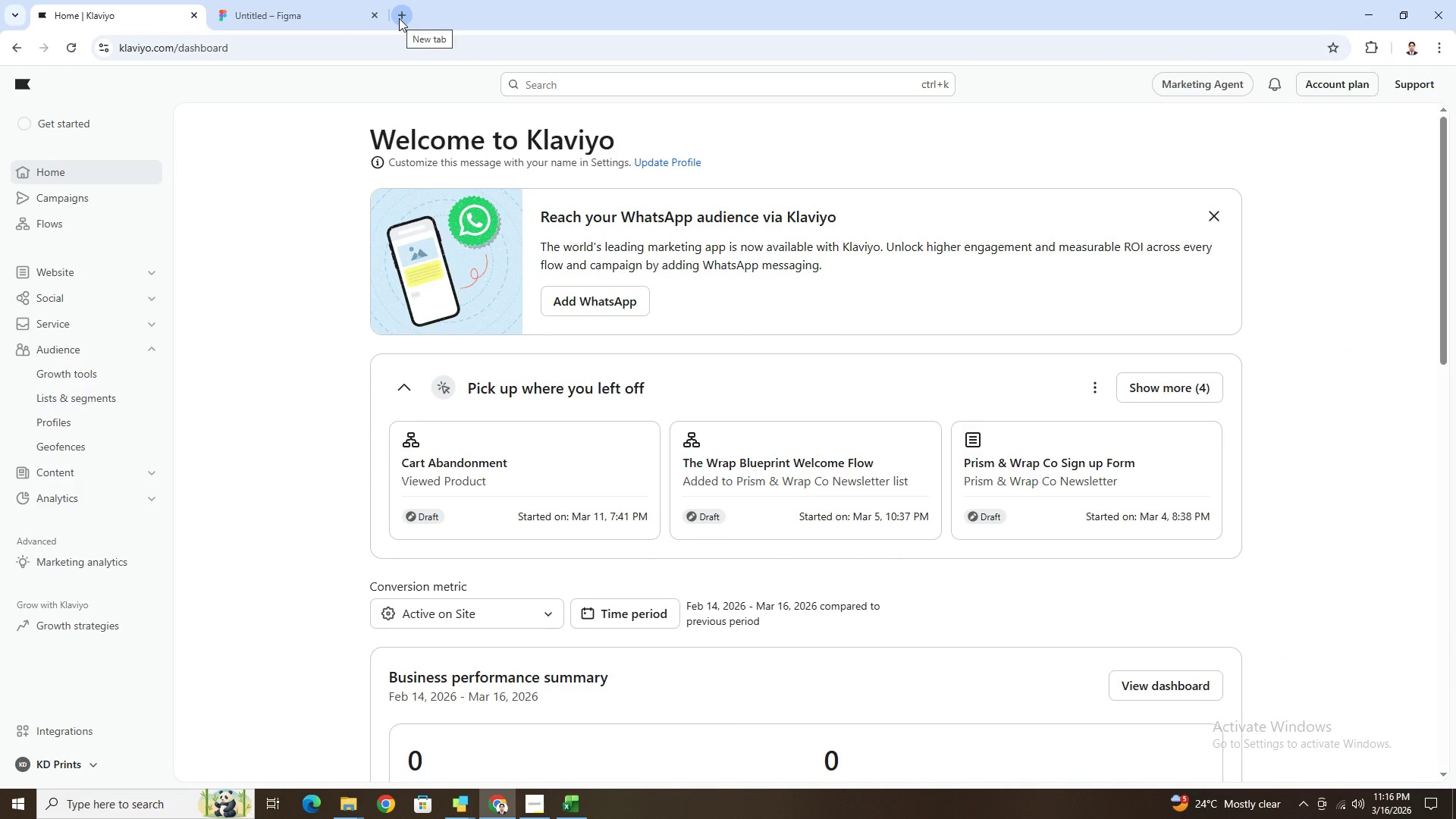 
key(Alt+AltLeft)
 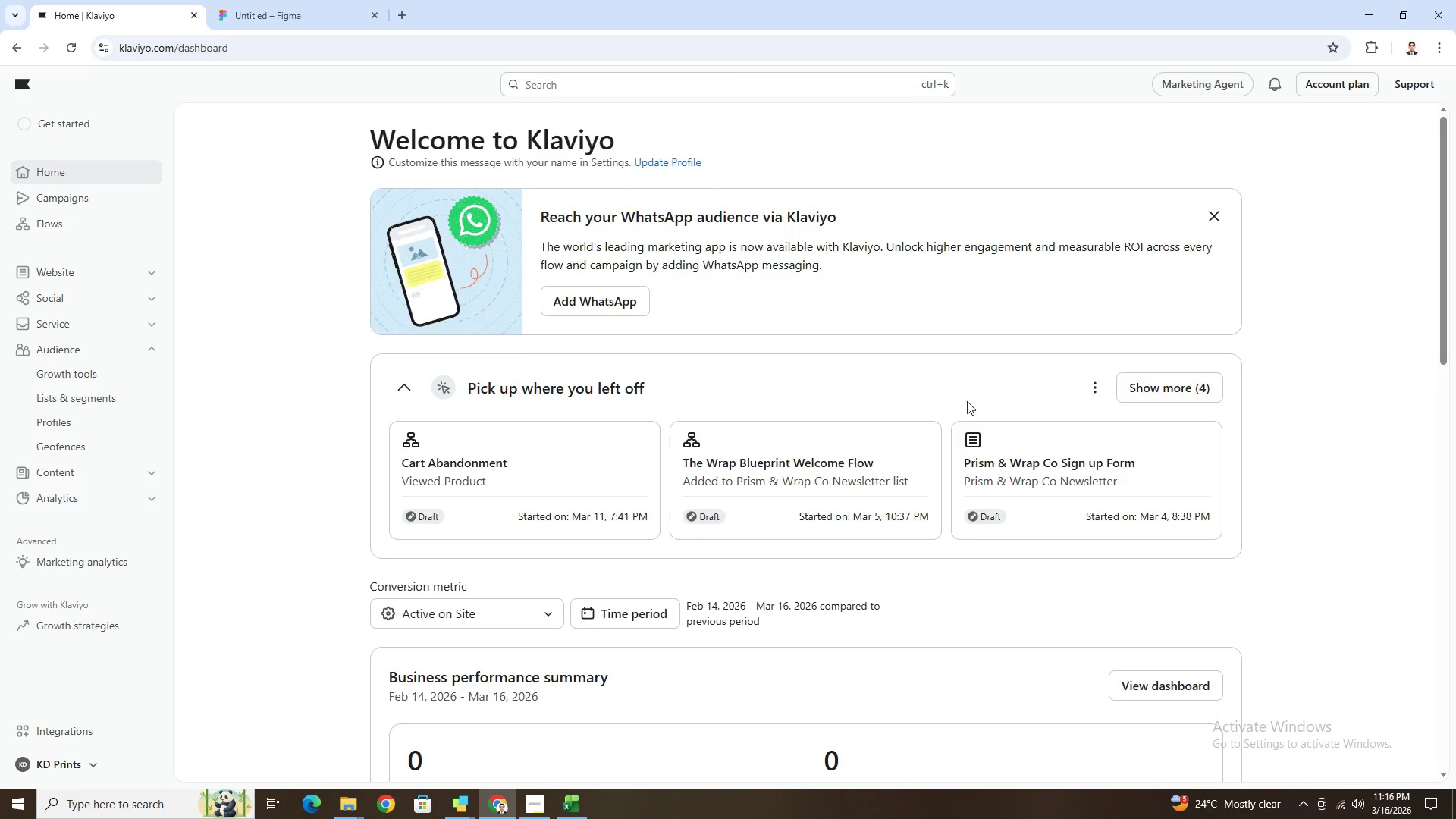 
key(Alt+Tab)
 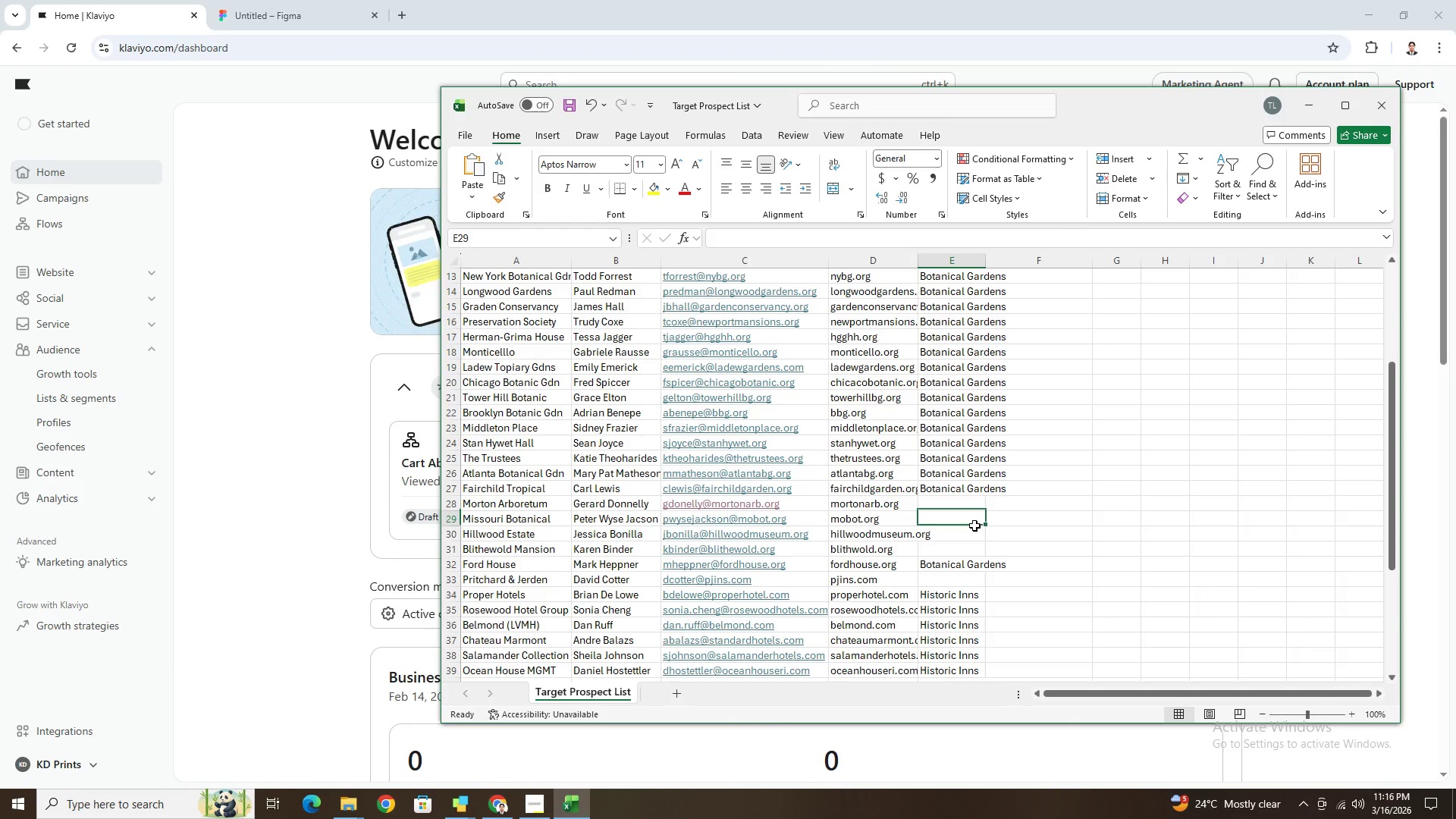 
double_click([962, 502])
 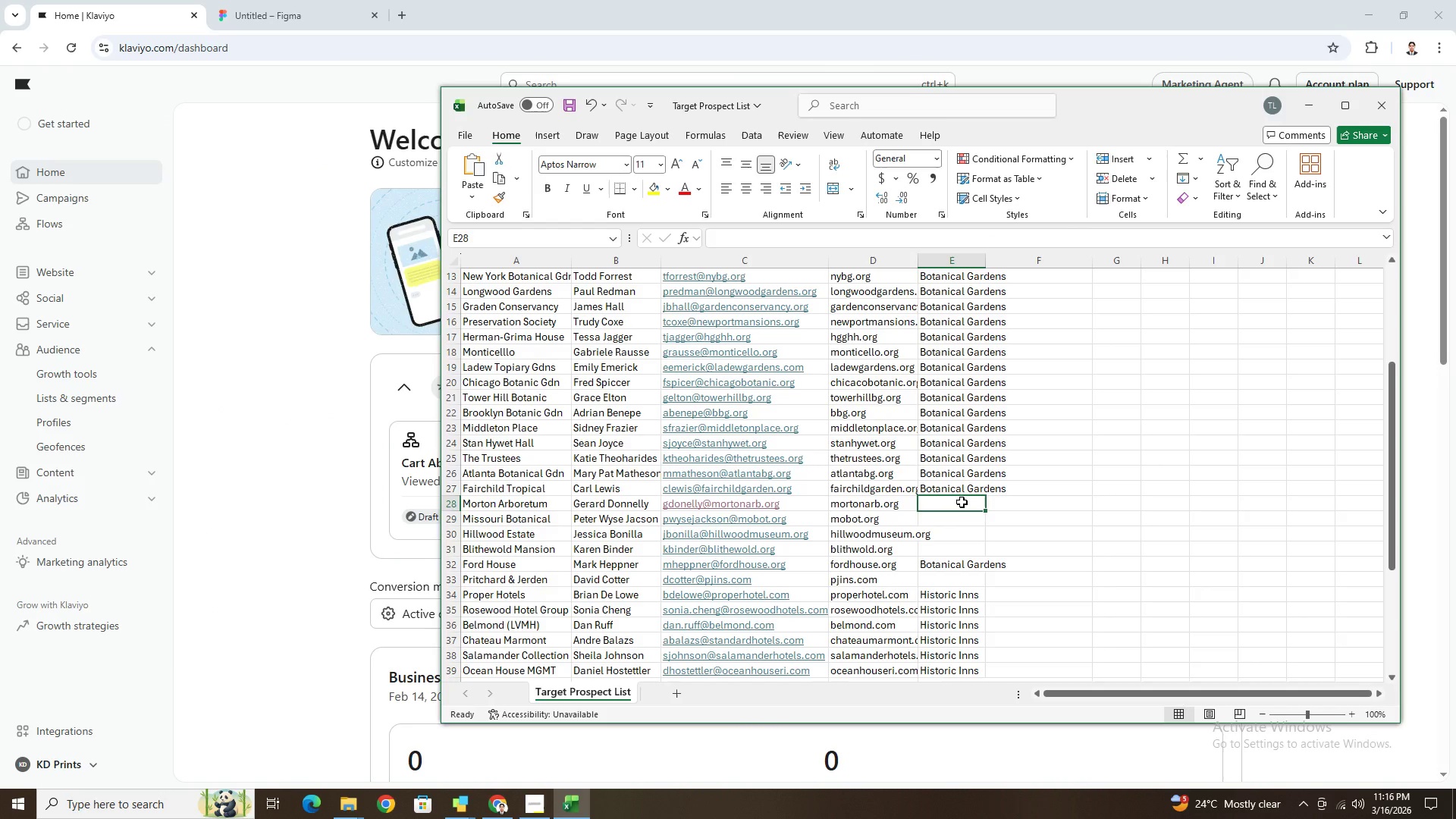 
wait(14.27)
 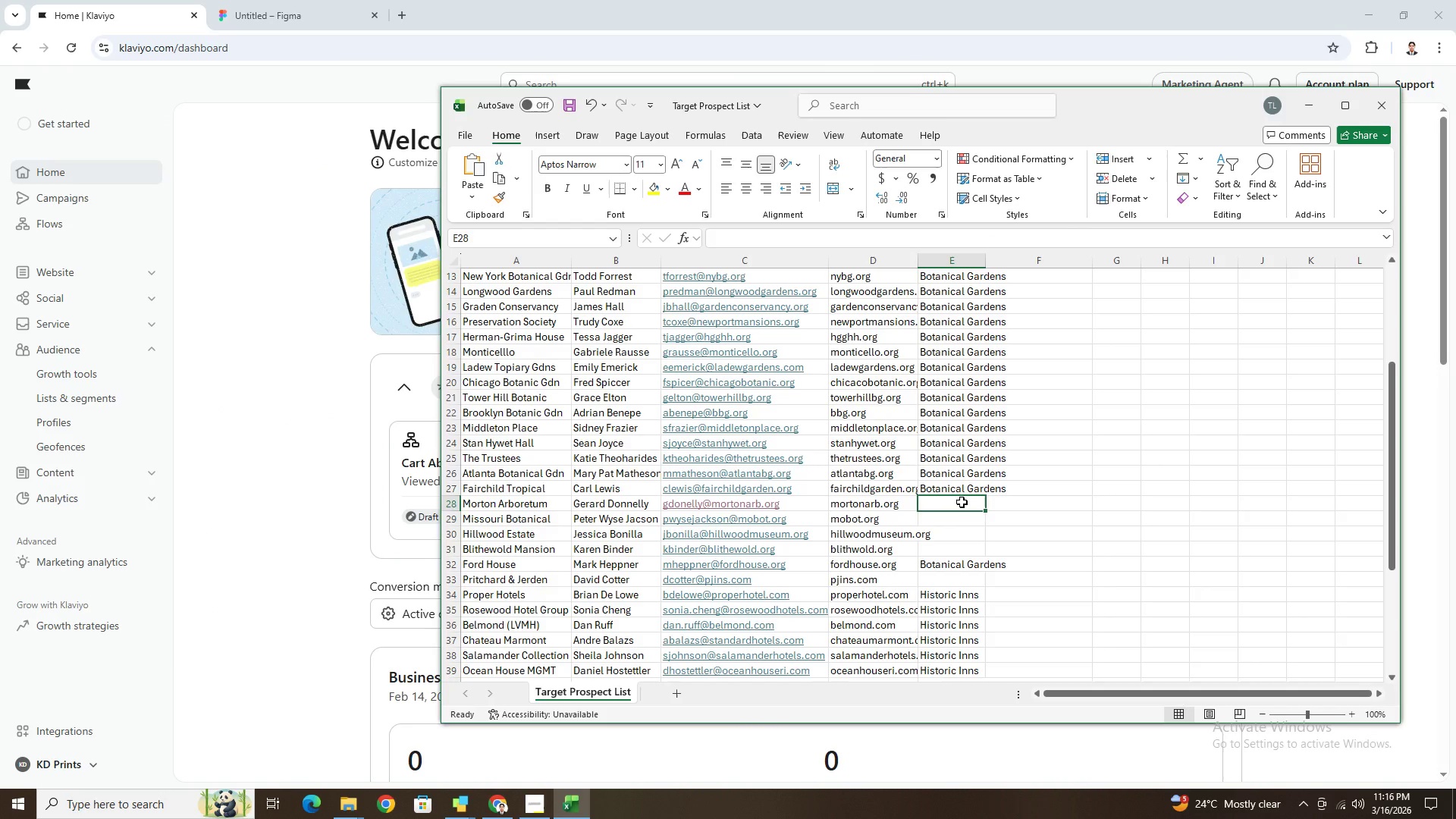 
scroll: coordinate [1050, 546], scroll_direction: down, amount: 2.0
 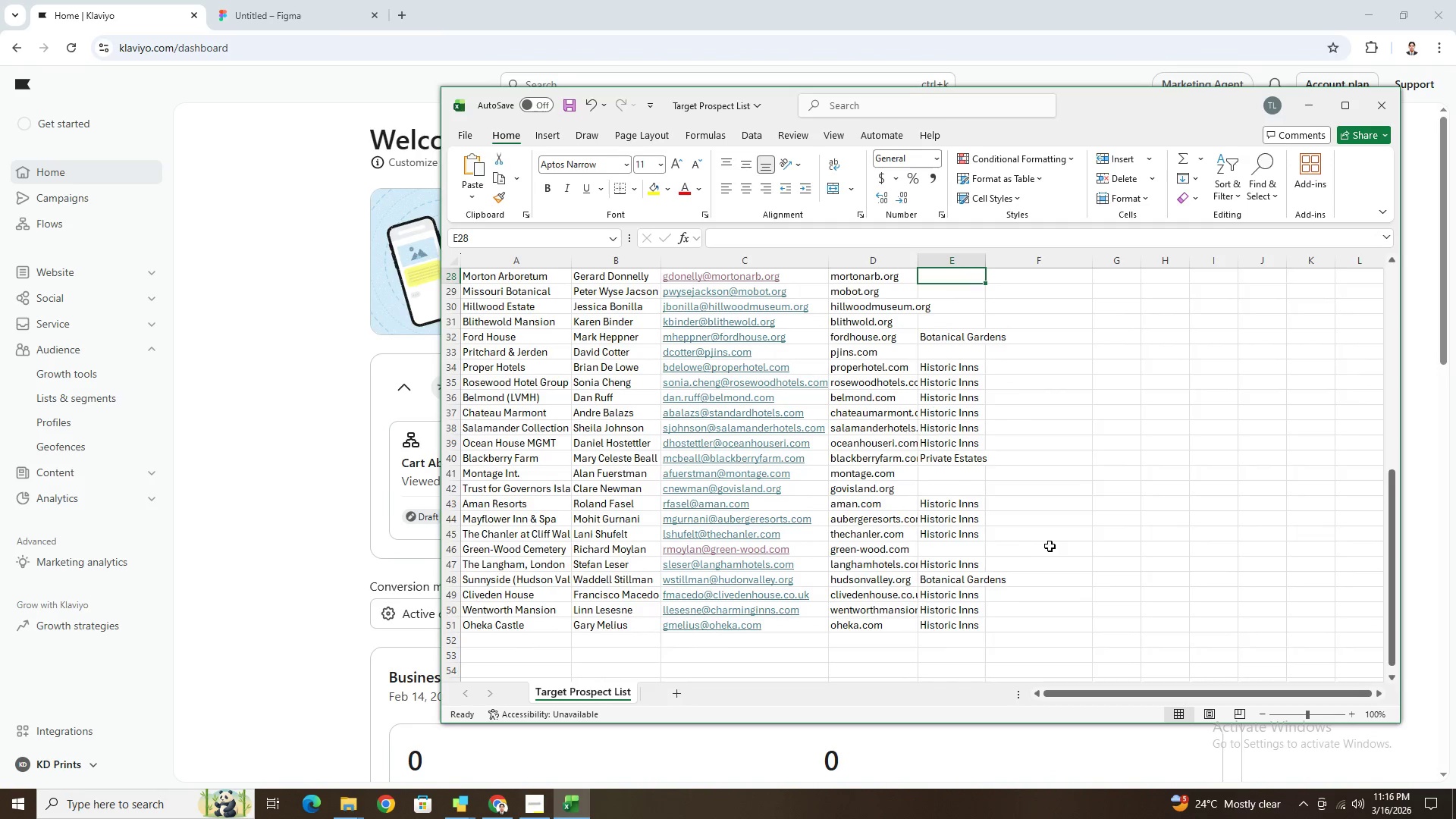 
left_click([962, 552])
 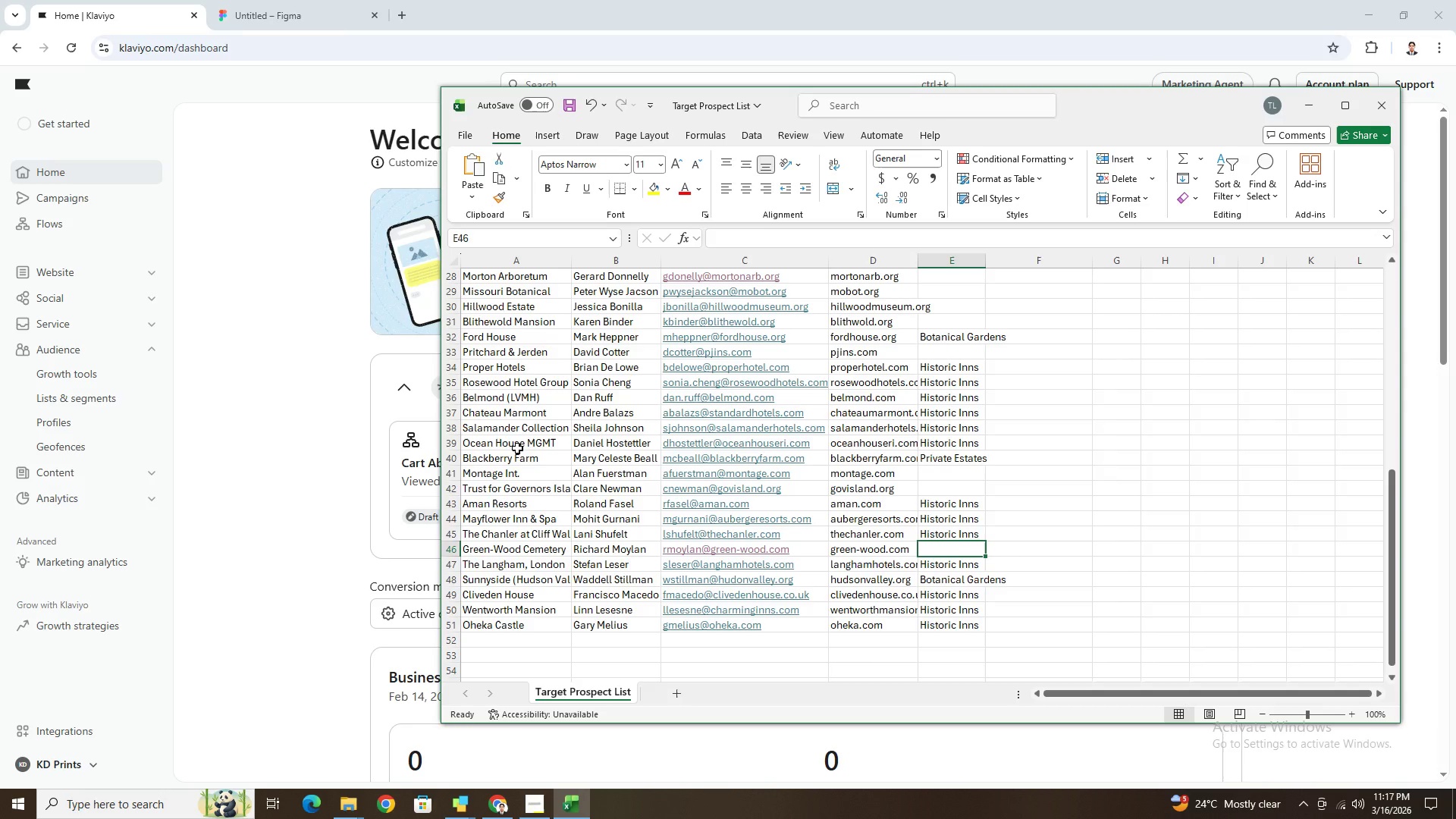 
wait(25.62)
 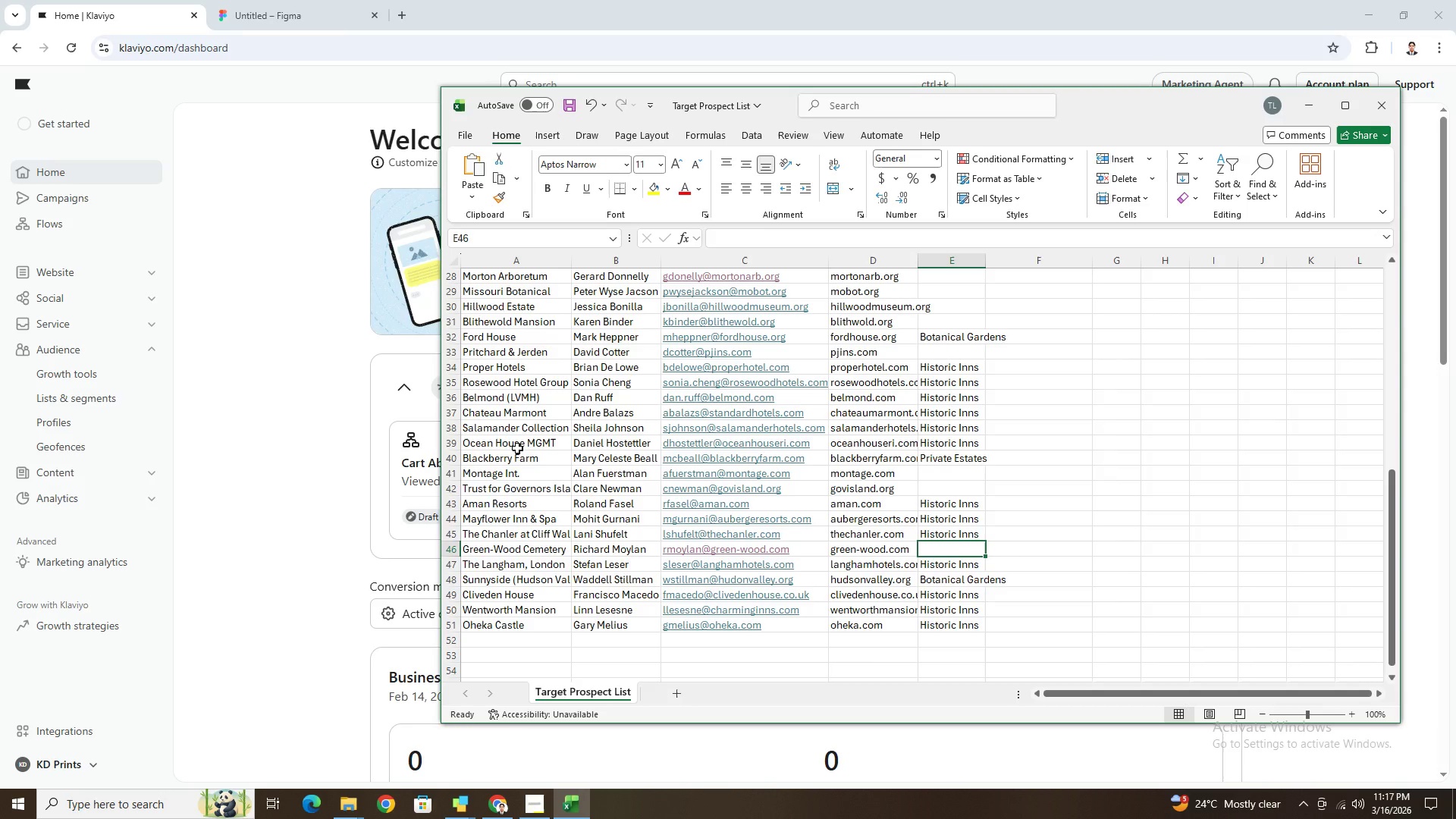 
left_click([539, 475])
 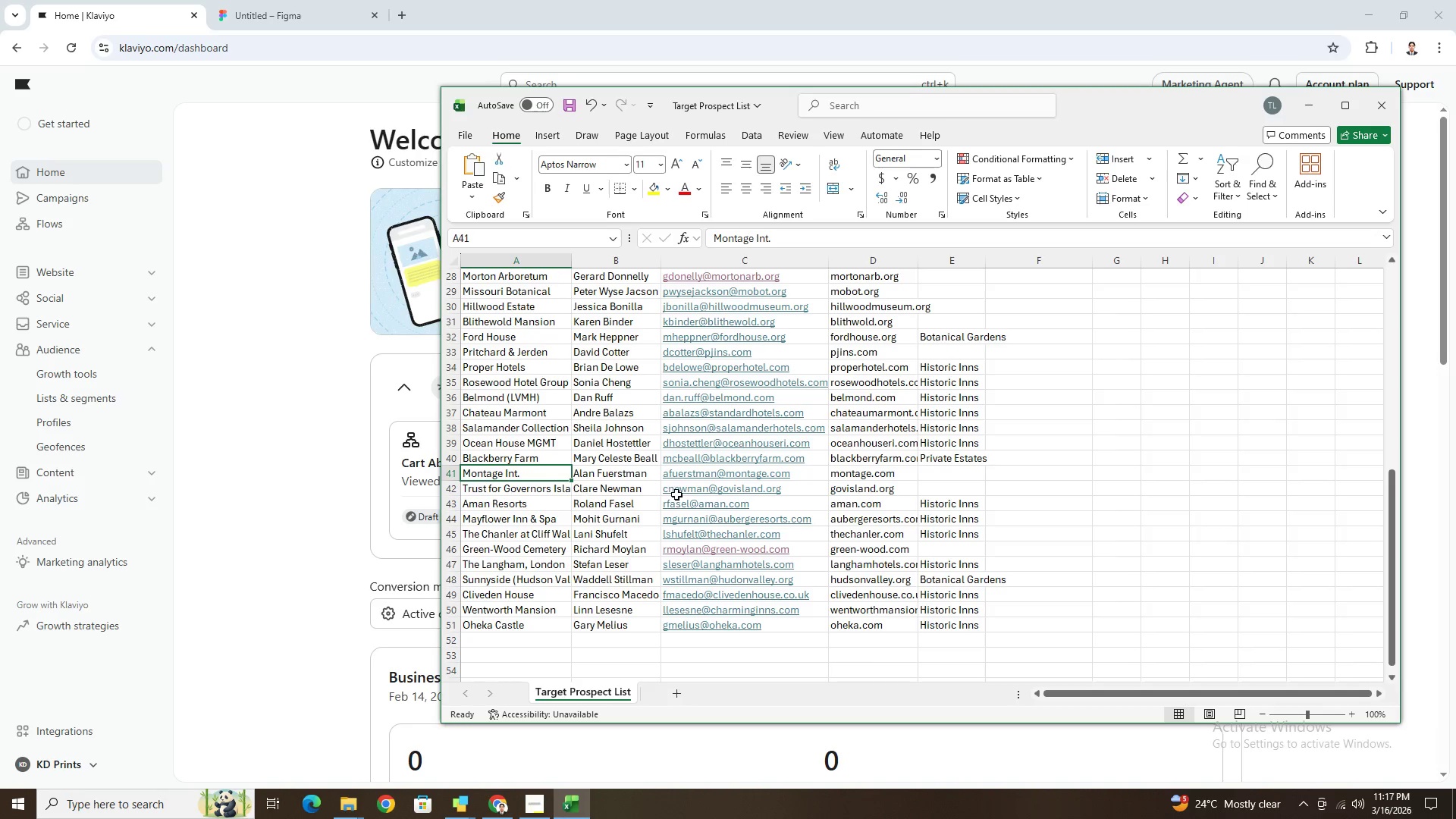 
left_click([962, 490])
 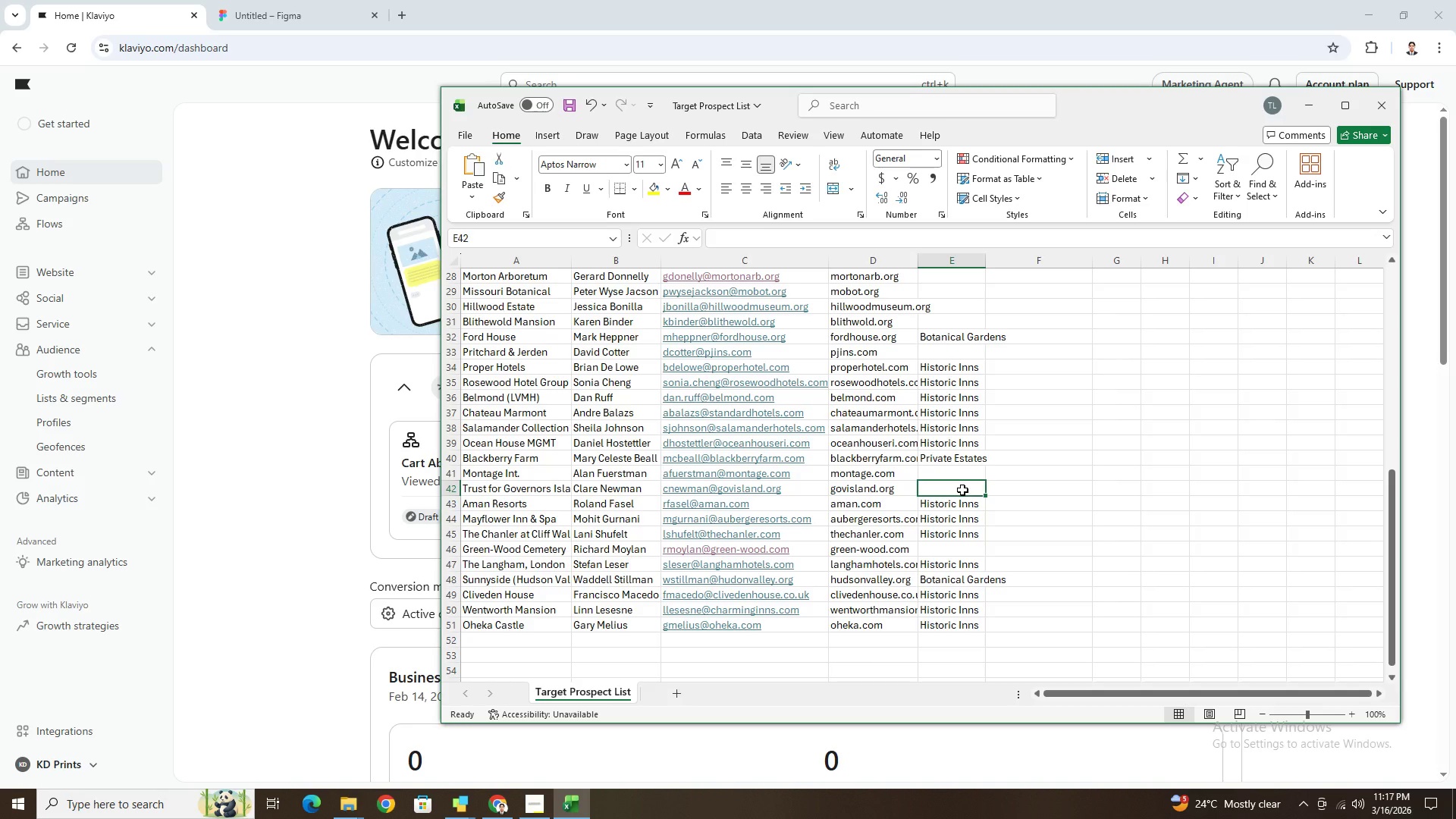 
wait(5.95)
 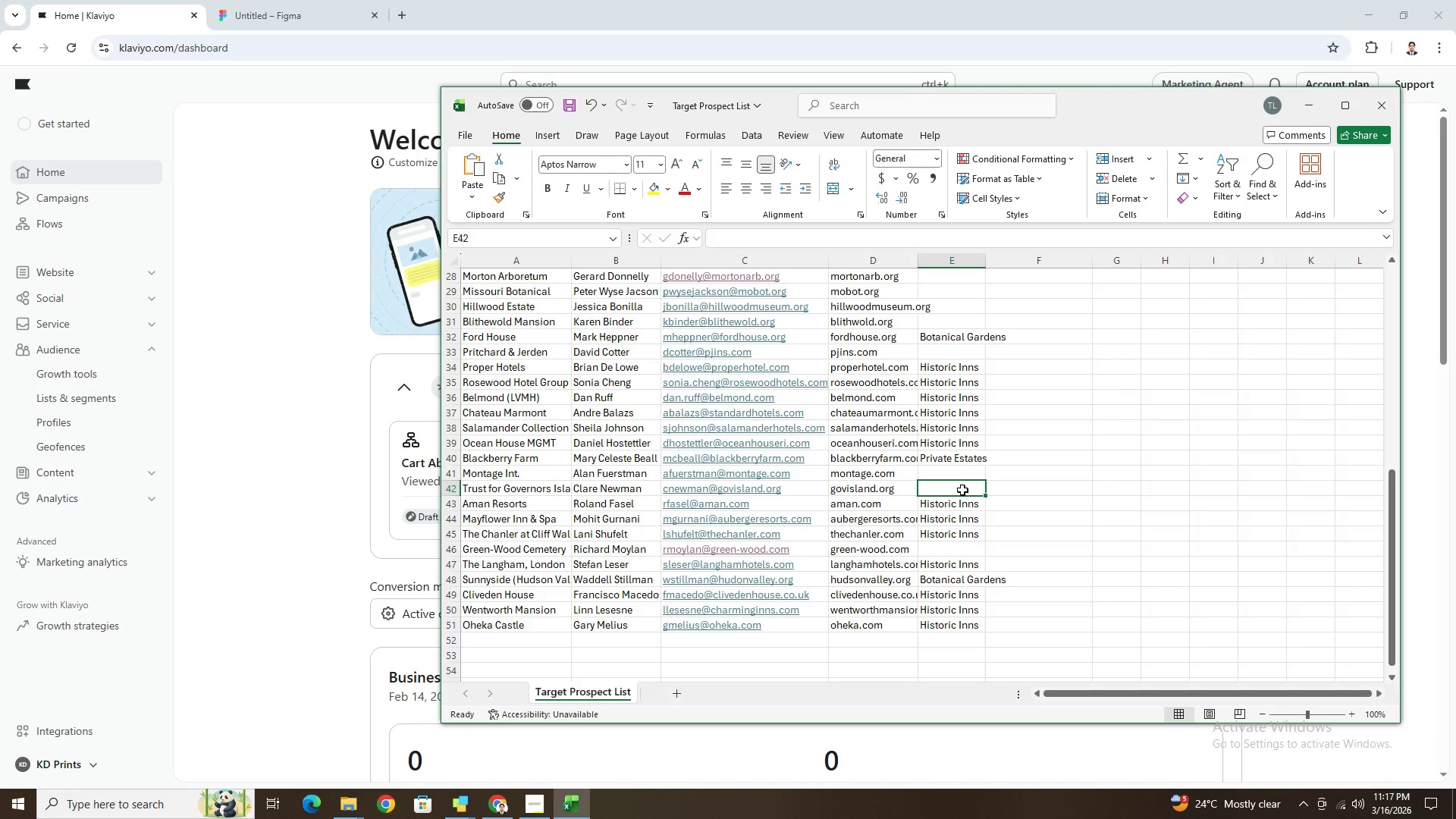 
left_click([762, 491])
 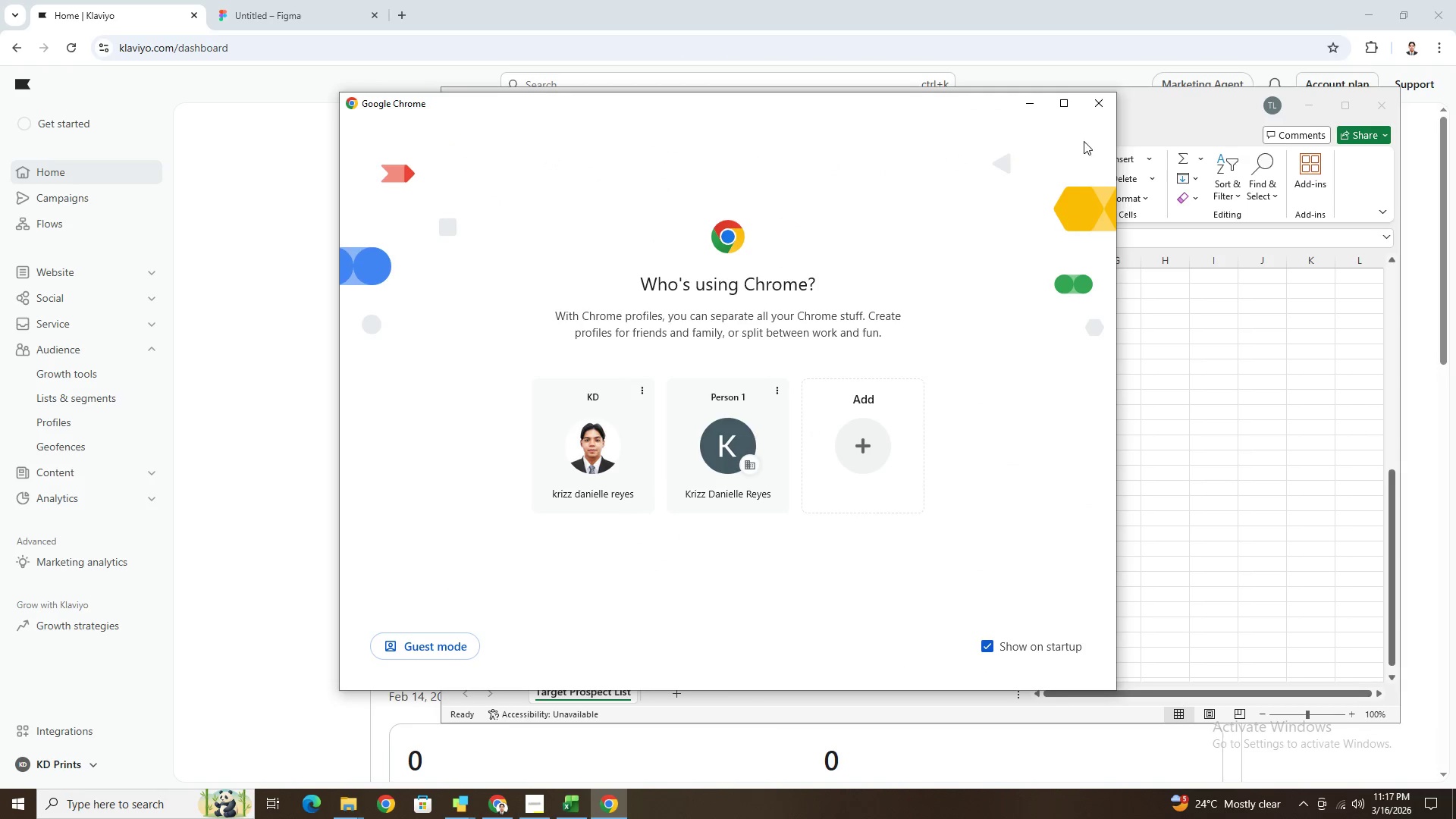 
left_click([1098, 111])
 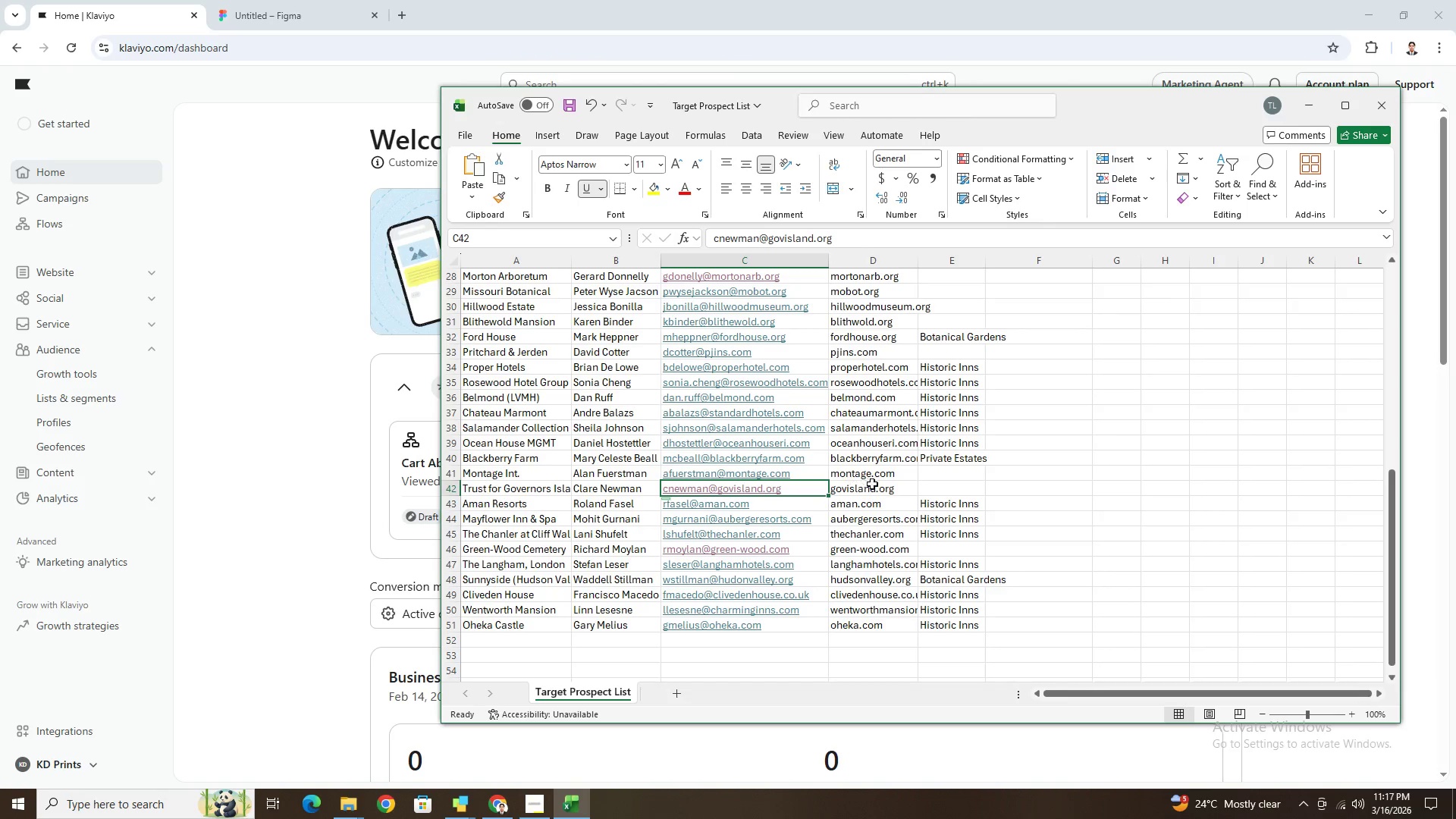 
double_click([877, 490])
 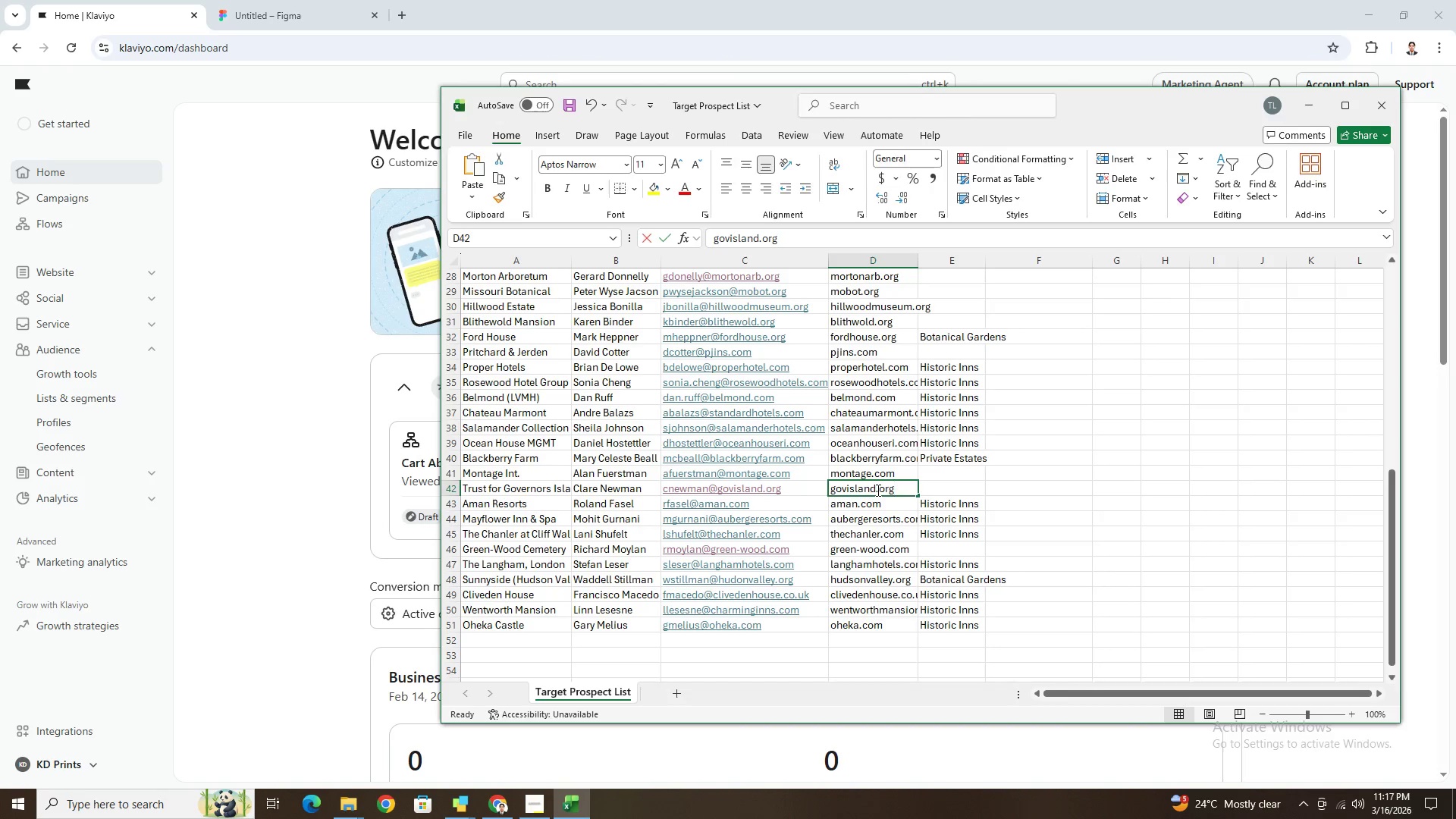 
triple_click([877, 490])
 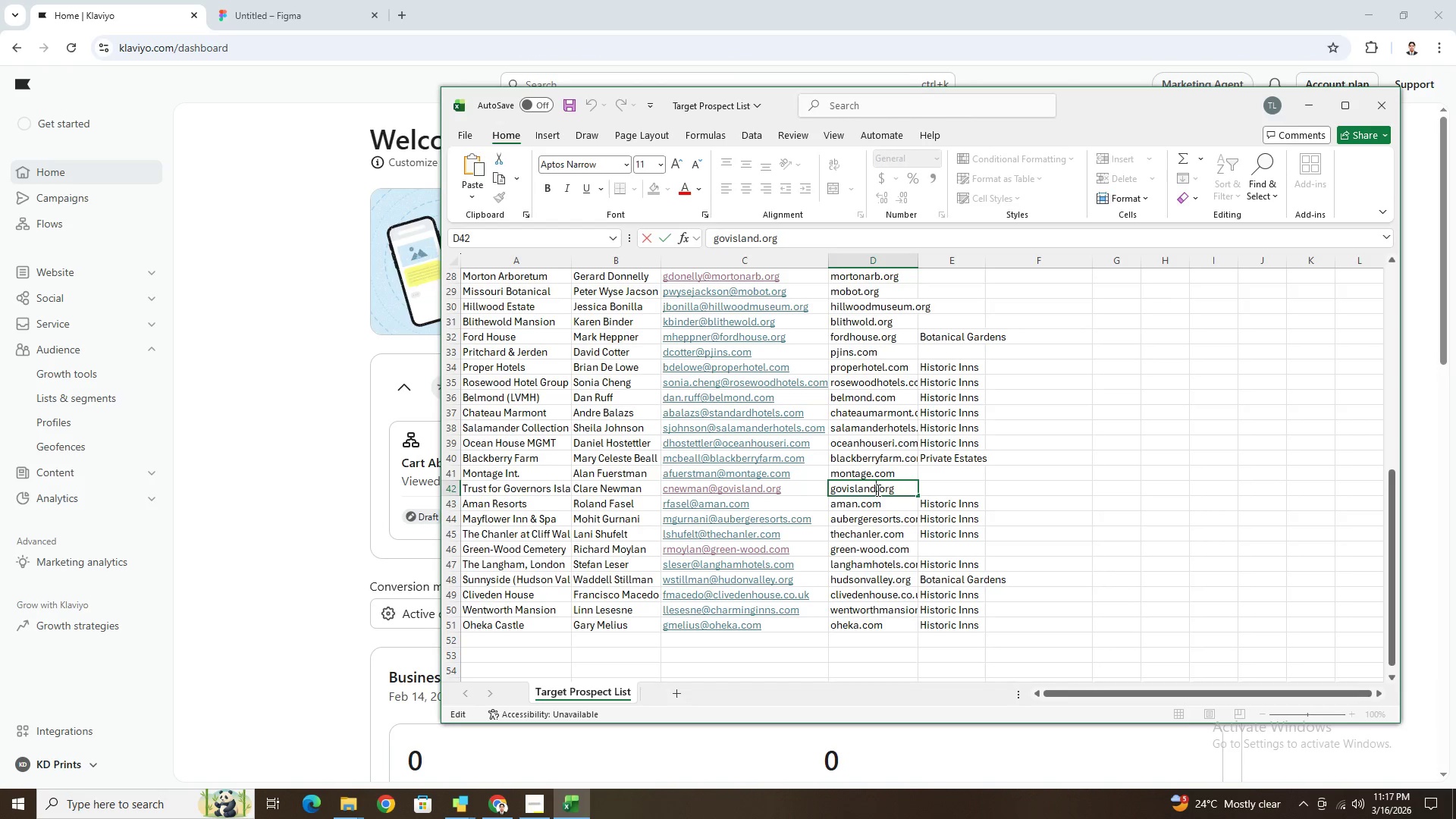 
triple_click([877, 490])
 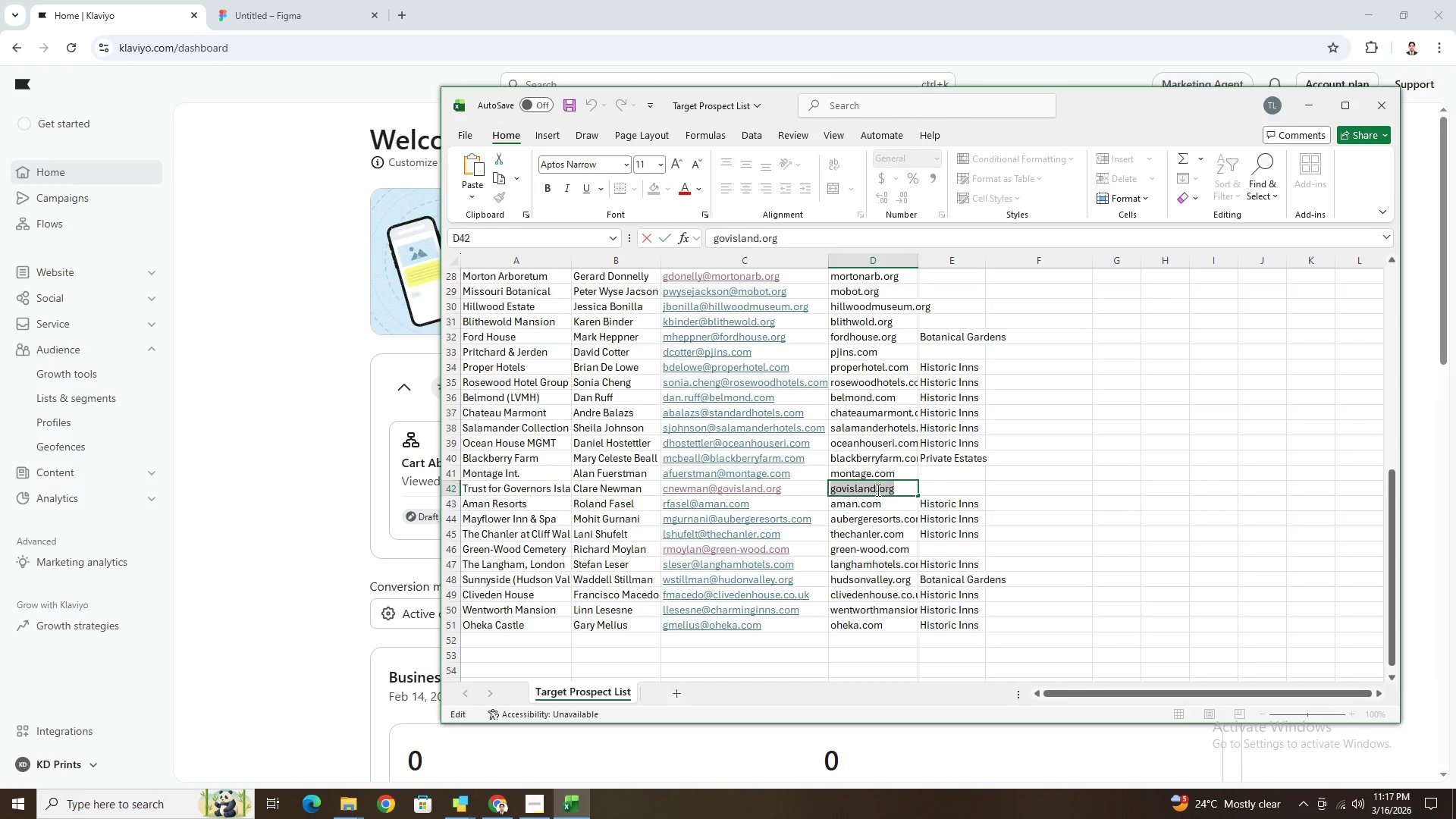 
triple_click([877, 490])
 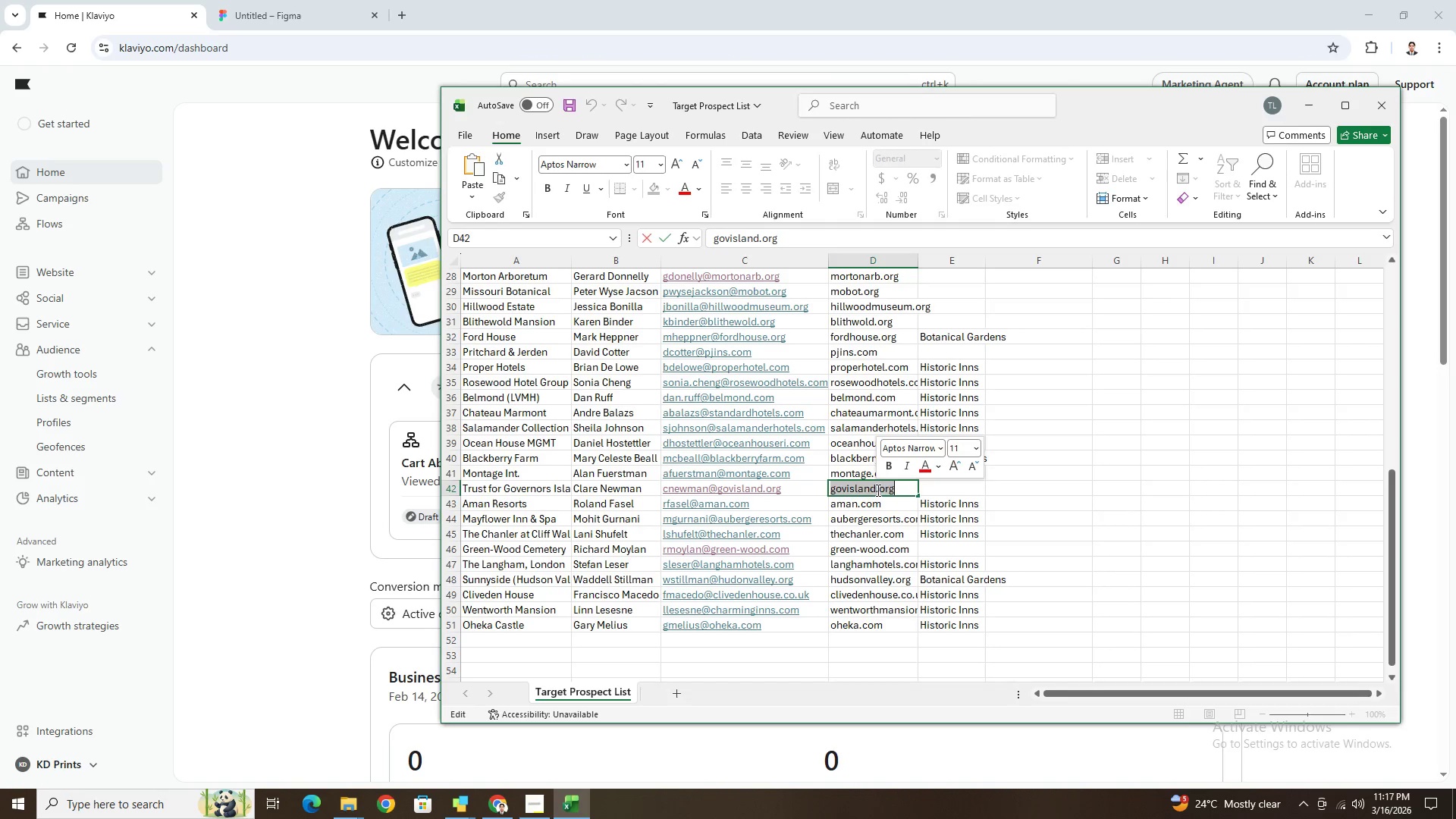 
key(Control+C)
 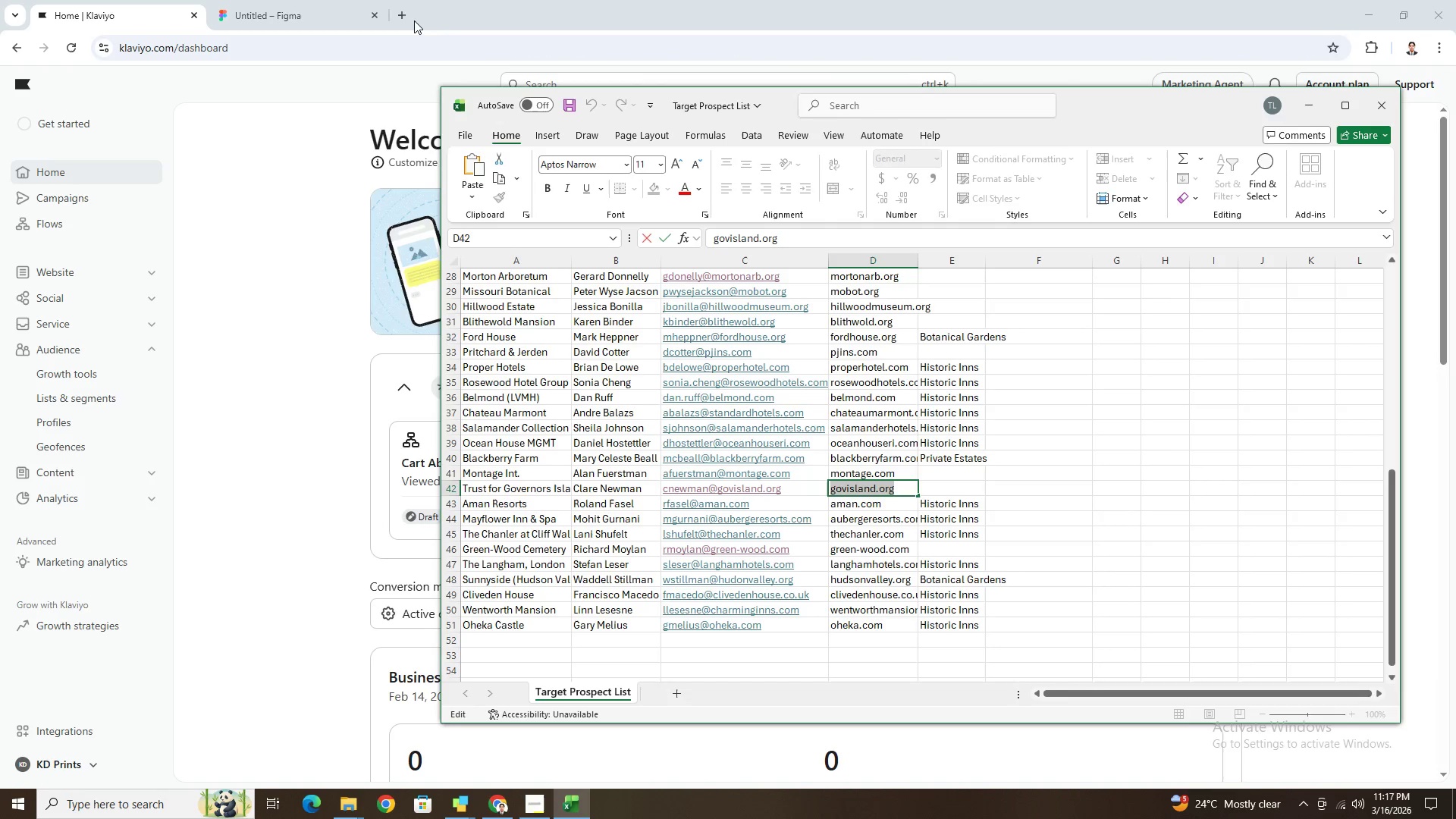 
left_click([403, 14])
 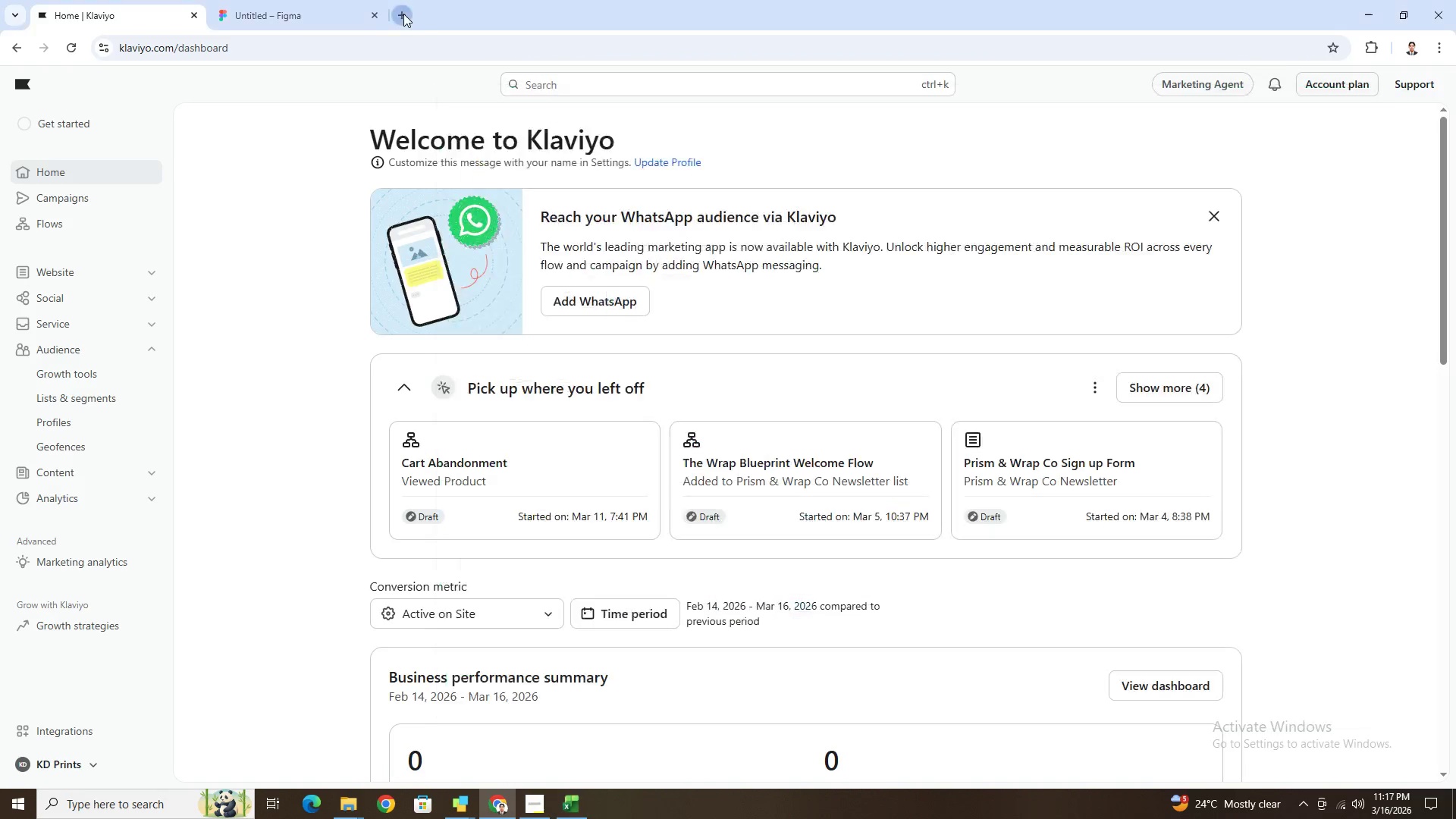 
key(Control+ControlLeft)
 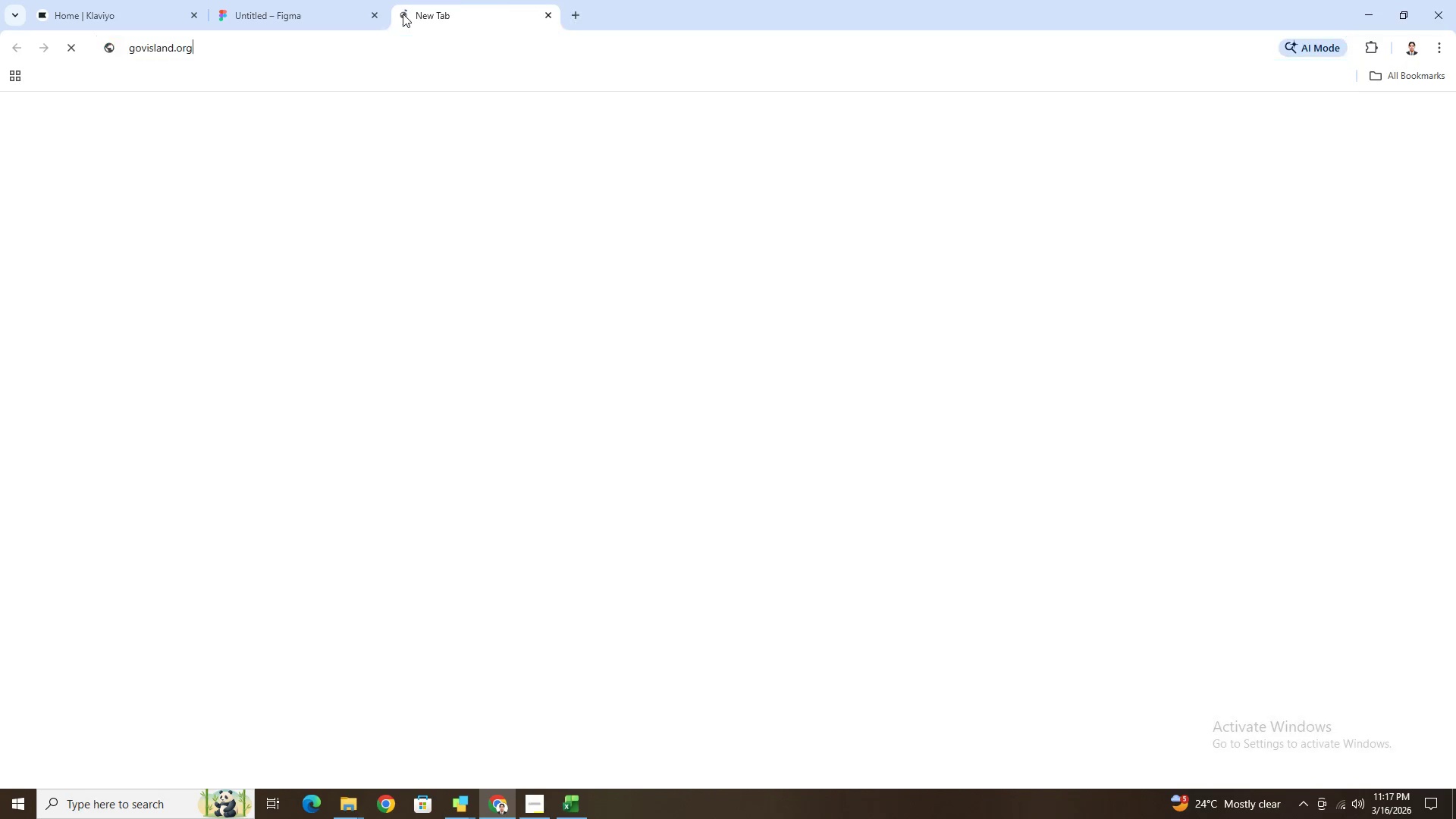 
key(Control+V)
 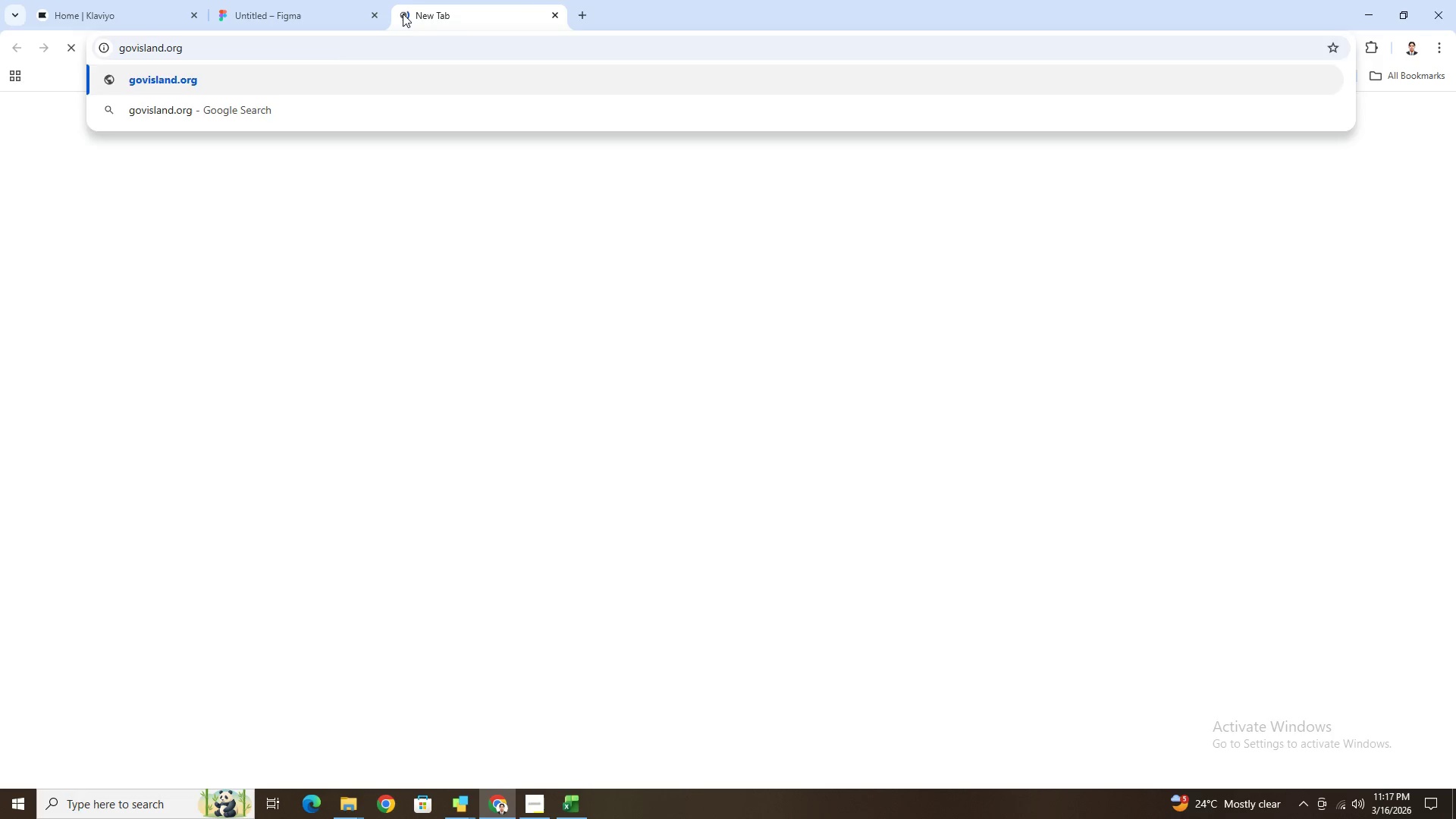 
key(Control+NumpadEnter)
 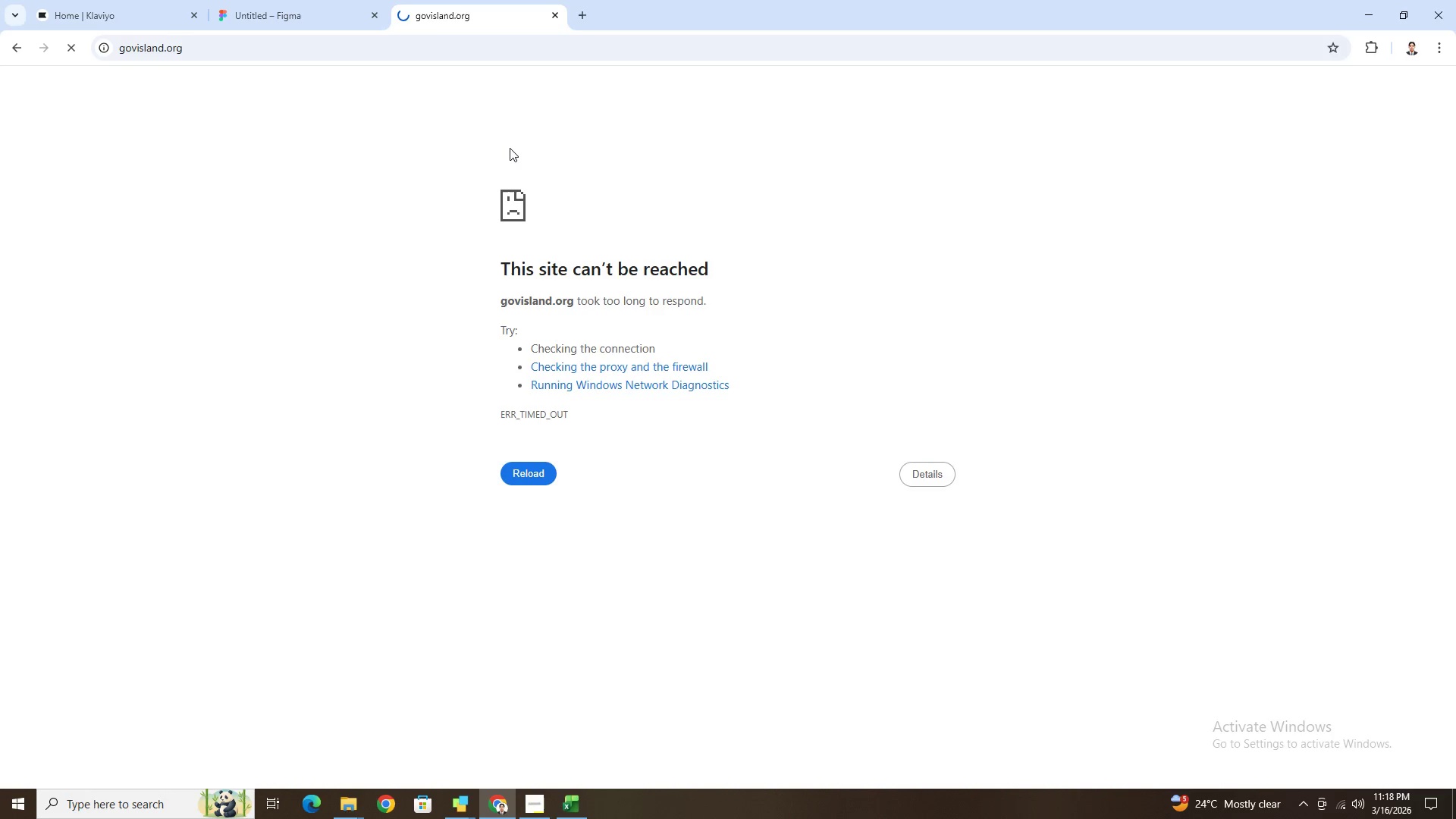 
wait(37.97)
 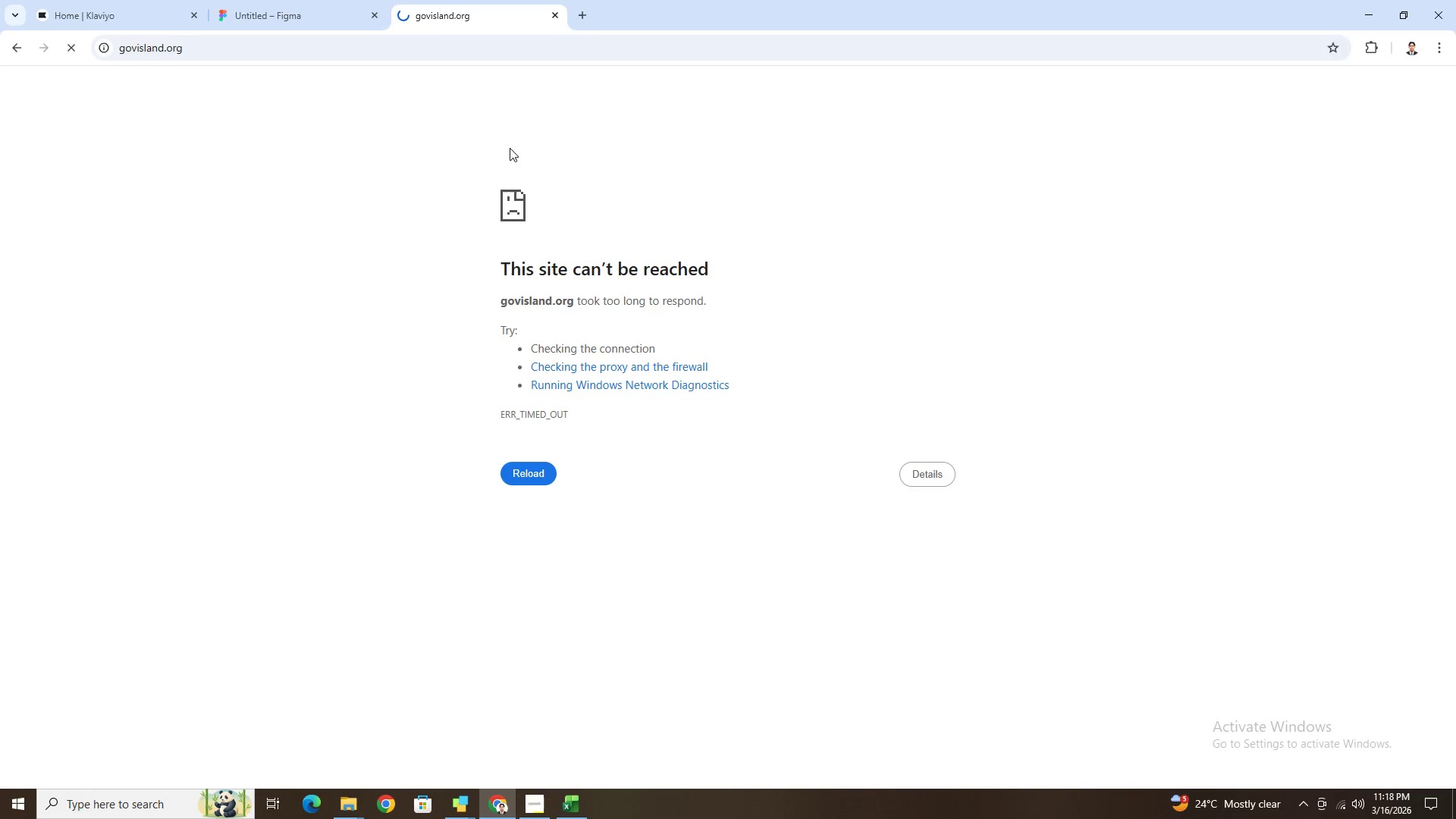 
left_click([278, 7])
 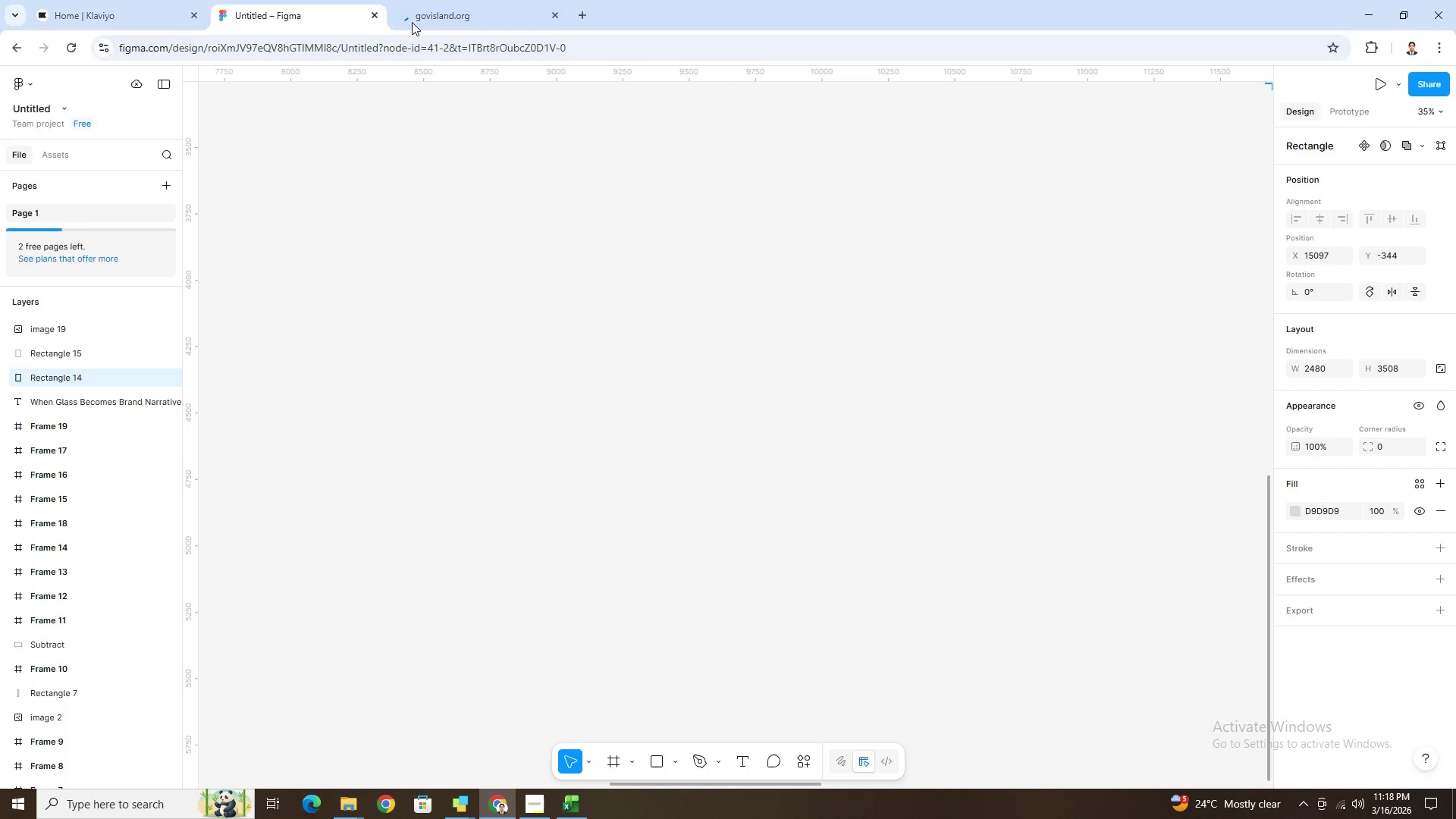 
left_click([431, 14])
 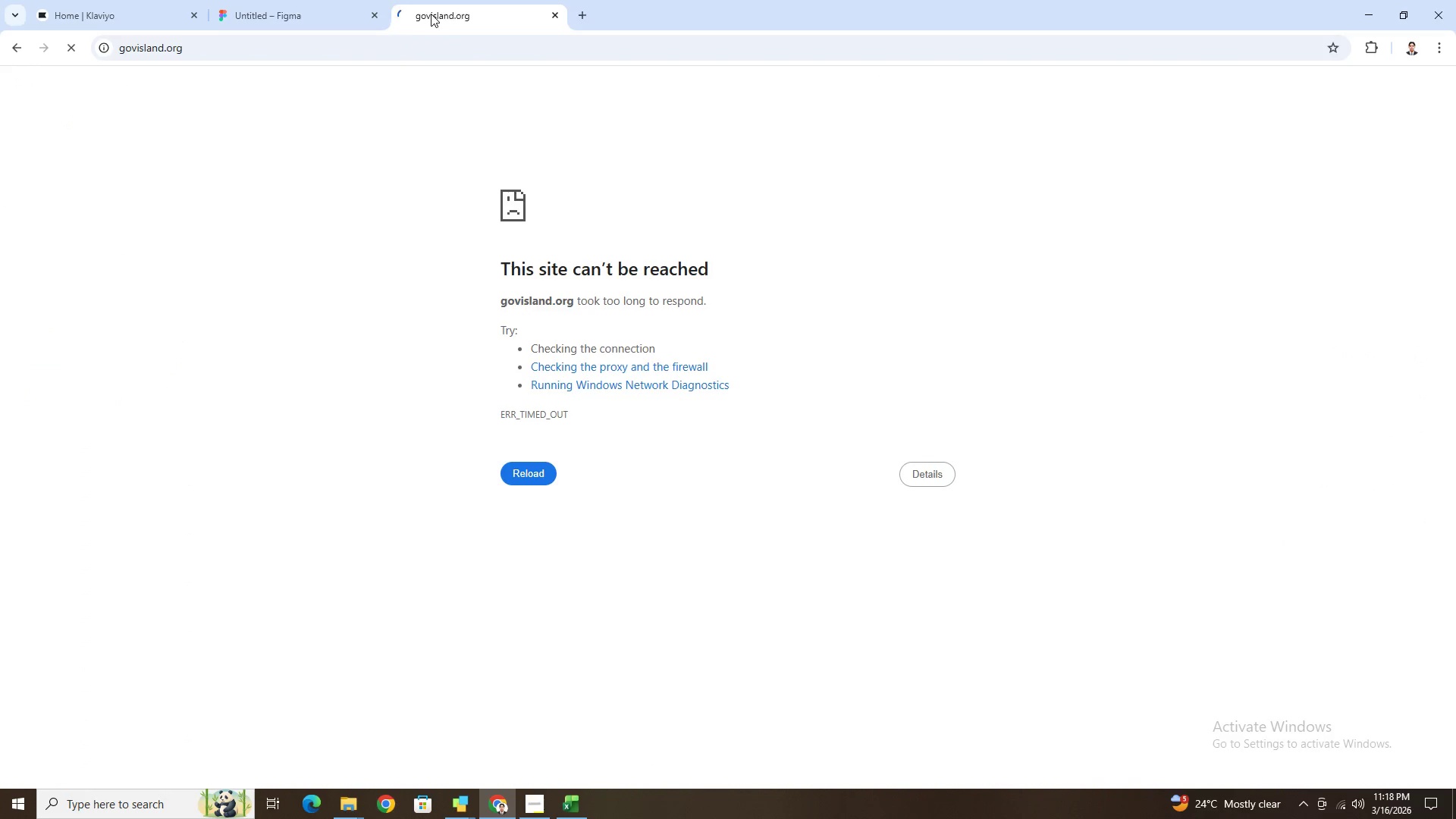 
key(Alt+AltLeft)
 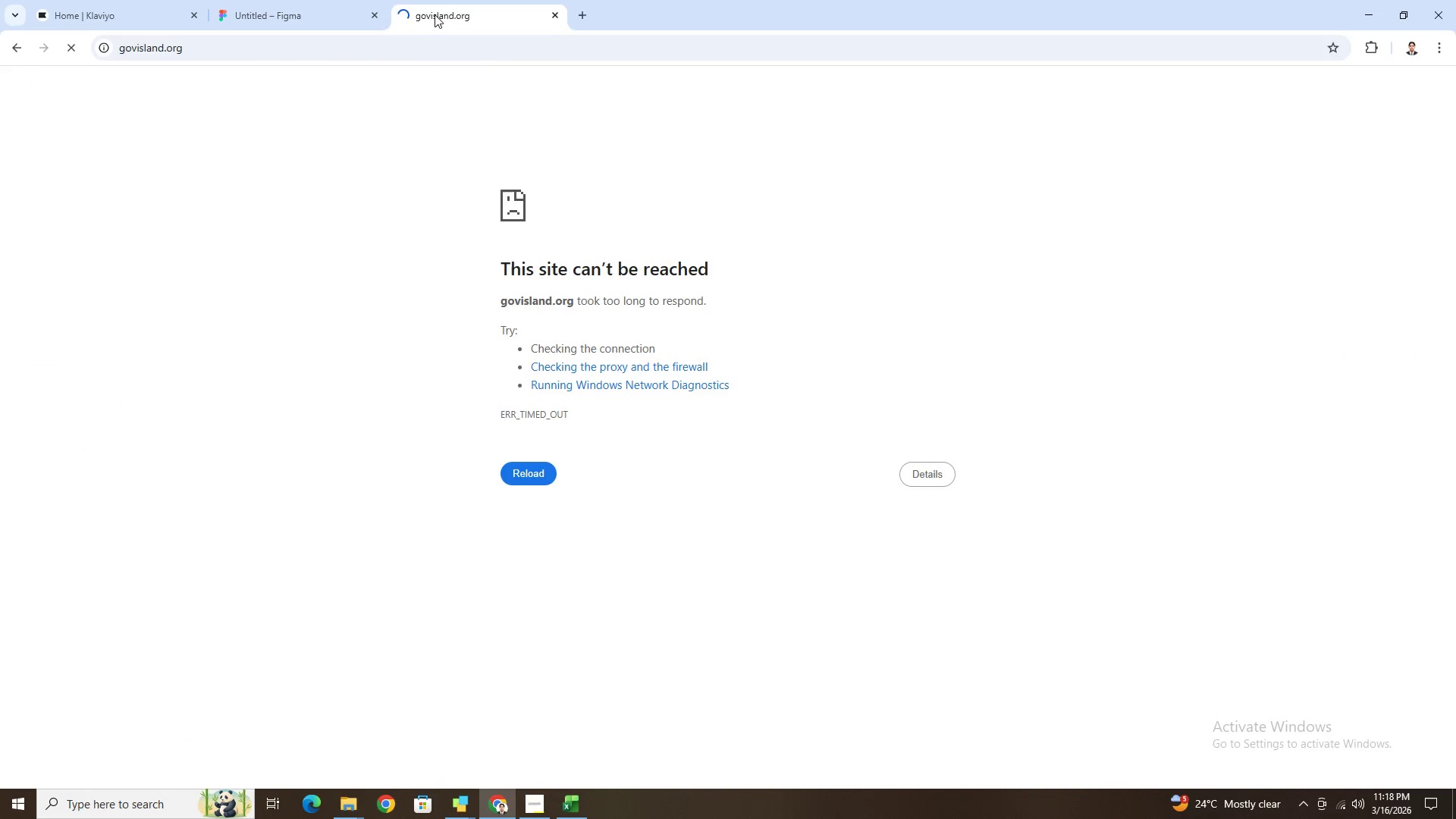 
key(Alt+Tab)
 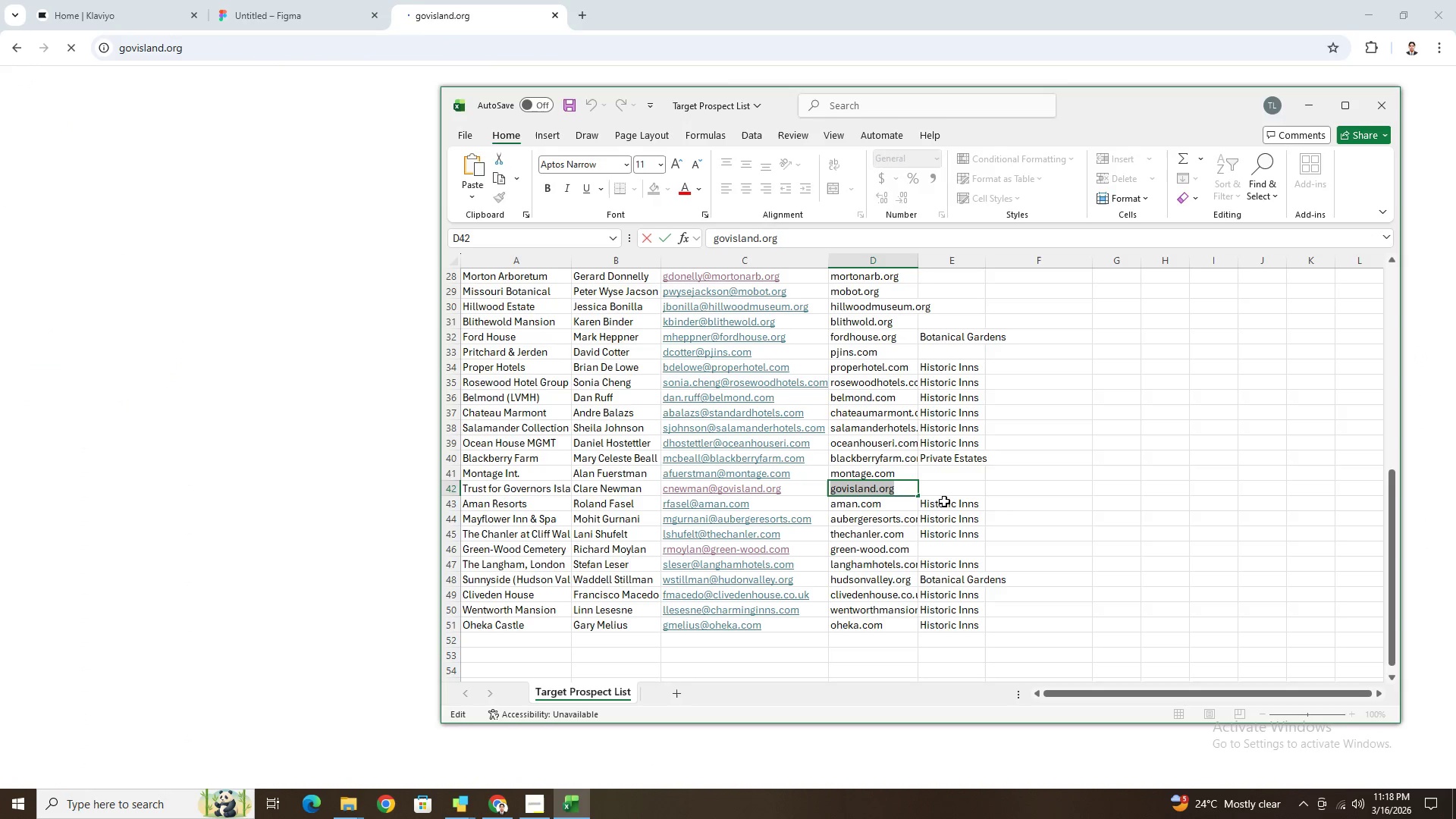 
left_click([956, 488])
 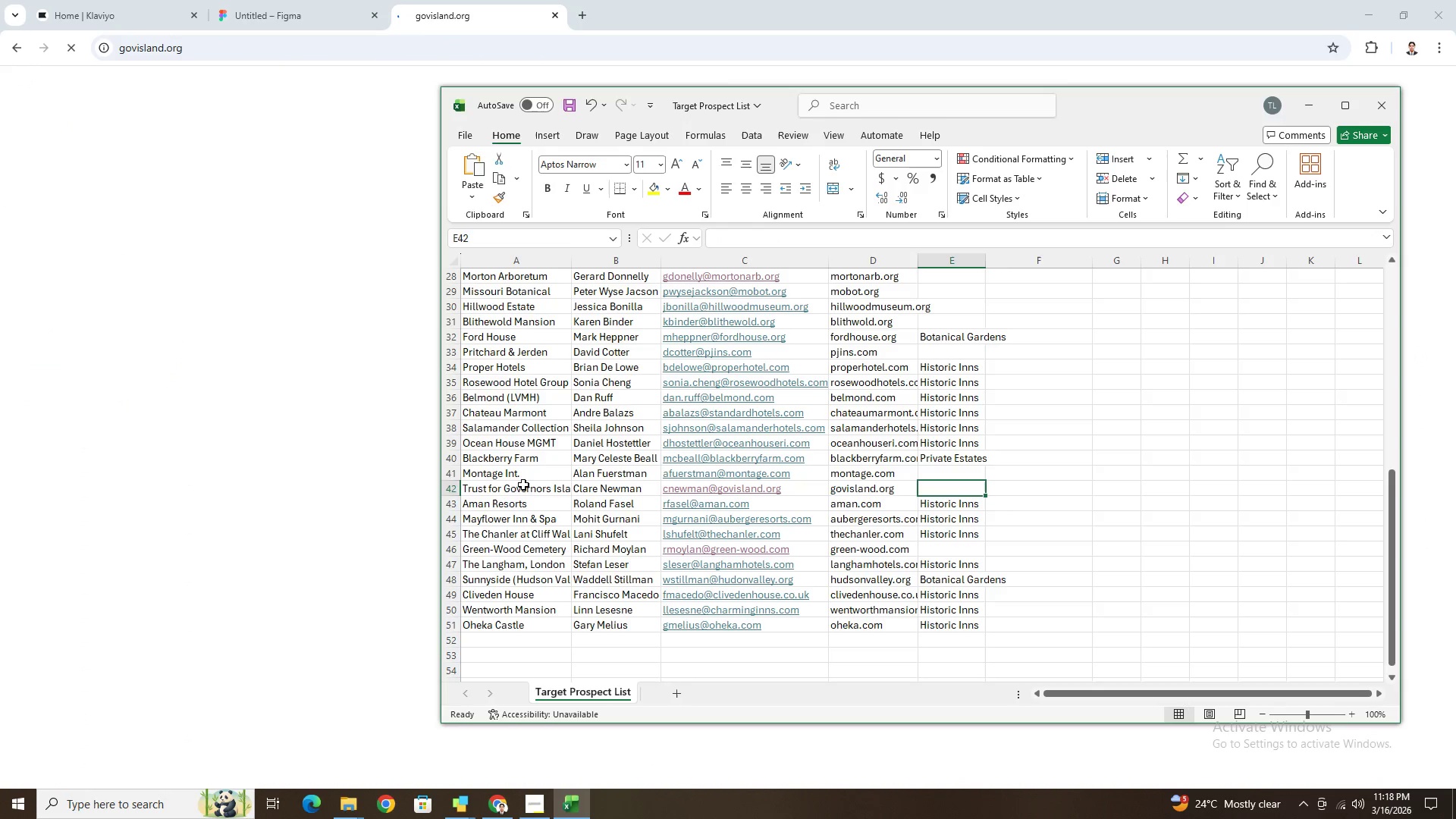 
double_click([523, 488])
 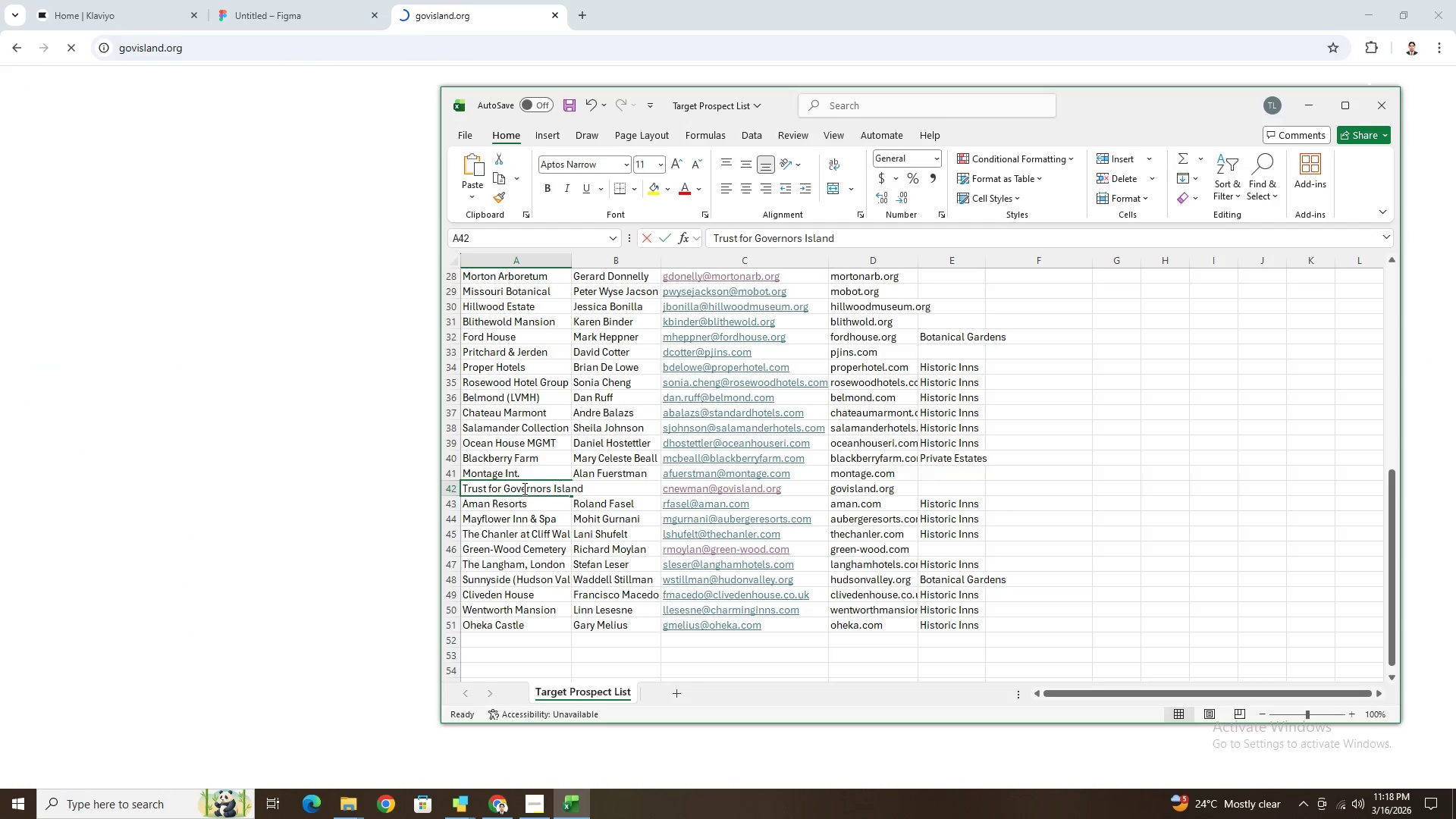 
triple_click([523, 488])
 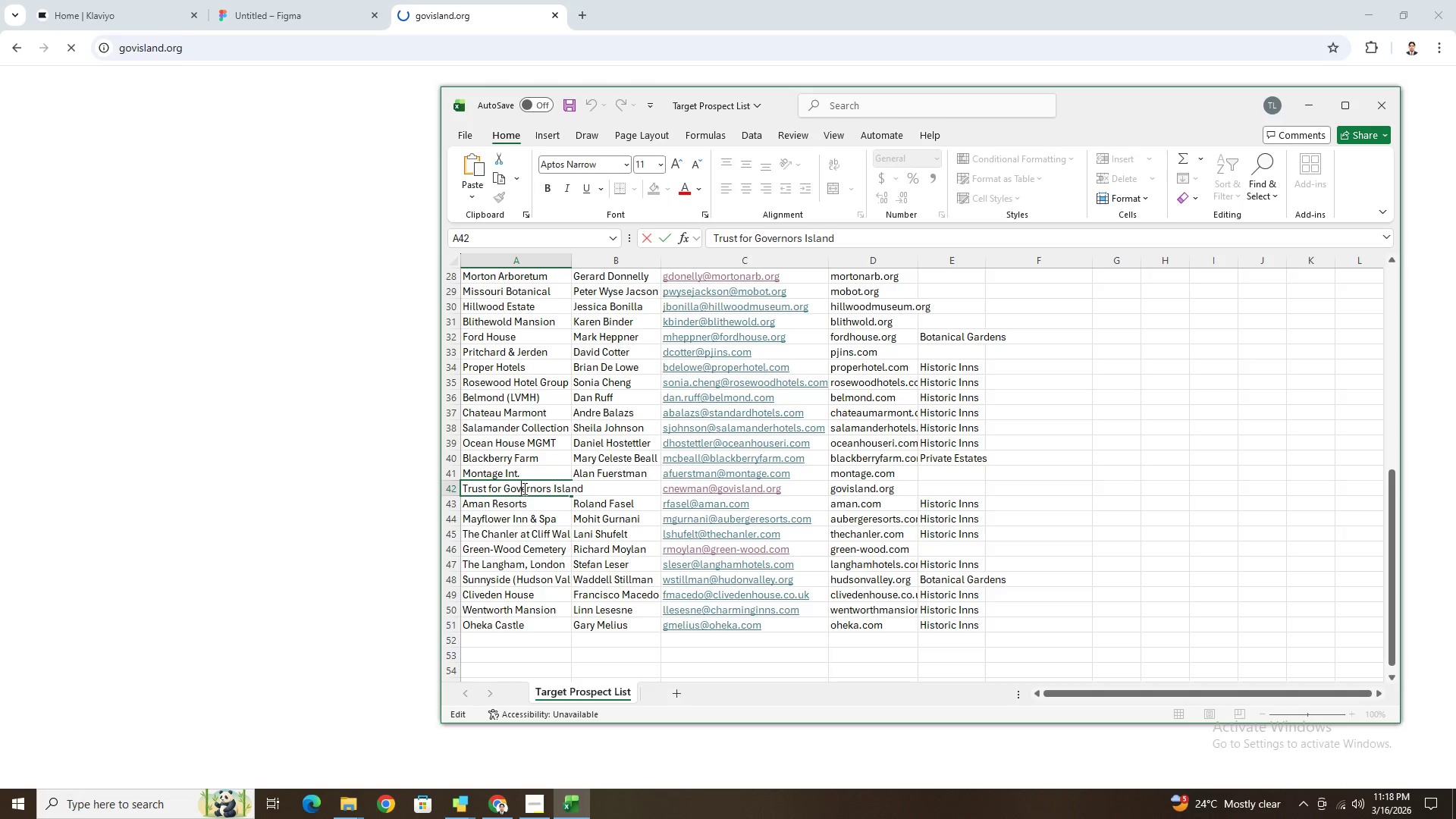 
triple_click([523, 488])
 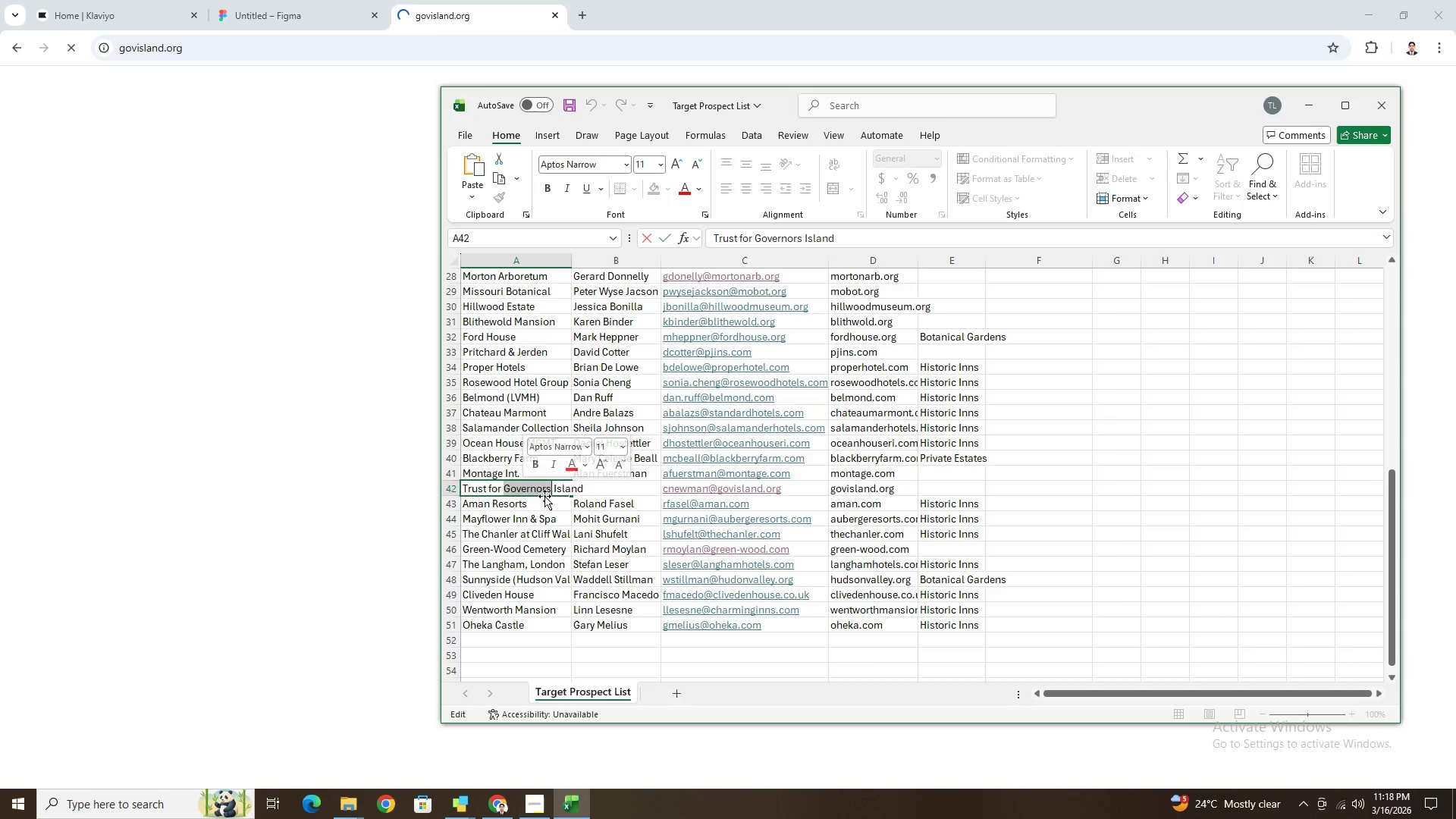 
double_click([522, 488])
 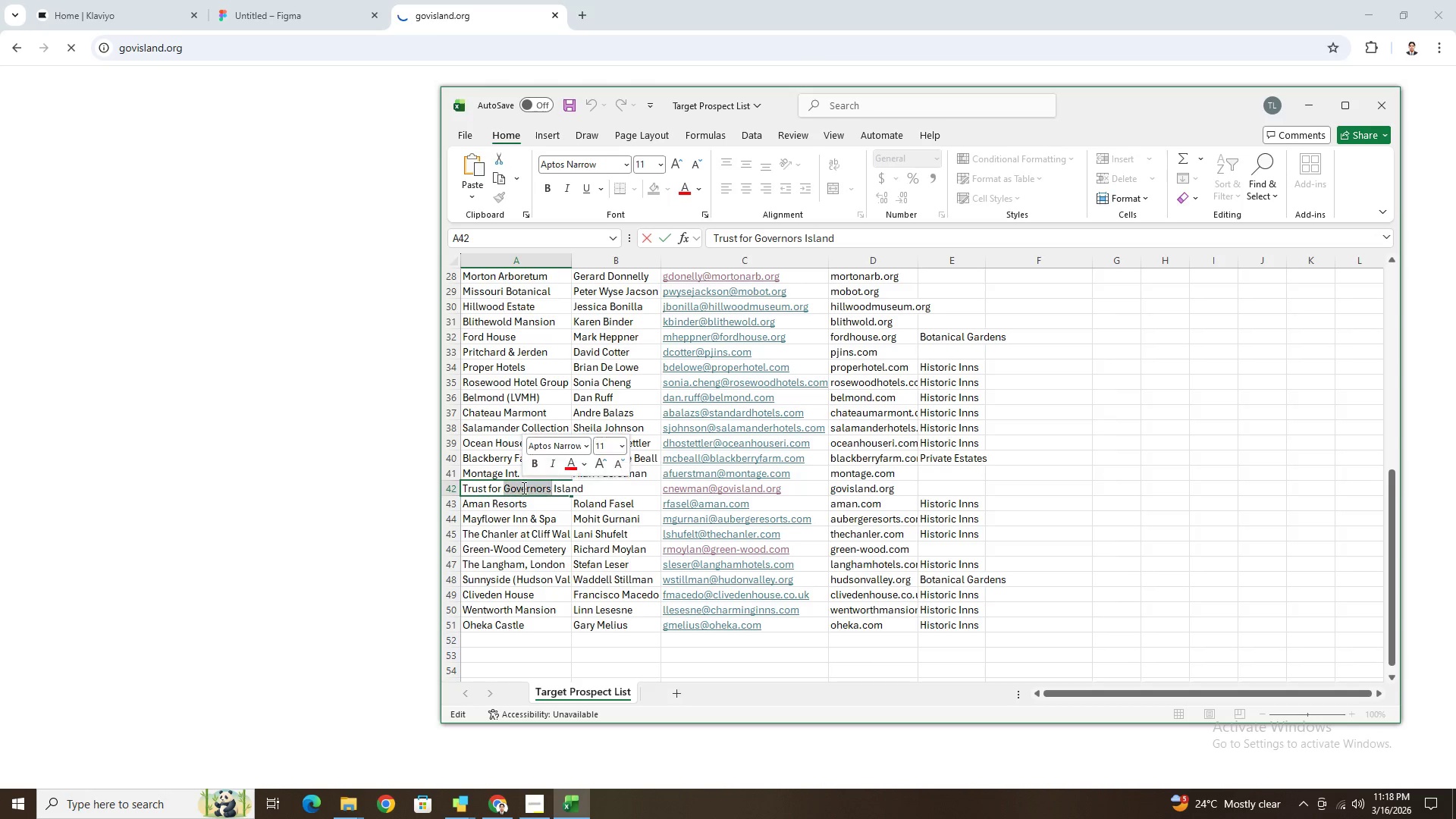 
triple_click([522, 488])
 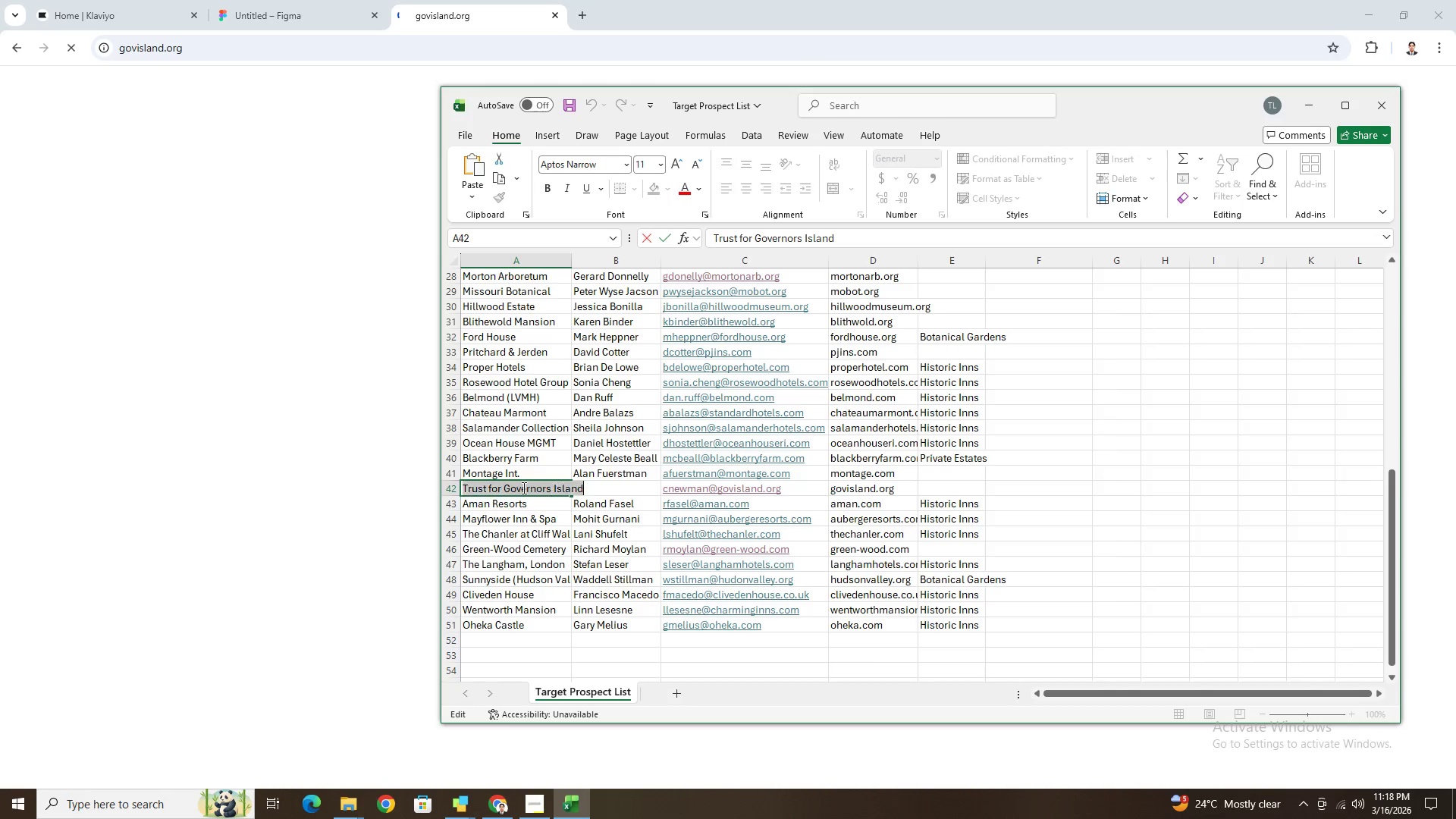 
triple_click([522, 488])
 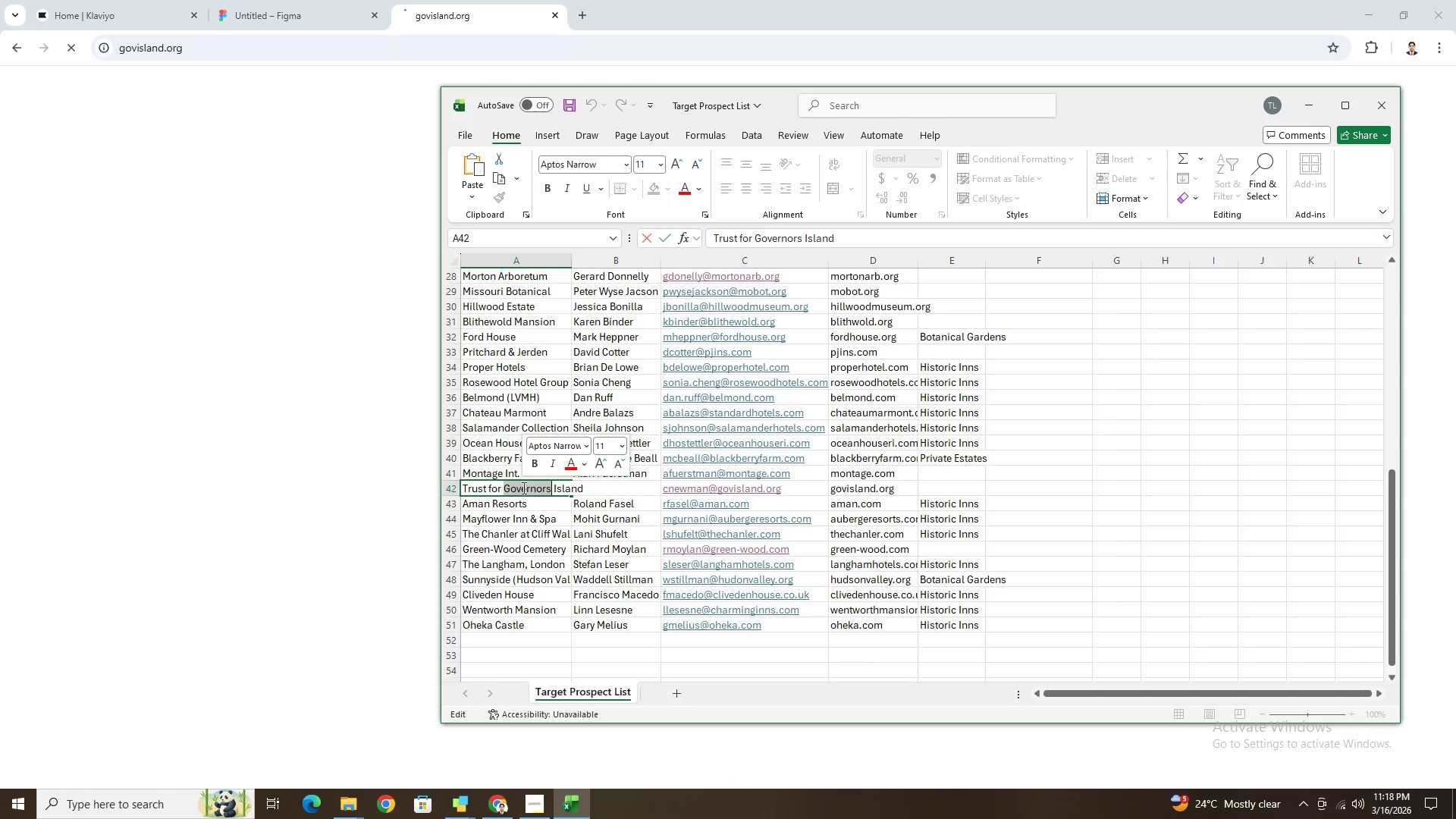 
key(Alt+AltLeft)
 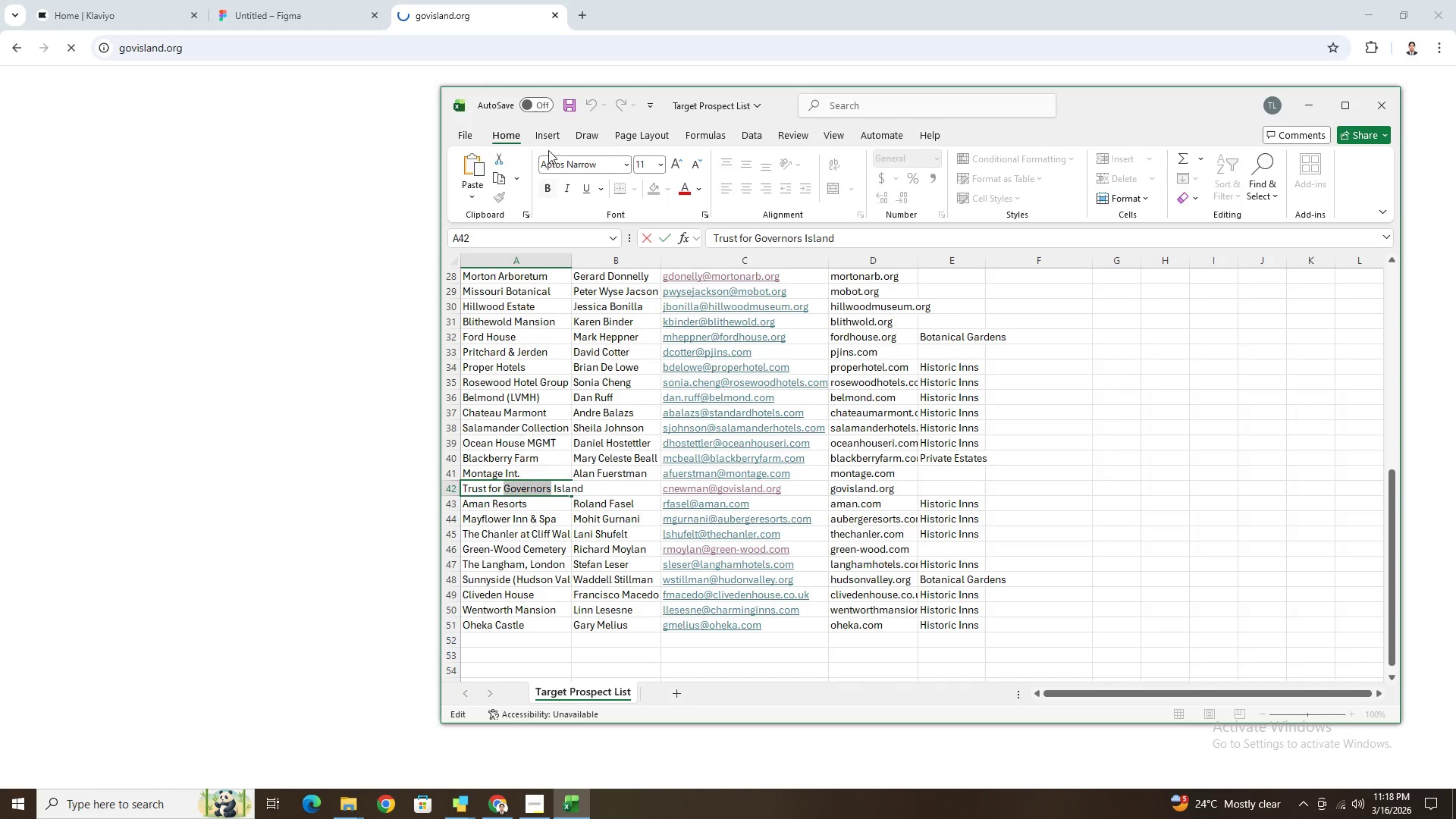 
key(Alt+Tab)
 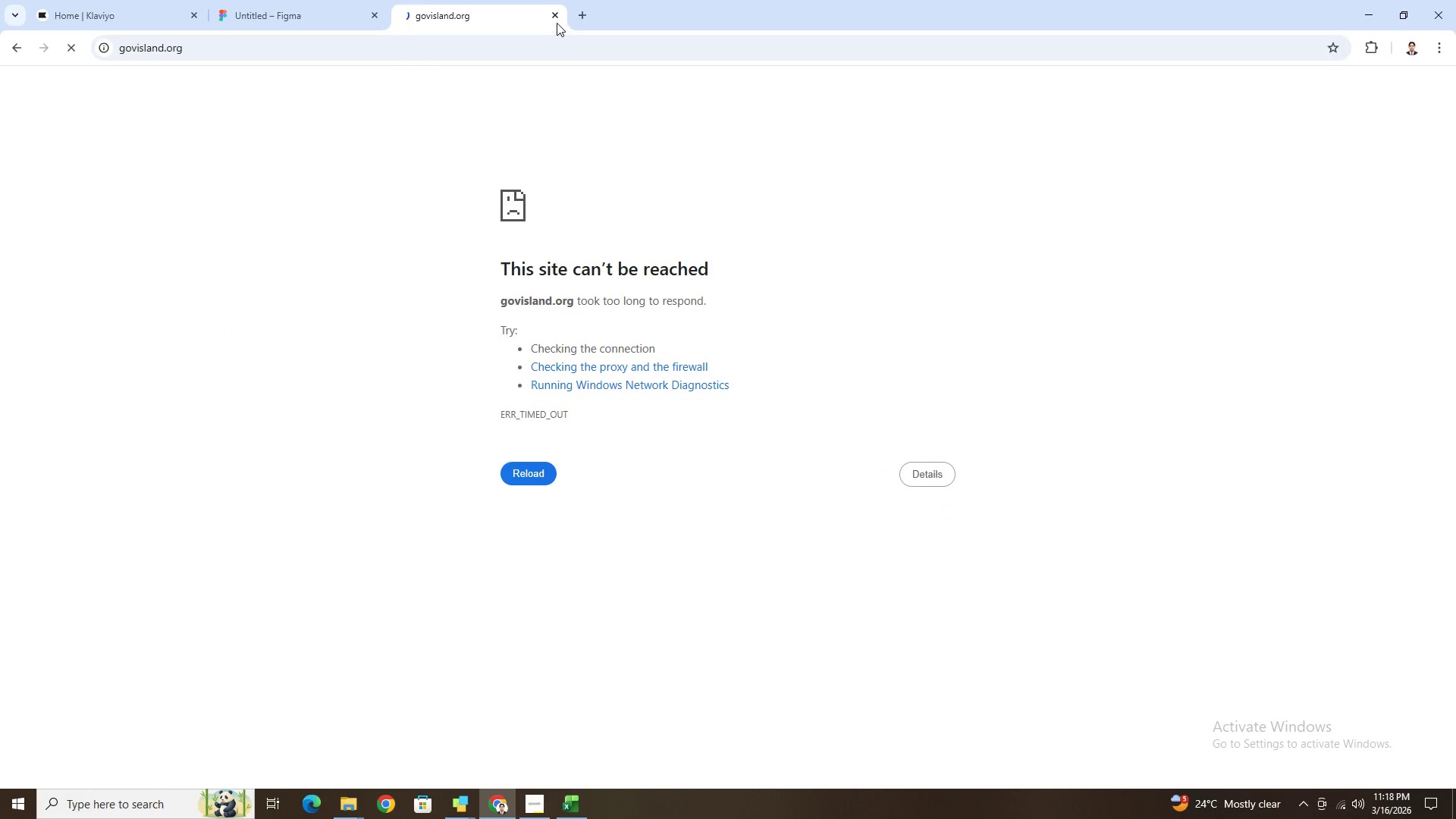 
left_click([560, 17])
 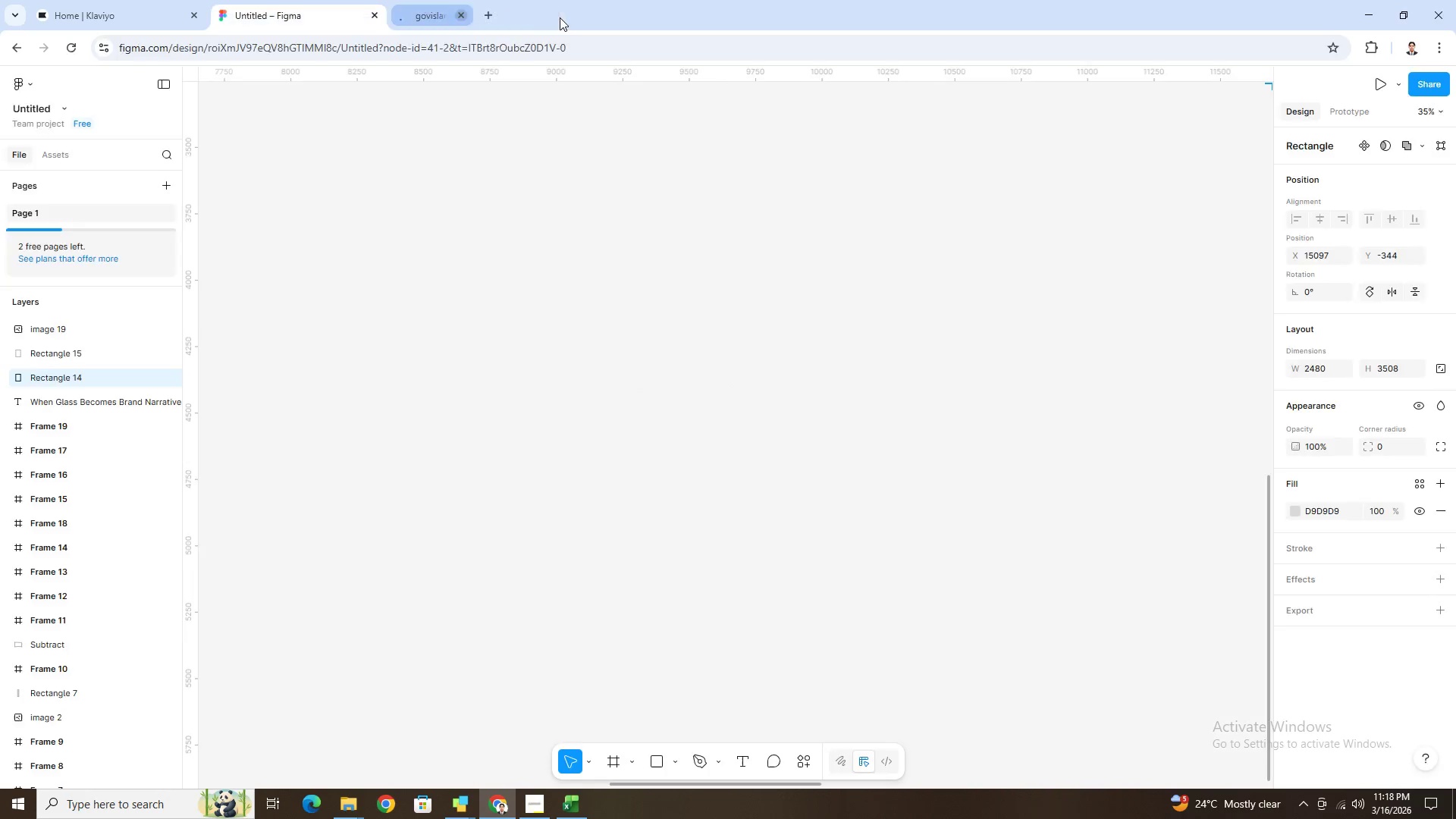 
key(Alt+AltLeft)
 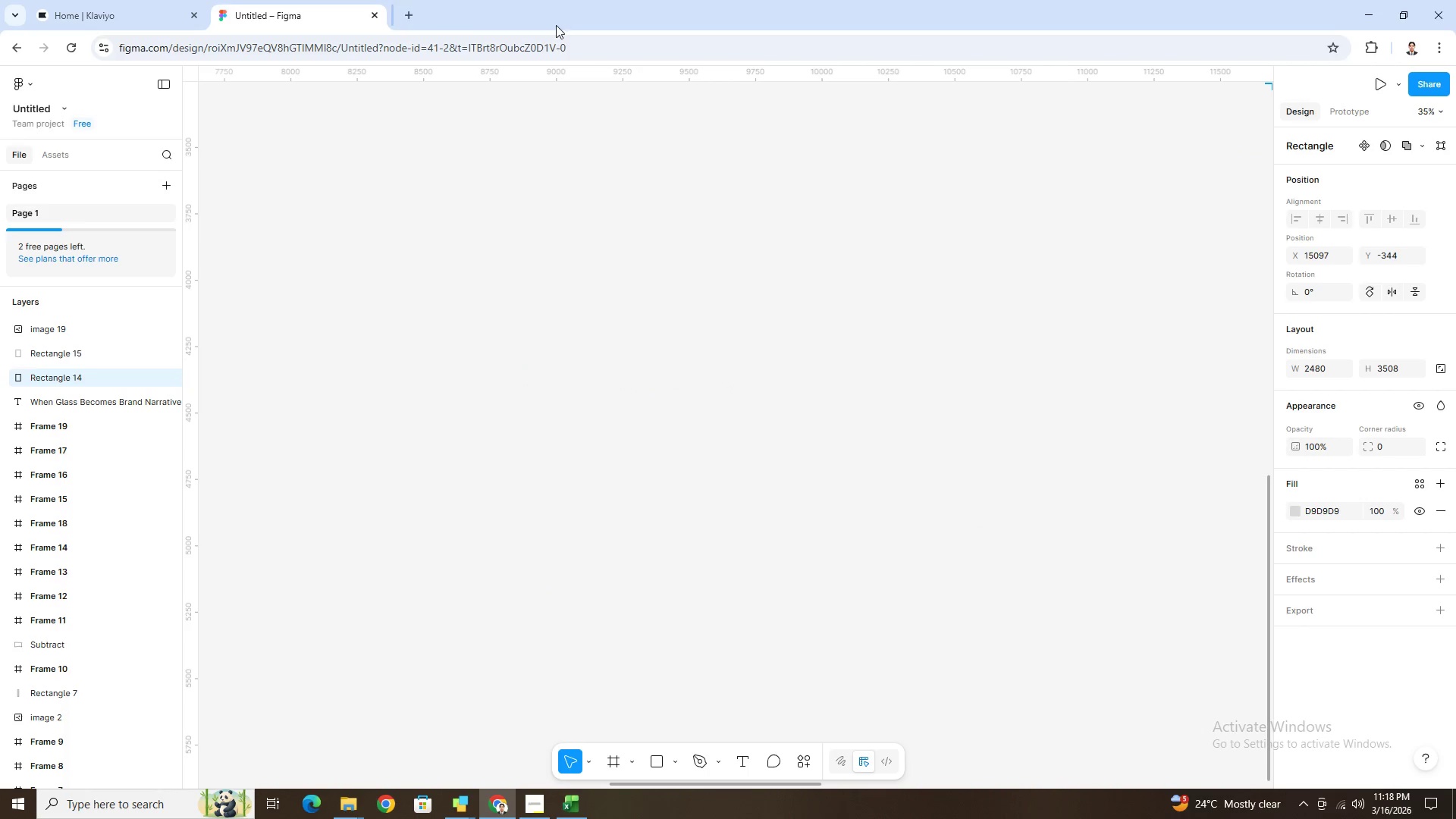 
key(Alt+Tab)
 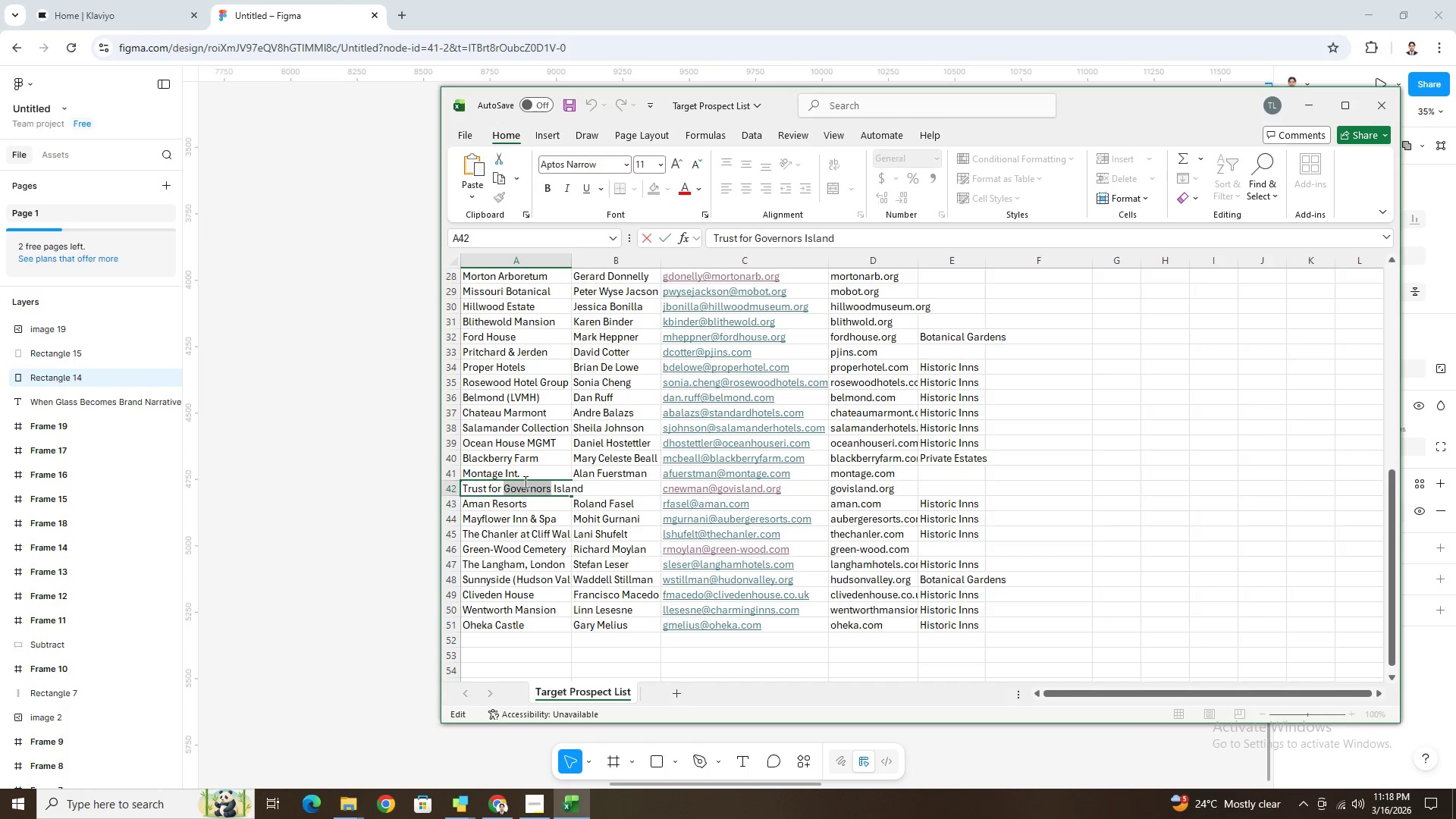 
double_click([524, 482])
 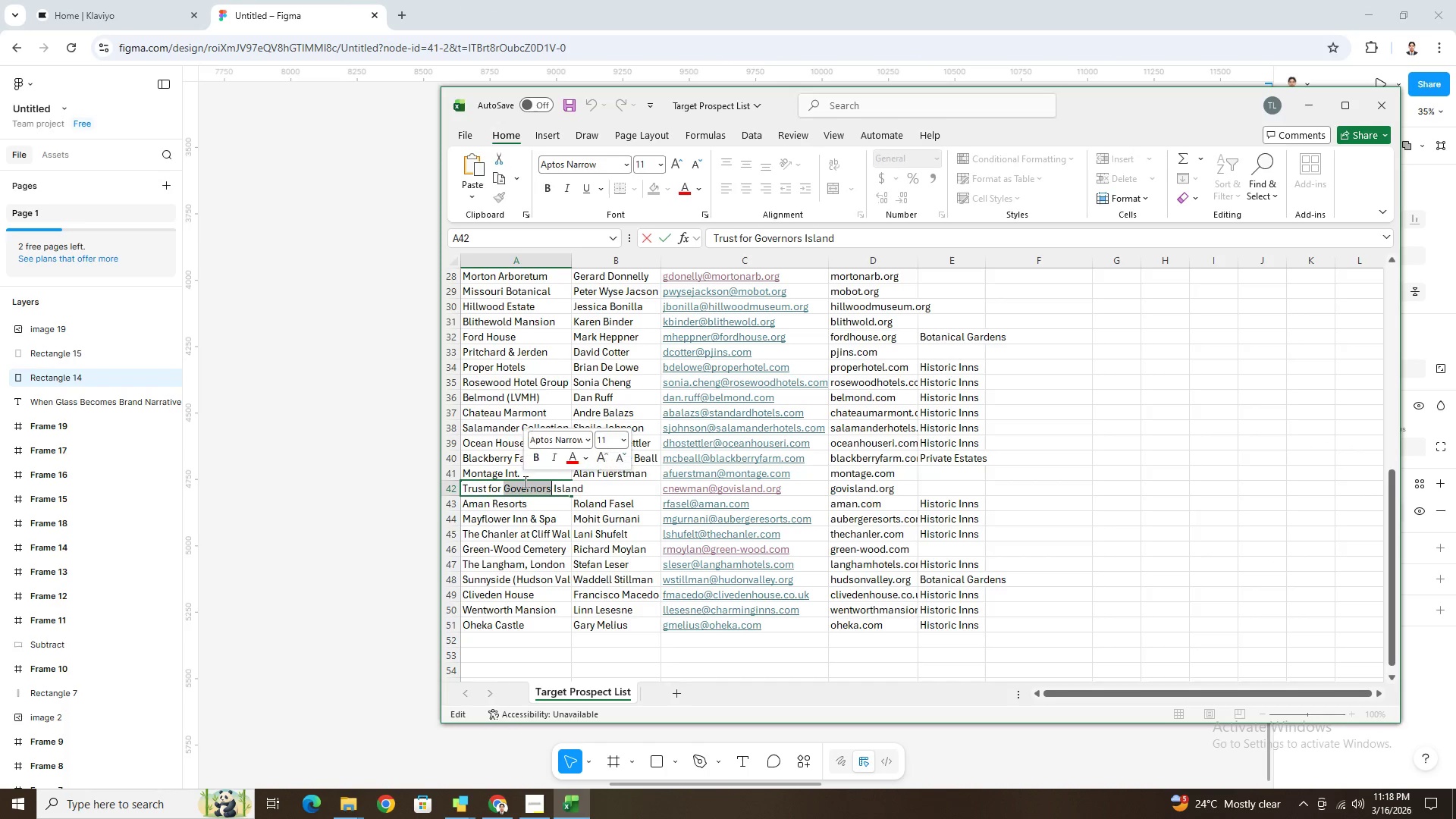 
triple_click([524, 482])
 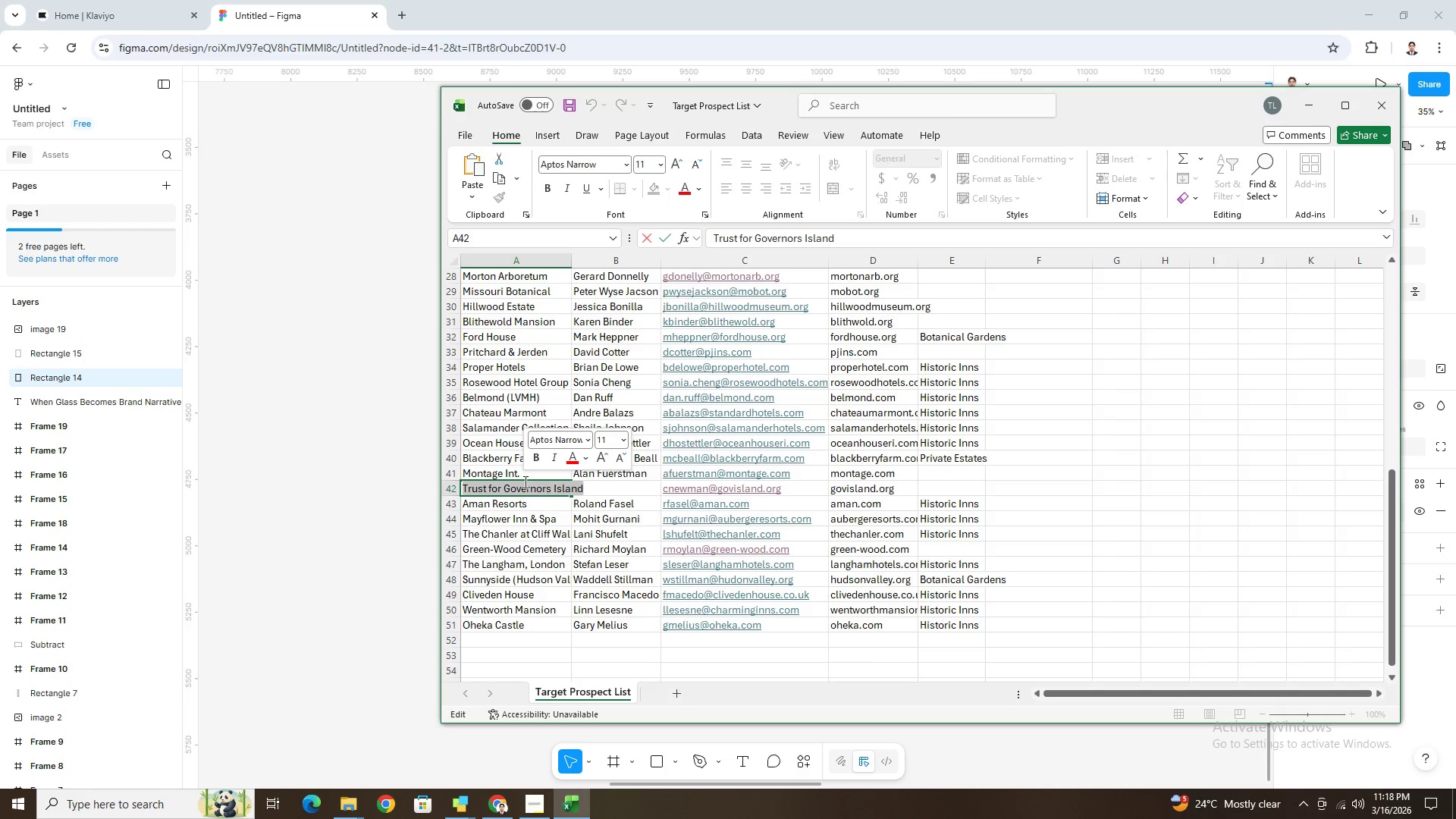 
wait(8.84)
 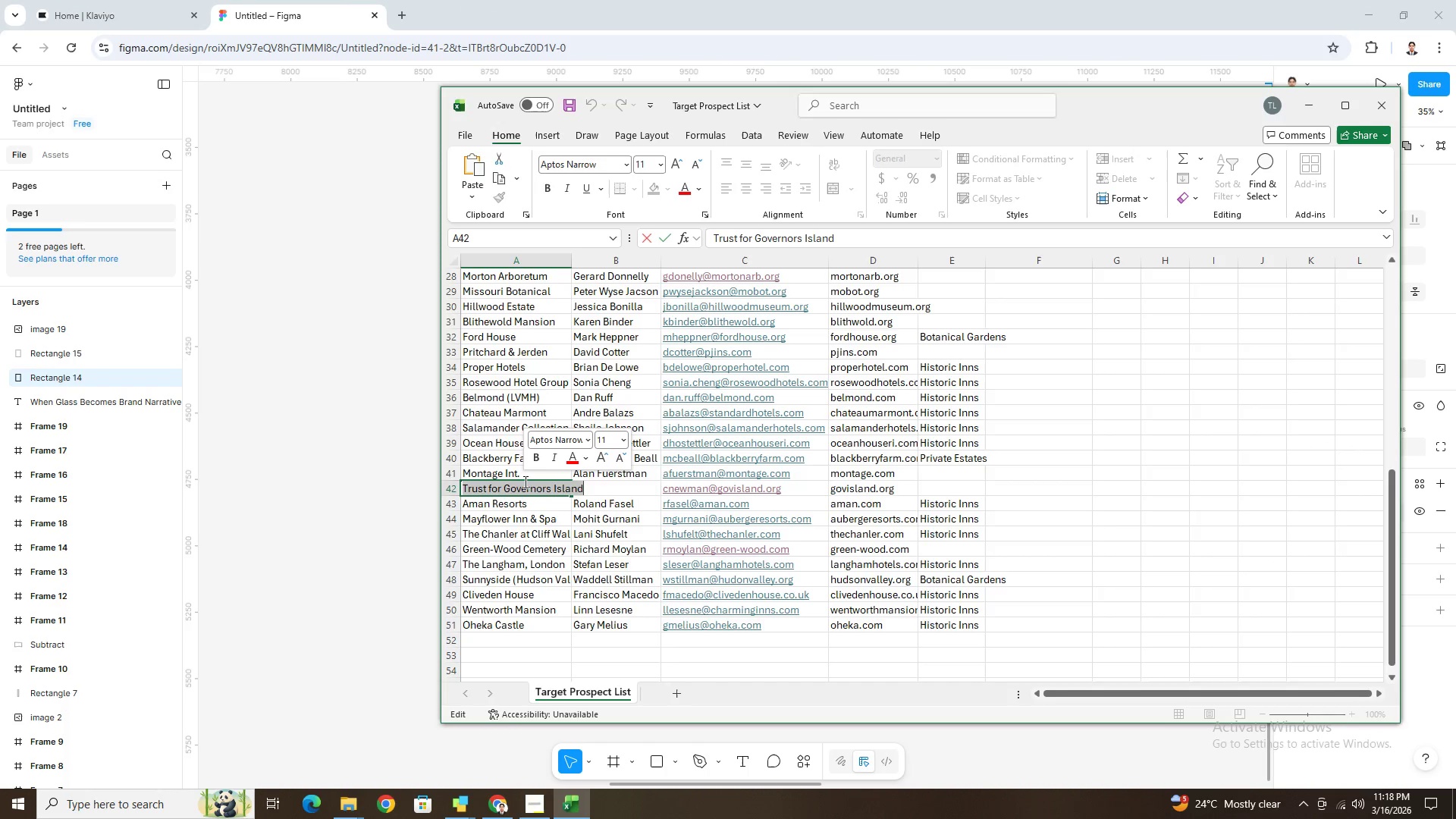 
type(Slebech Park Estate)
key(Tab)
 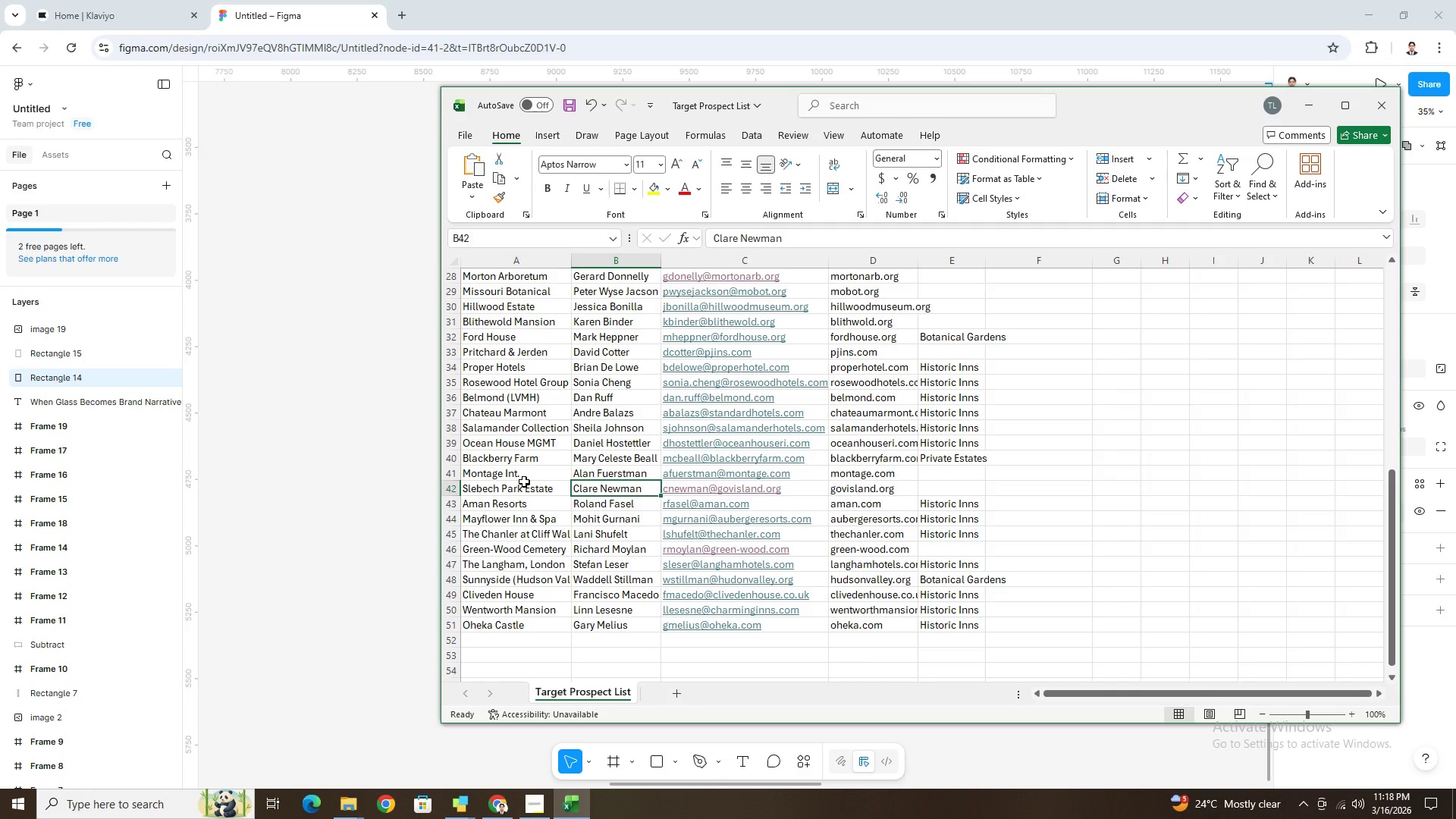 
wait(5.23)
 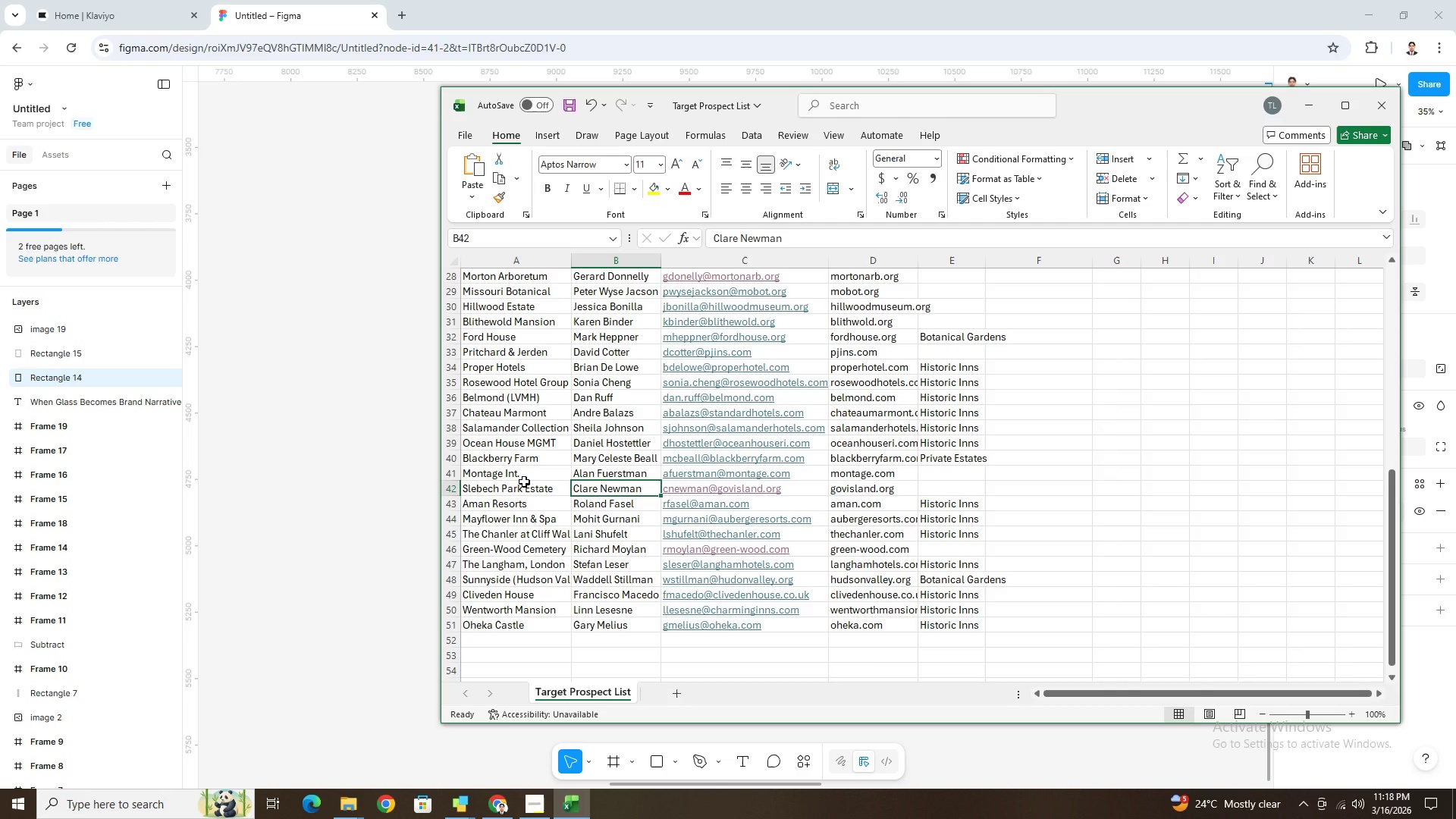 
type(Georgina Philipps)
key(Tab)
 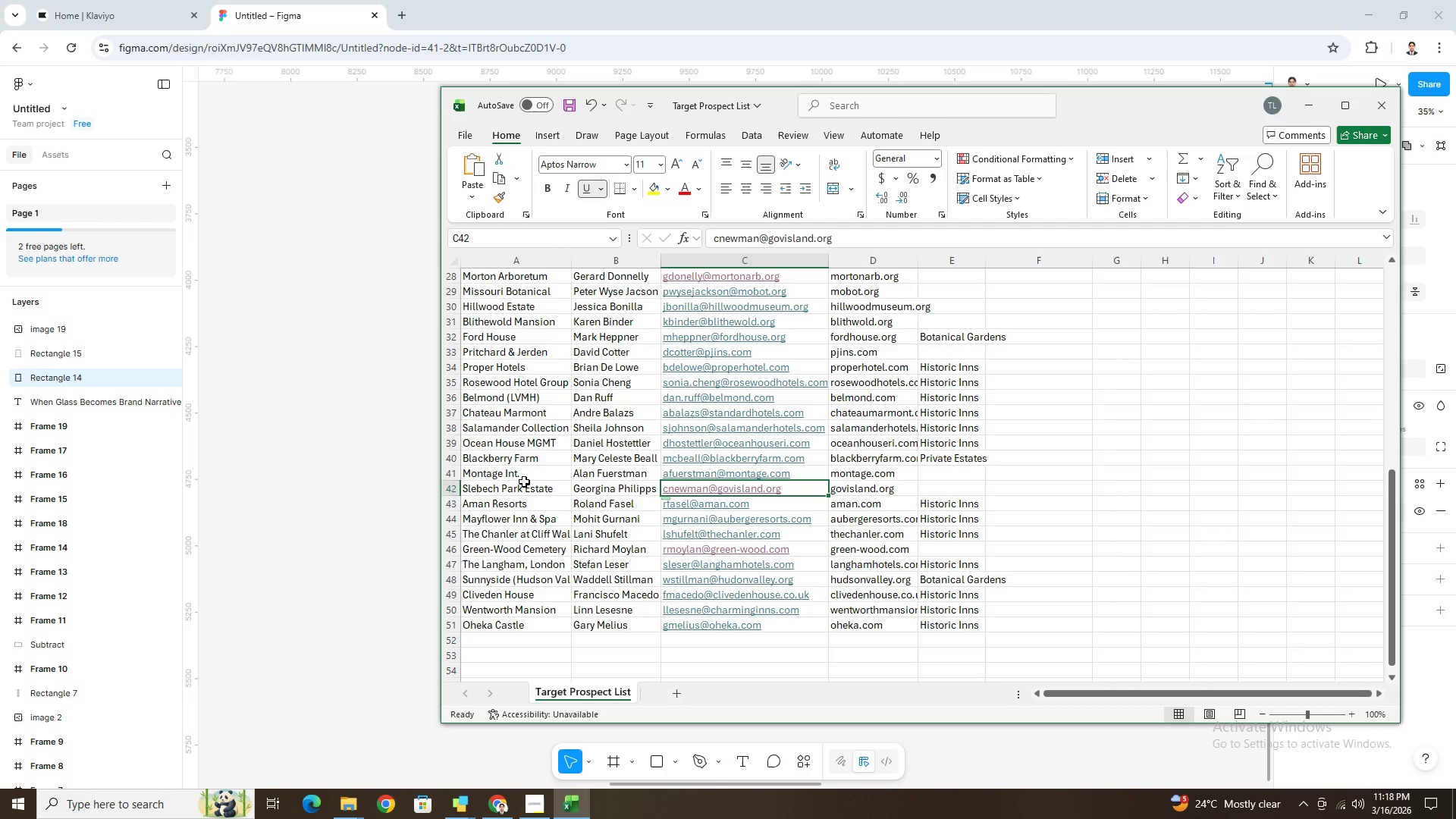 
type(gphillip)
key(Backspace)
key(Backspace)
key(Backspace)
type(ippsd)
key(Backspace)
type(@slebech)
 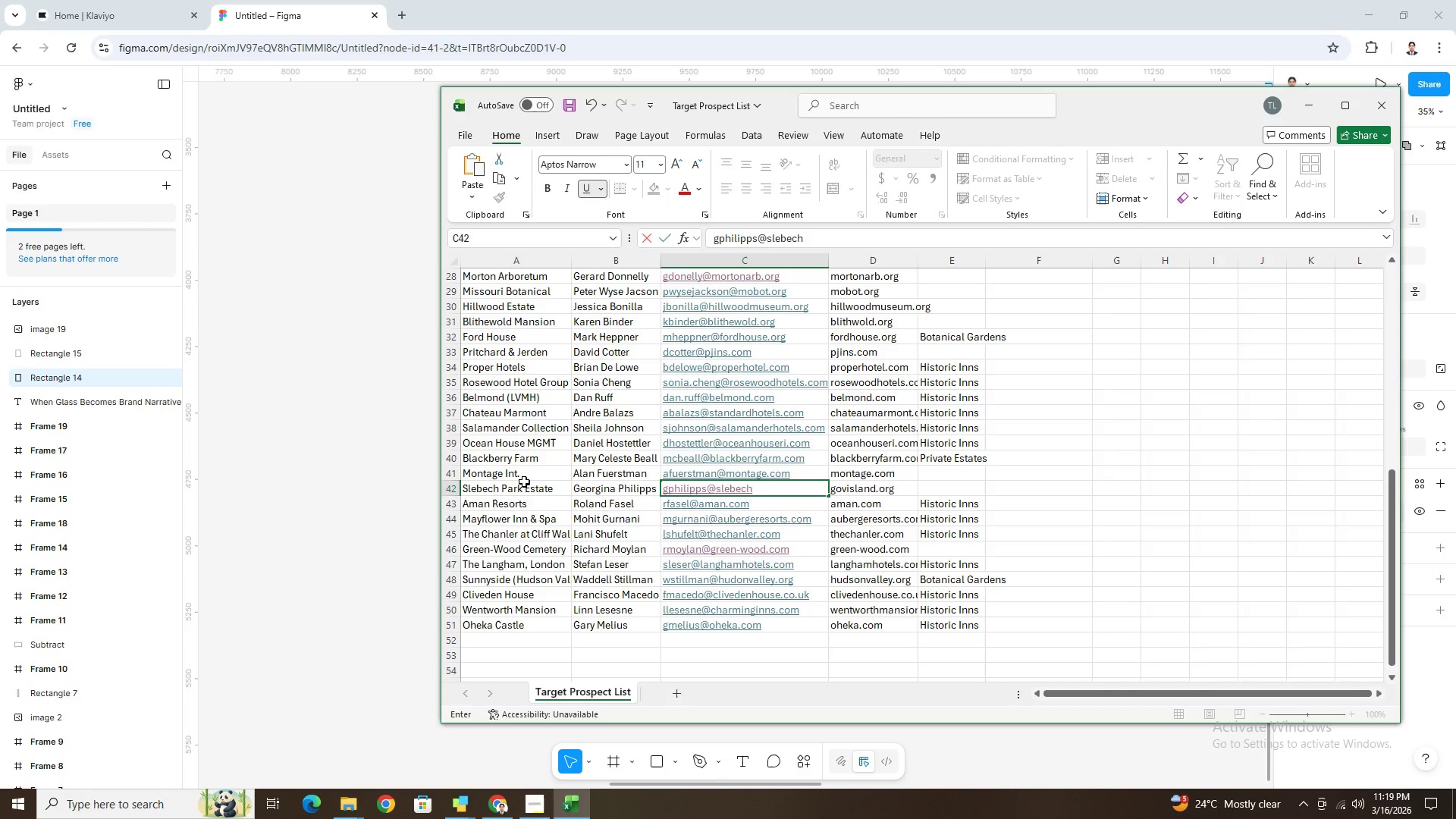 
type(.com)
key(Tab)
type(slebecj)
key(Backspace)
type(h.com)
key(Tab)
type(P)
 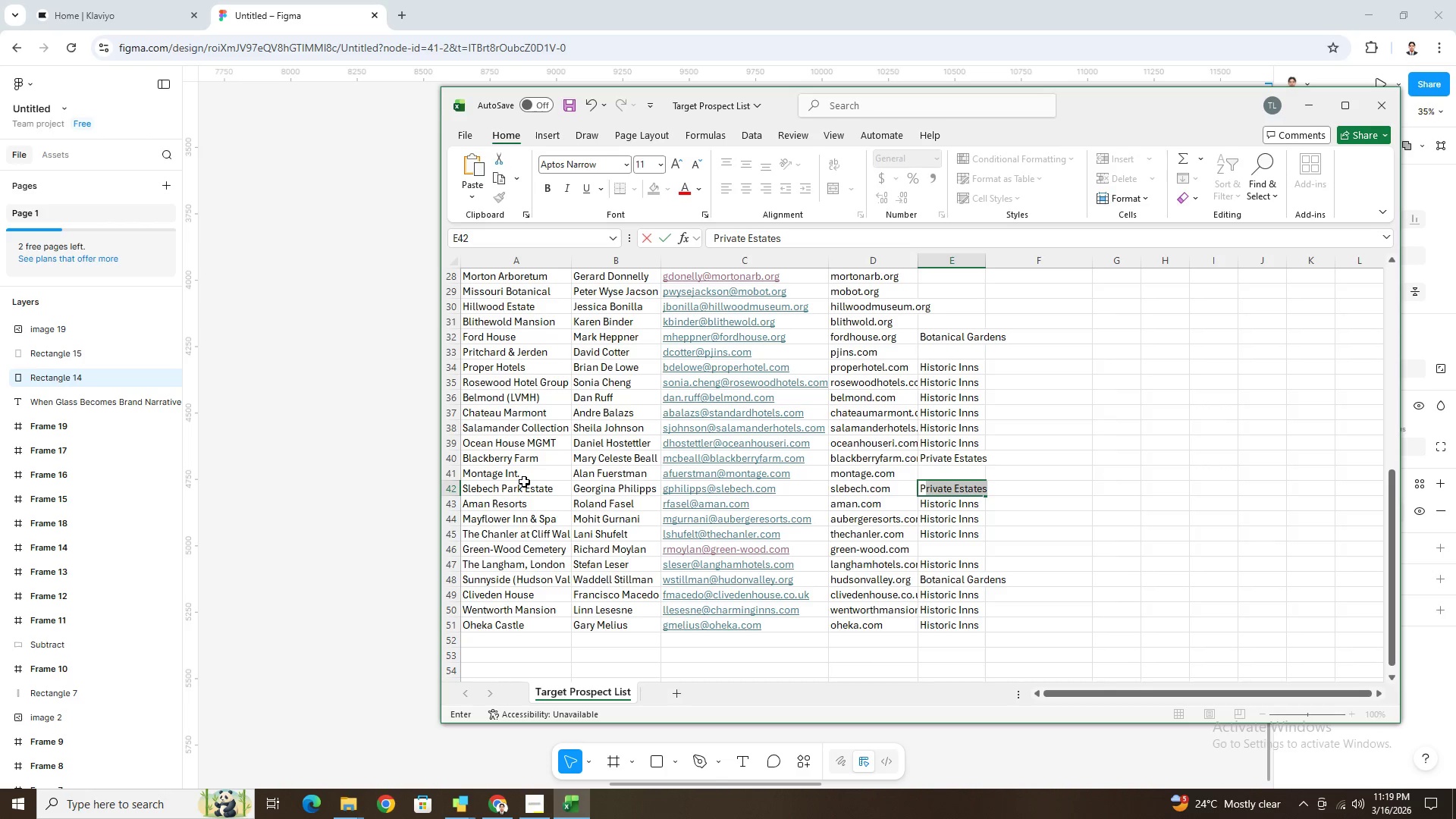 
key(Enter)
 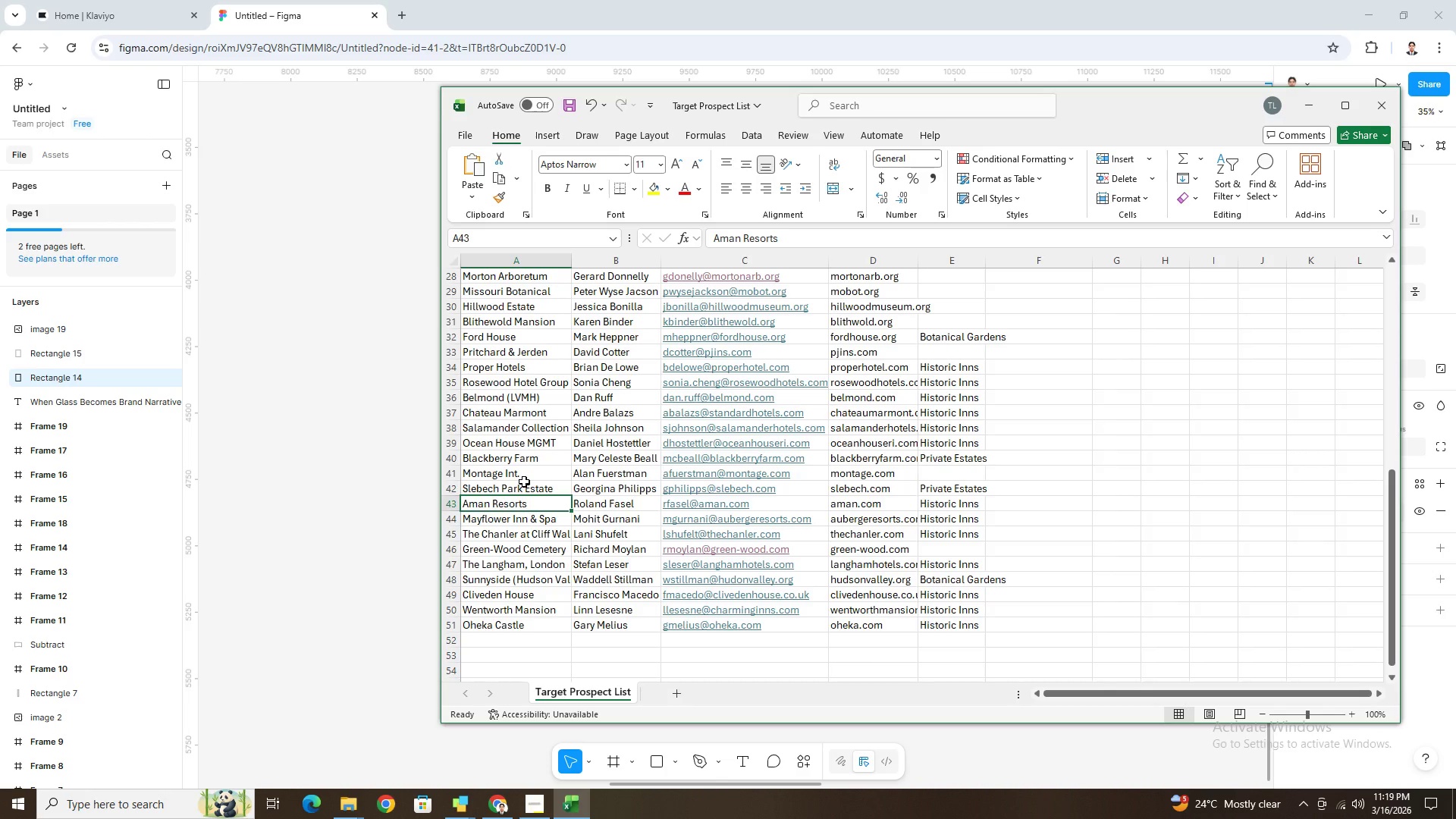 
key(ArrowUp)
 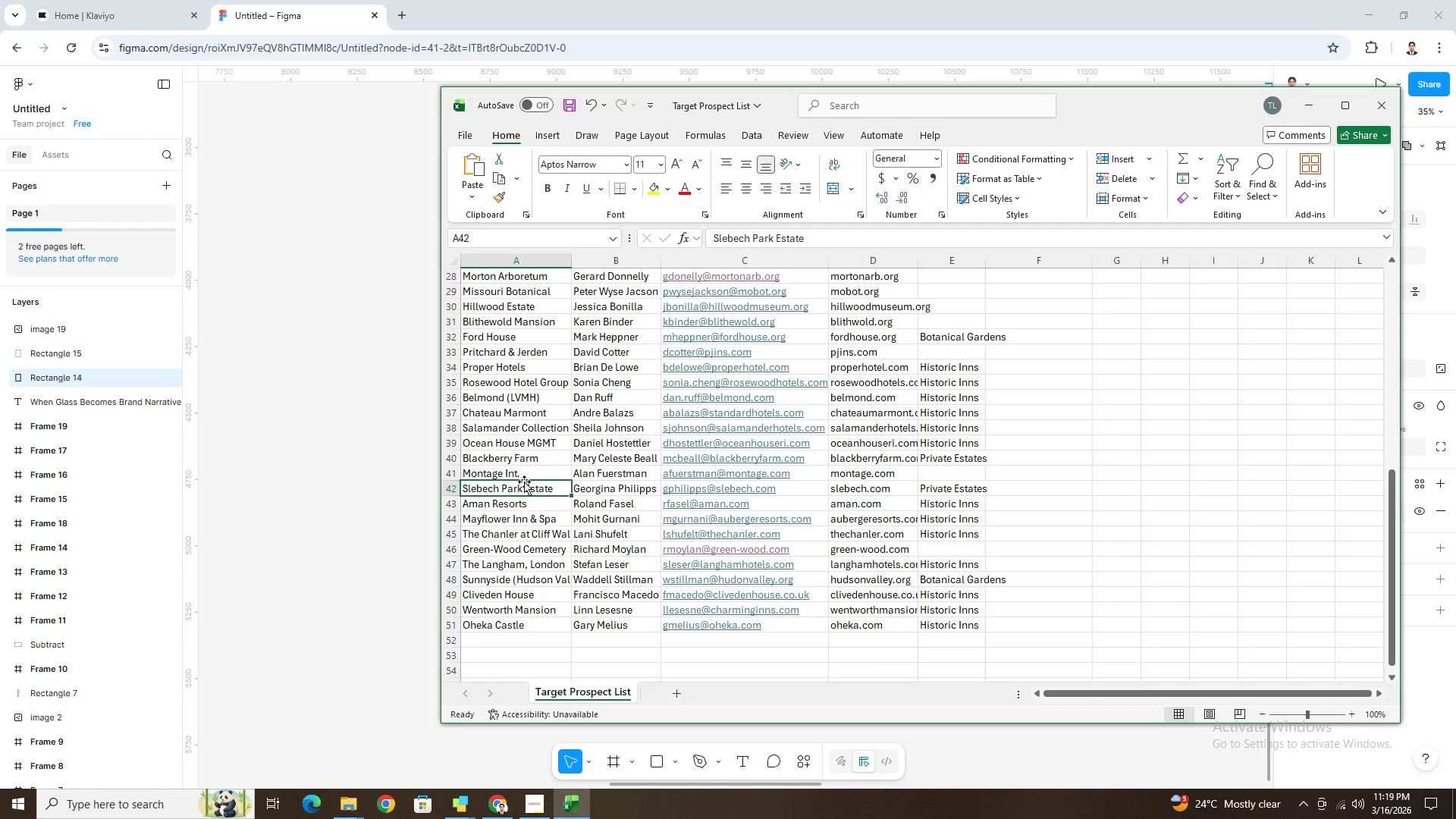 
key(ArrowUp)
 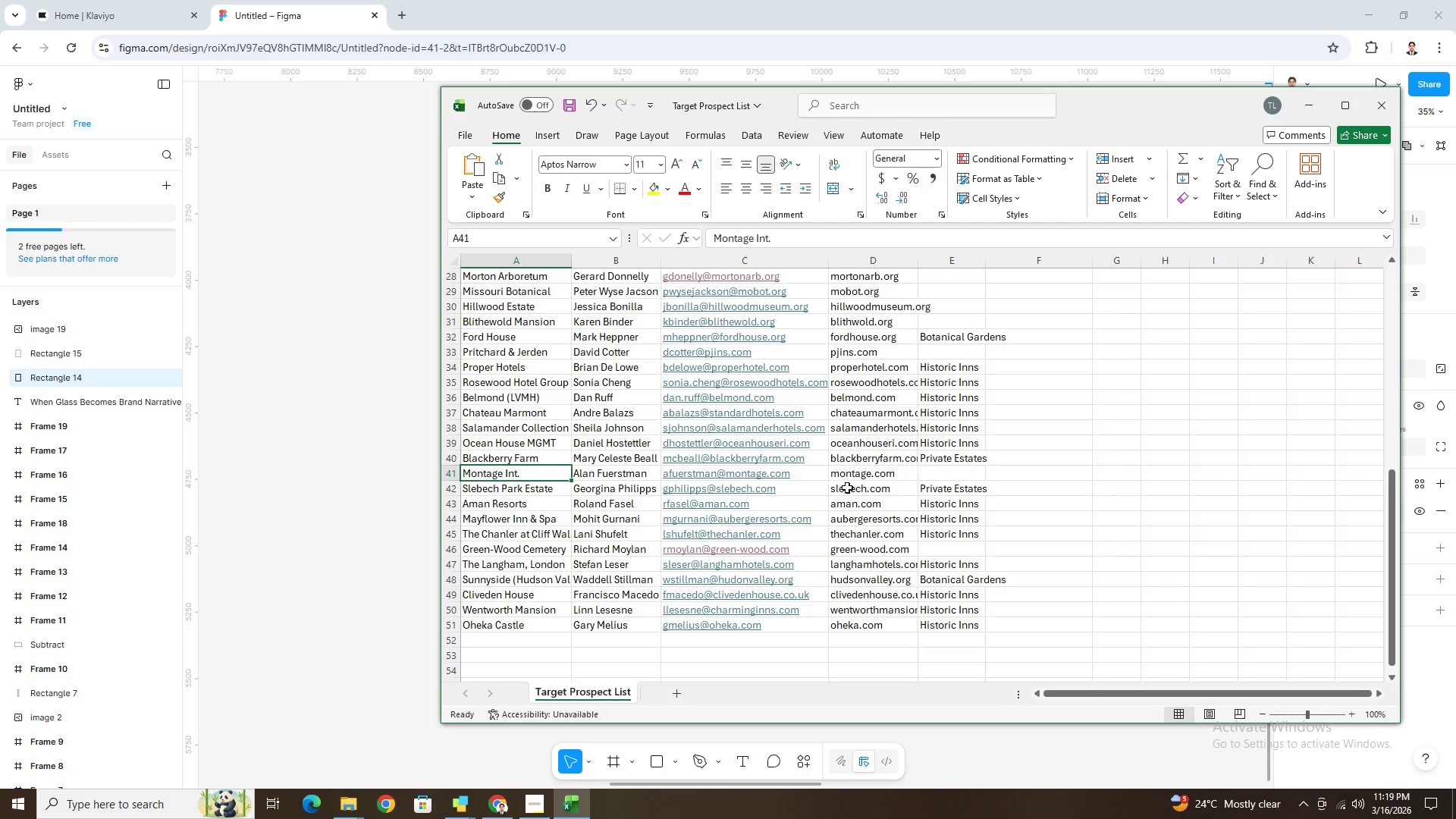 
double_click([857, 476])
 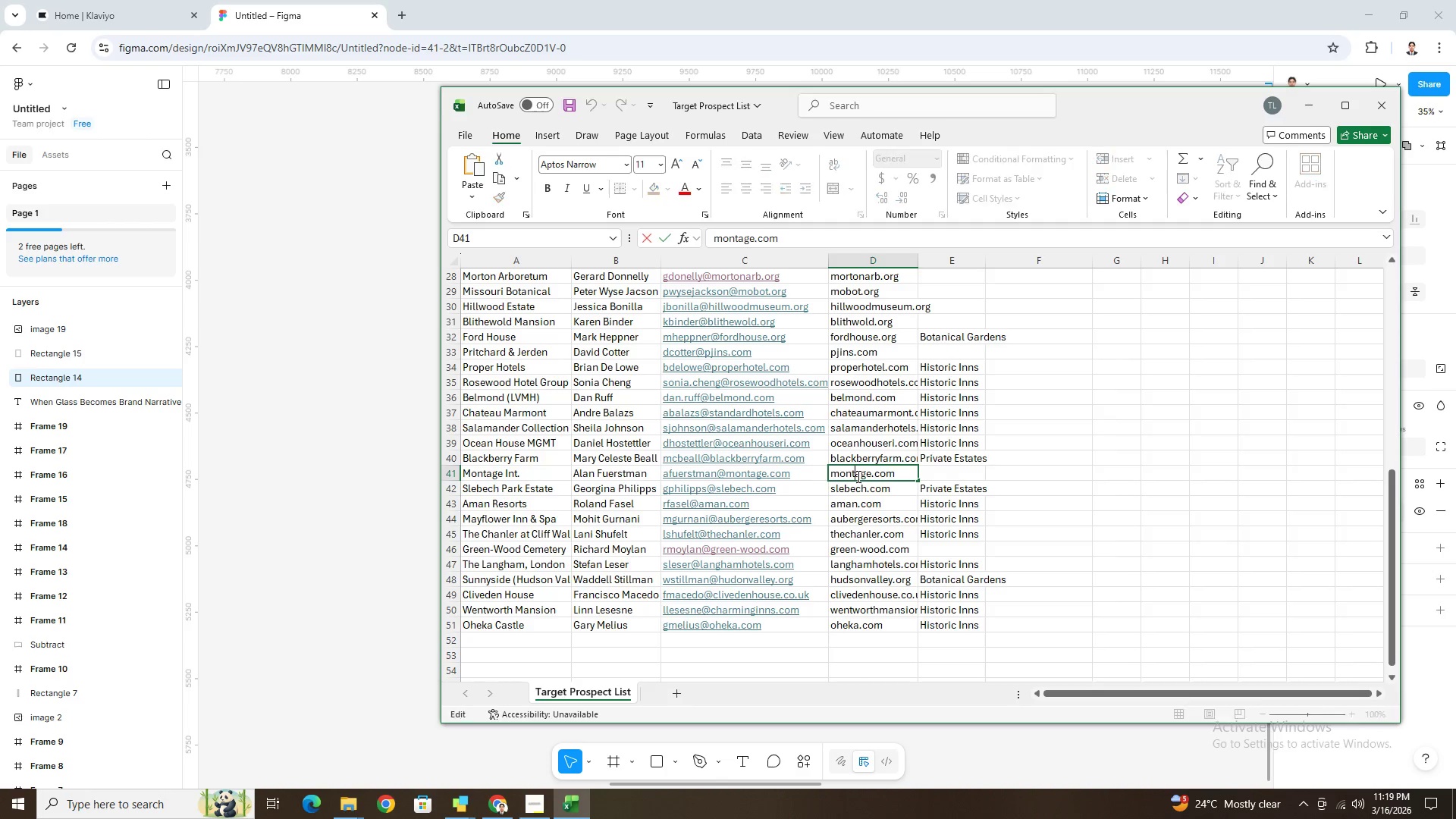 
triple_click([857, 476])
 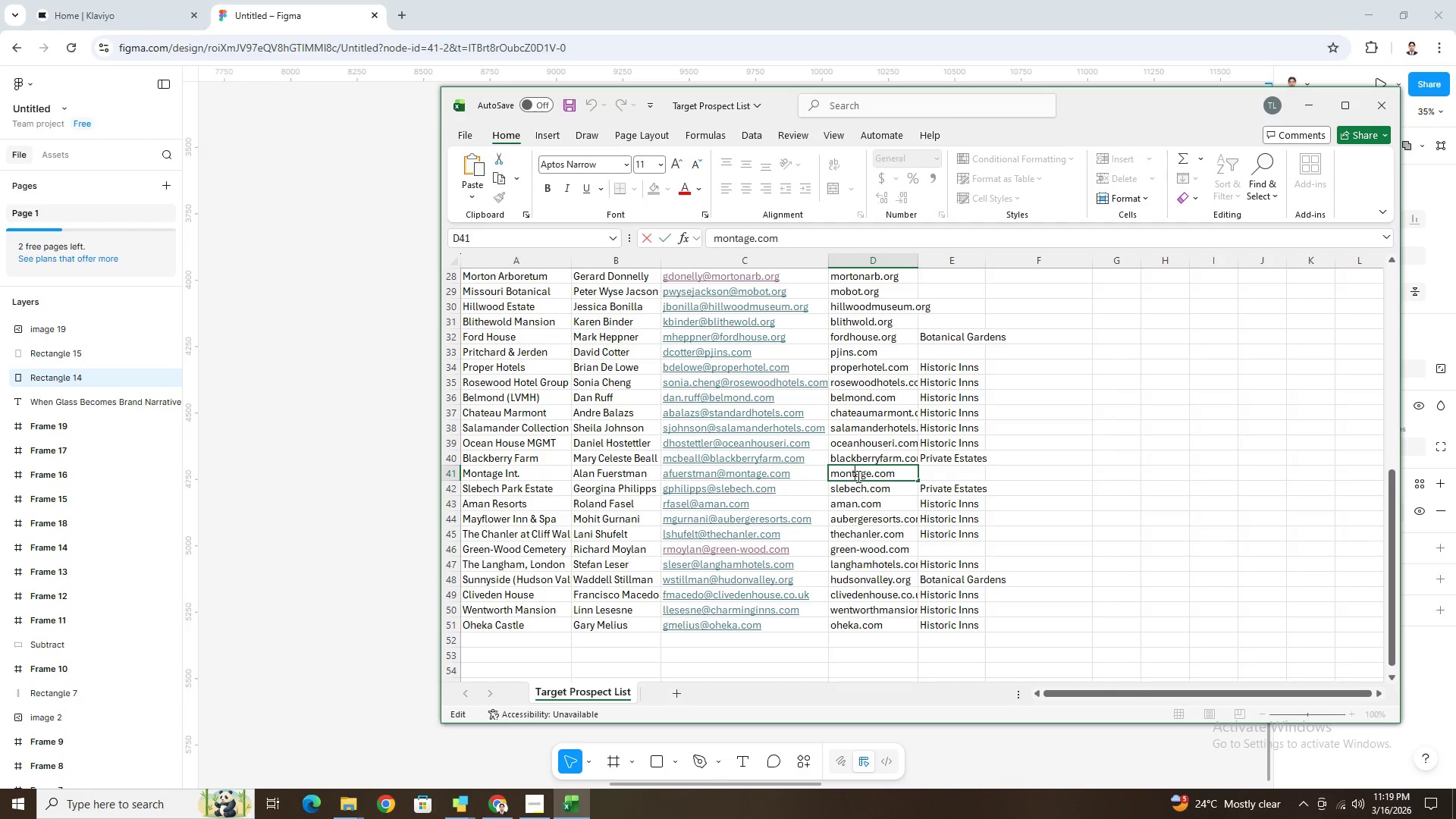 
triple_click([857, 476])
 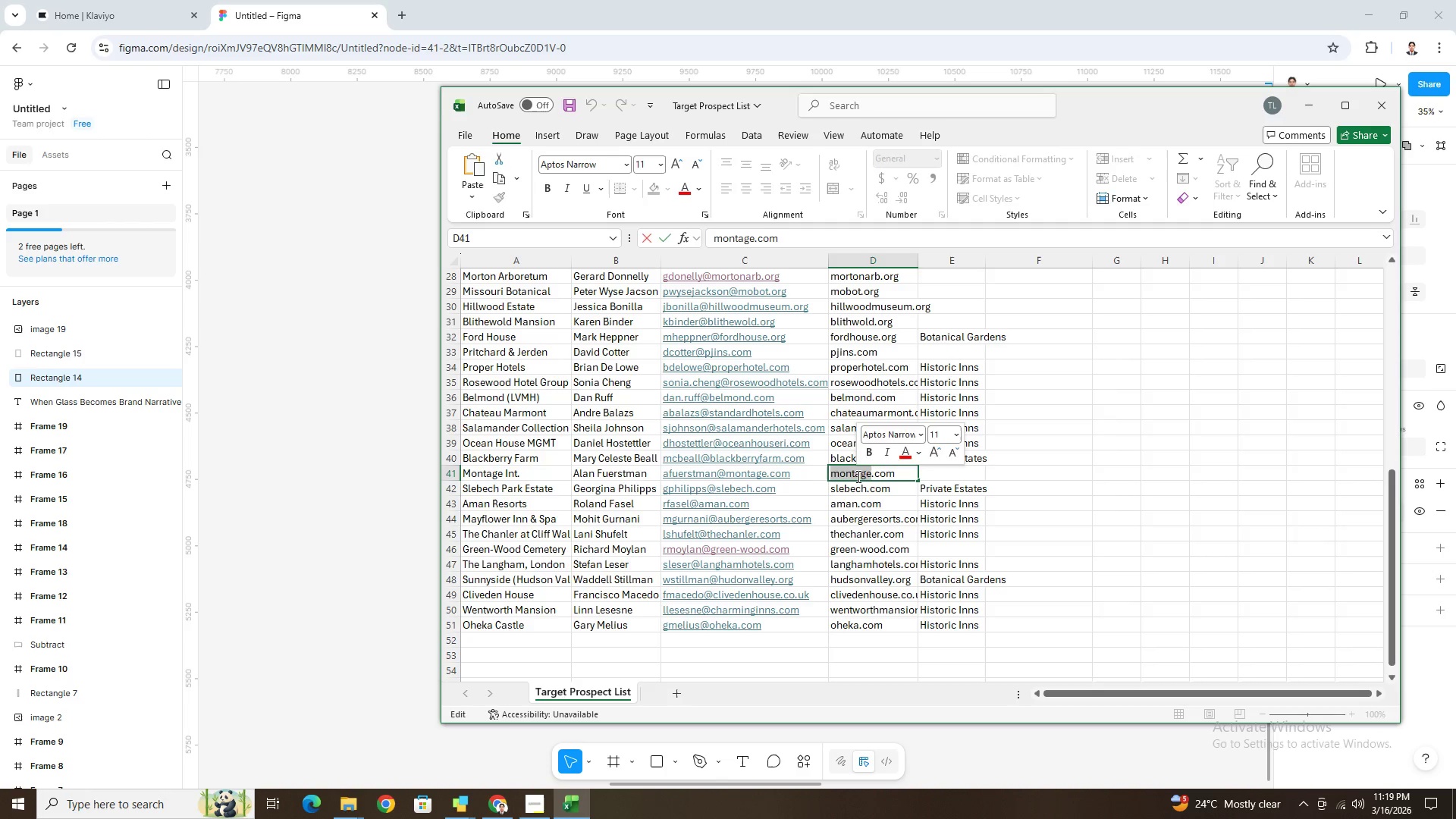 
key(Control+A)
 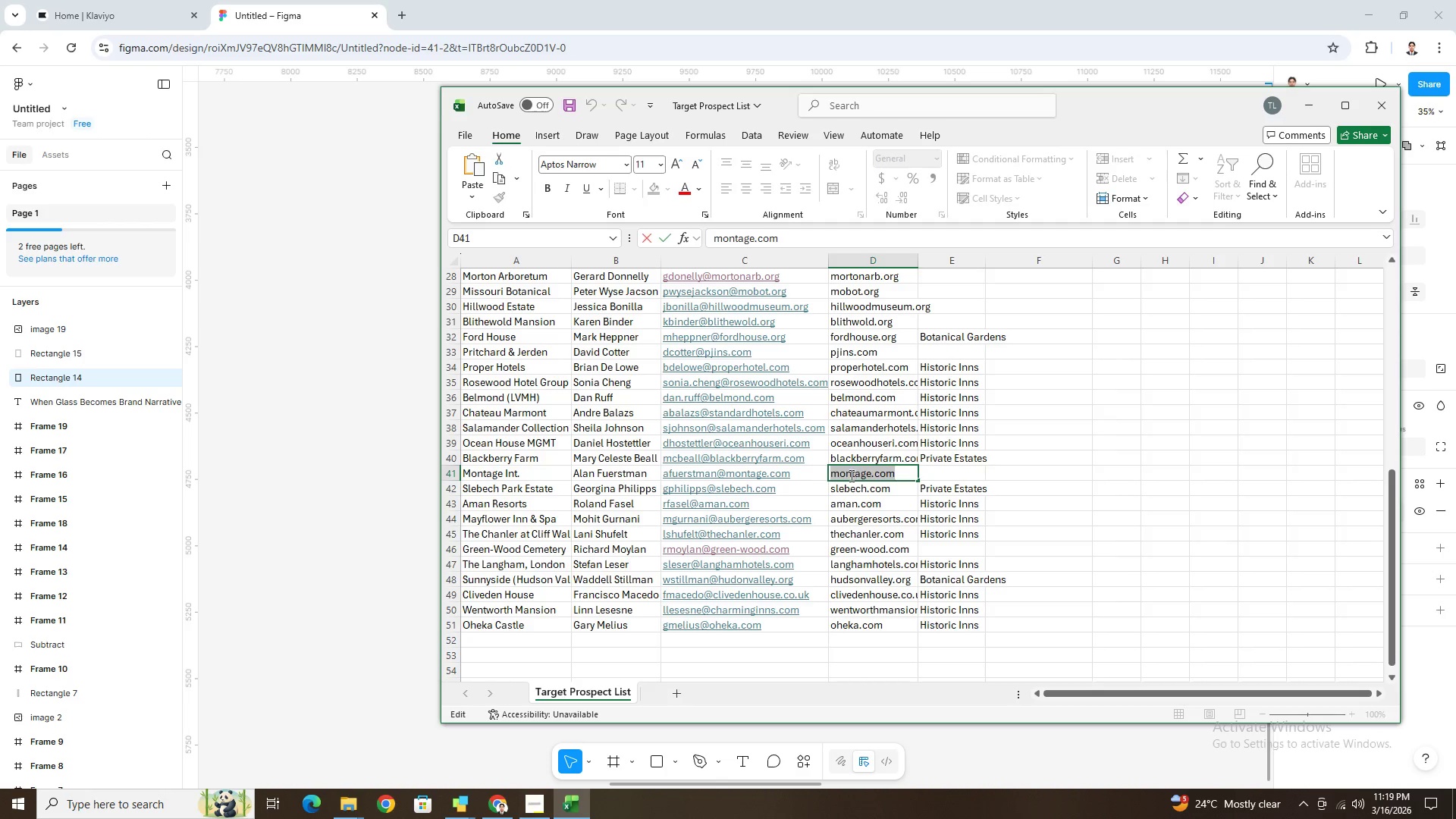 
key(Control+C)
 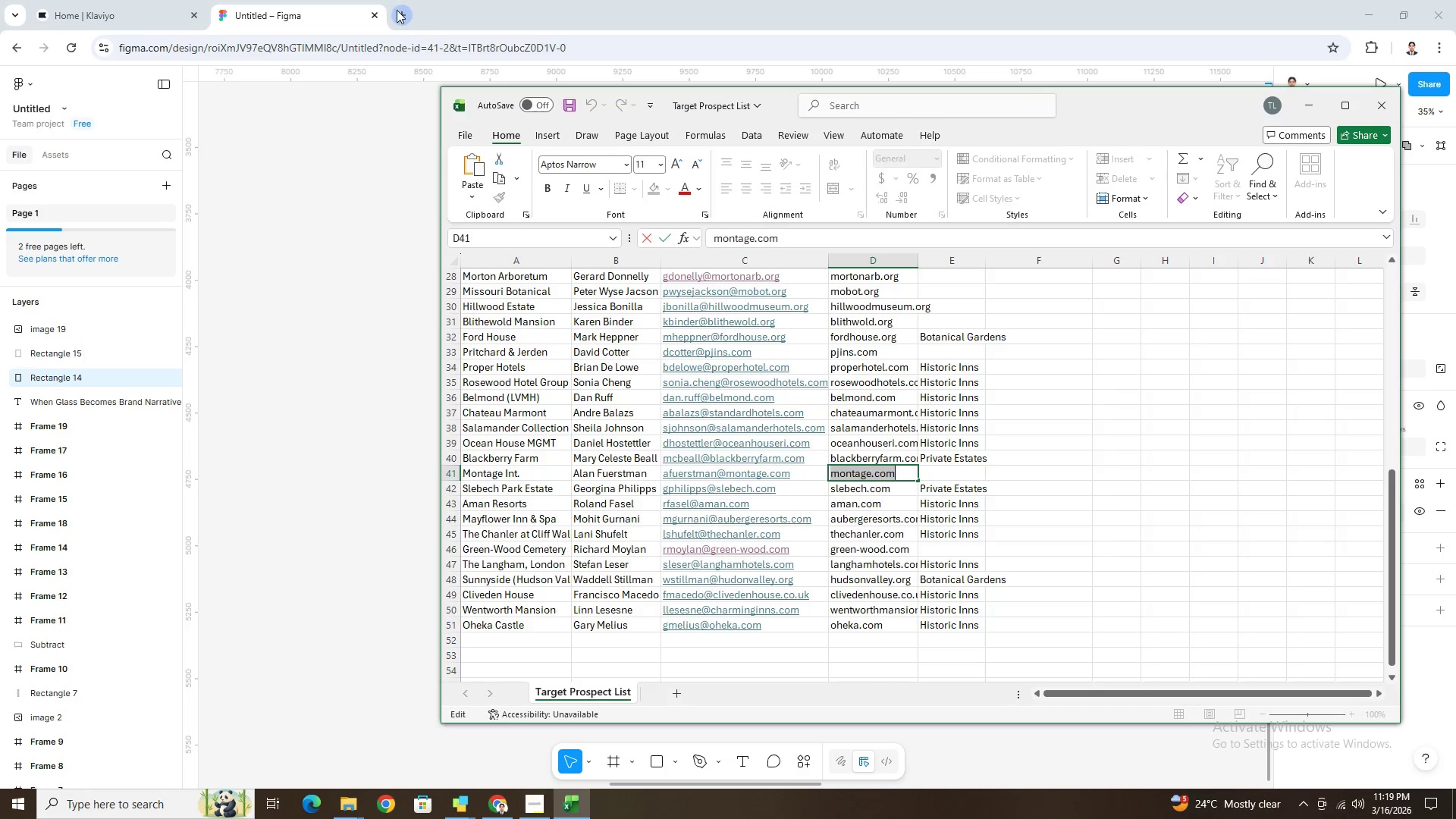 
left_click([397, 10])
 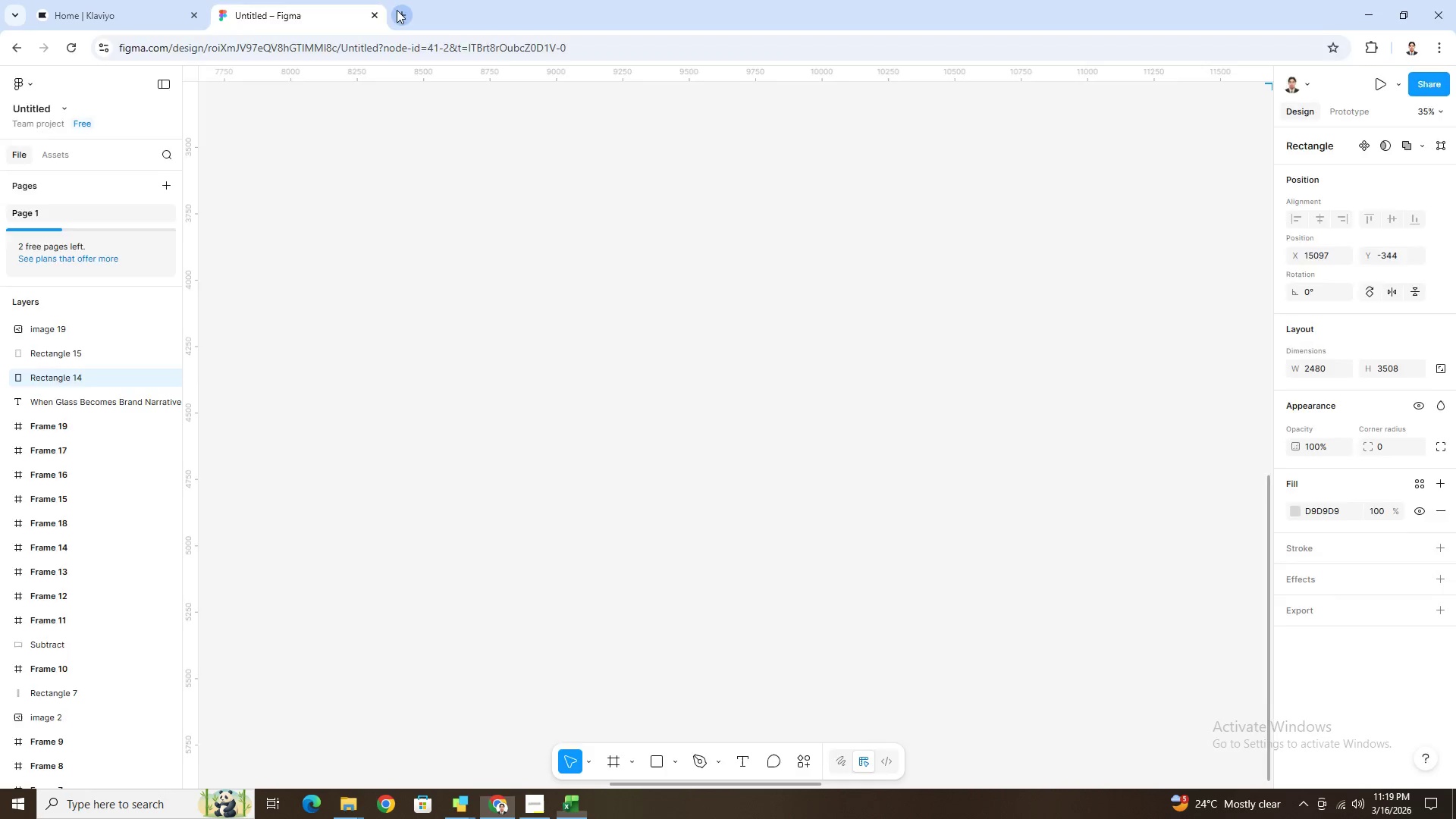 
key(Control+V)
 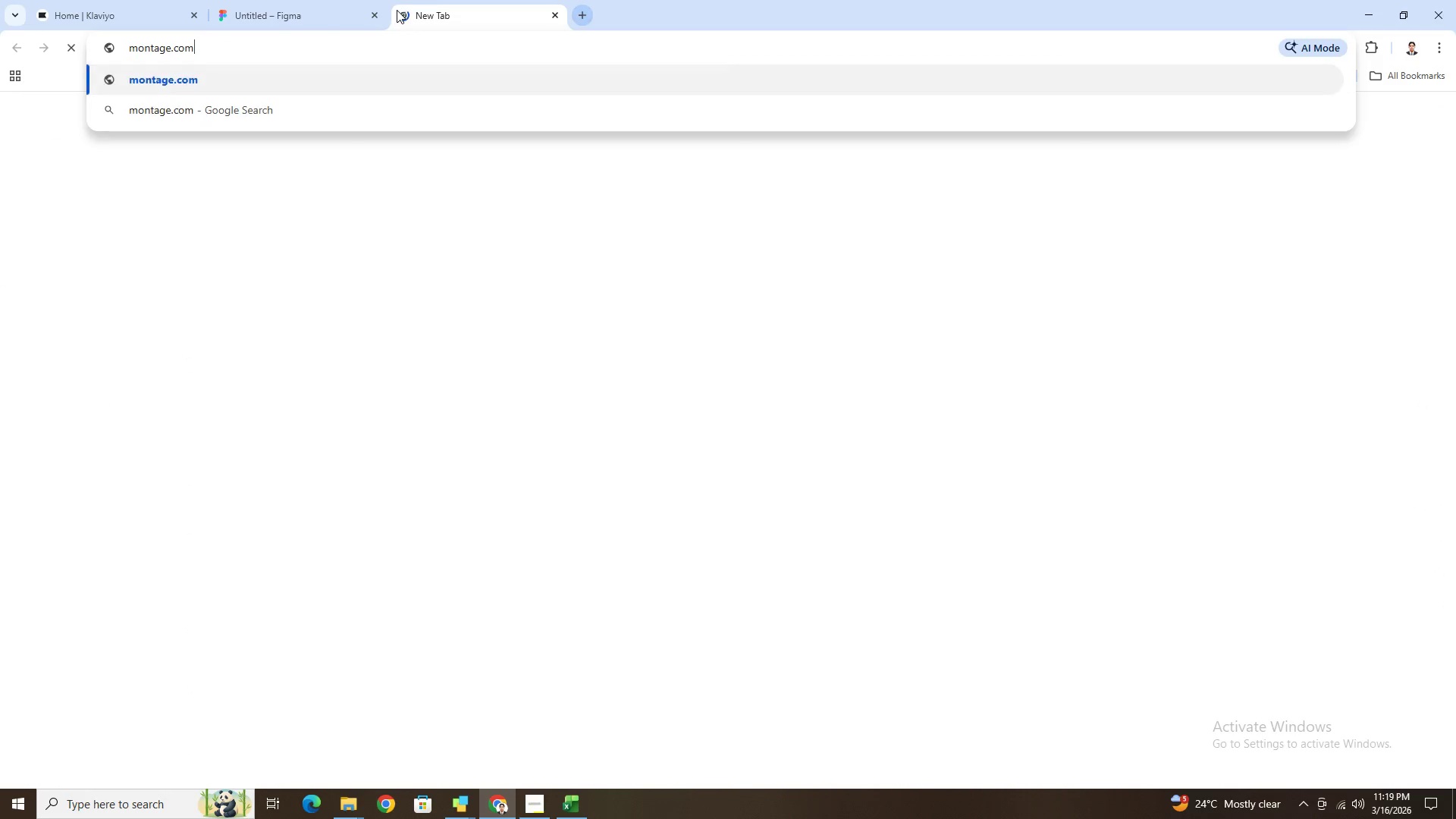 
key(NumpadEnter)
 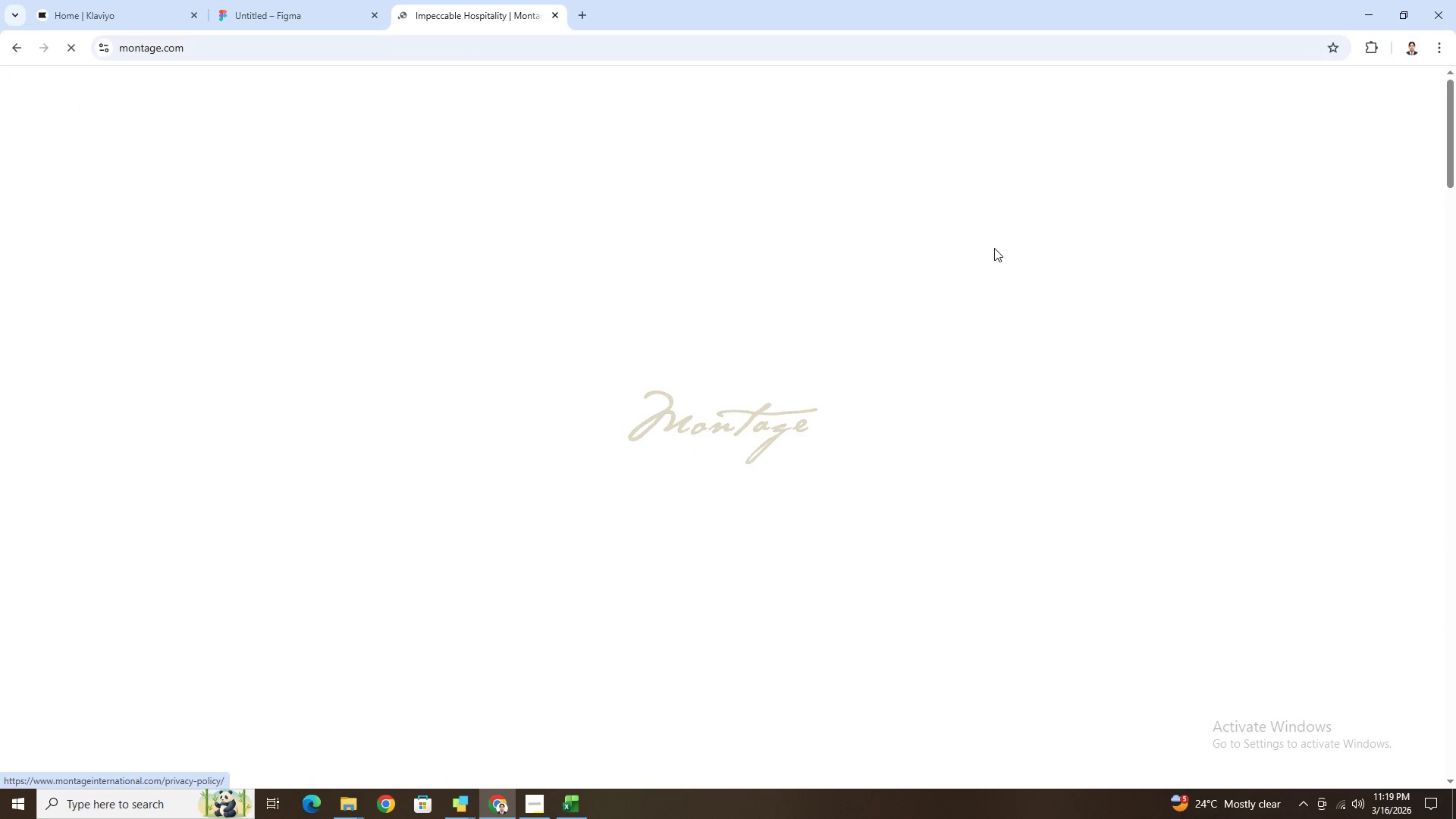 
wait(8.44)
 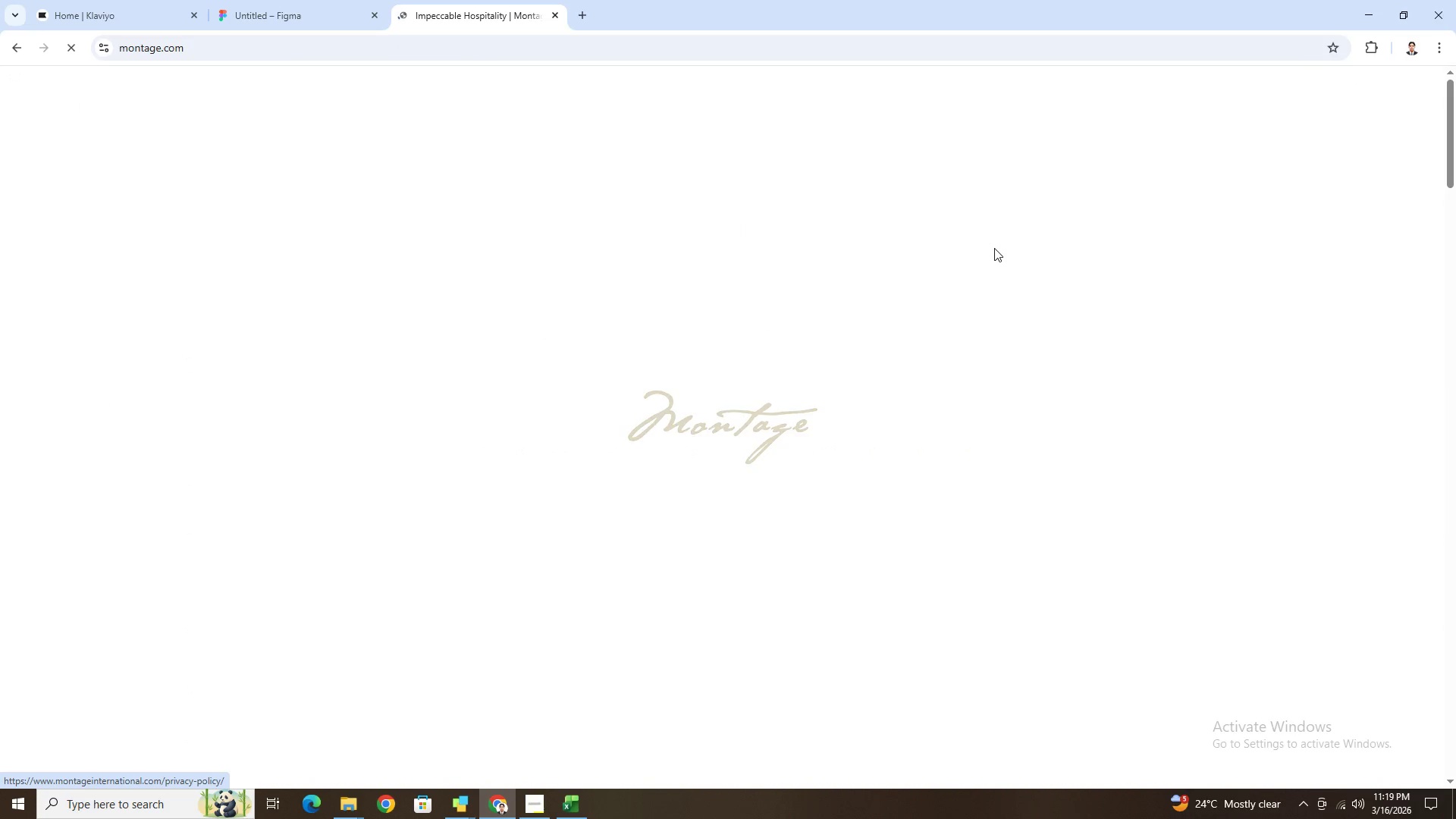 
scroll: coordinate [969, 374], scroll_direction: down, amount: 7.0
 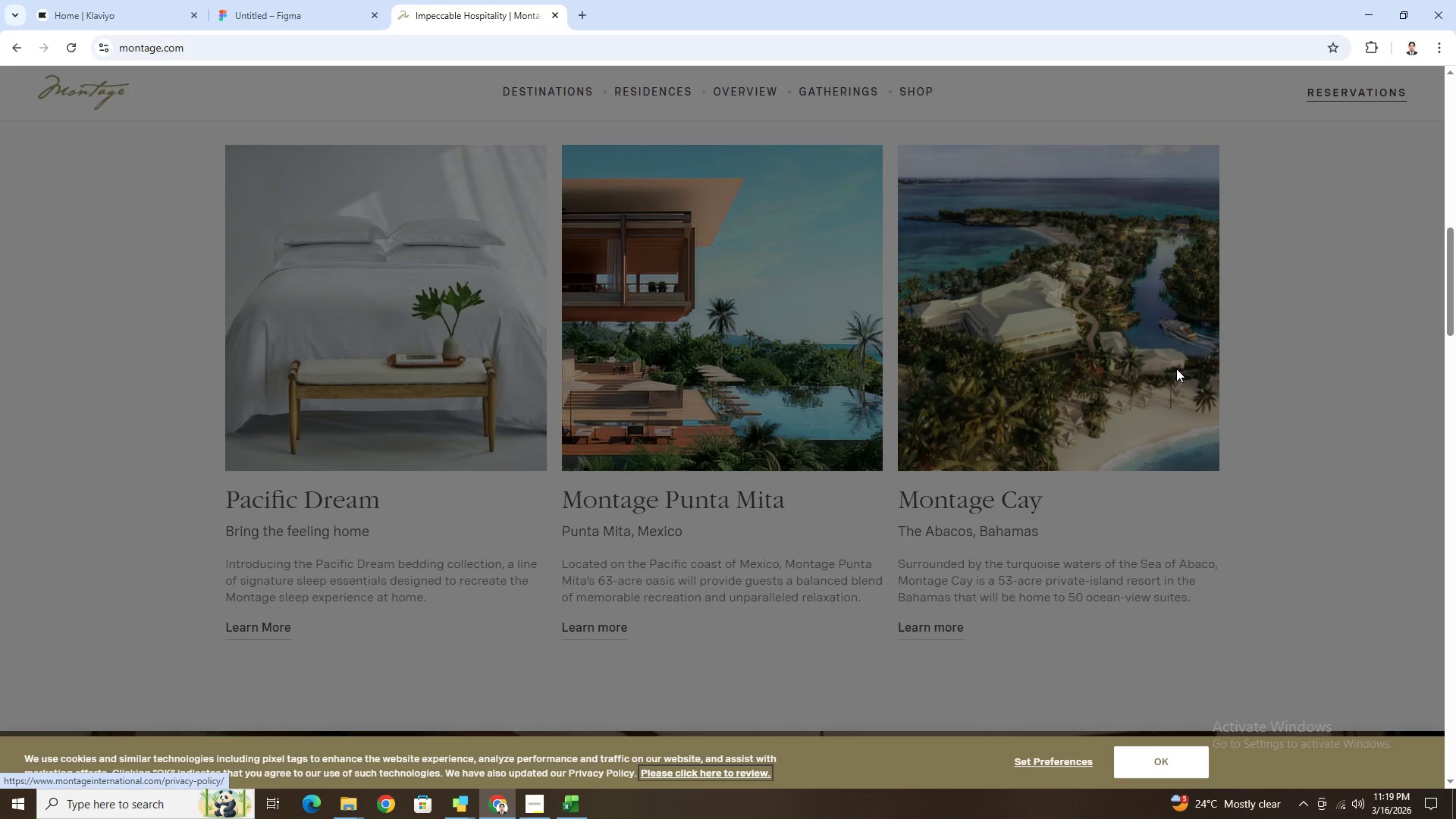 
scroll: coordinate [1248, 381], scroll_direction: none, amount: 0.0
 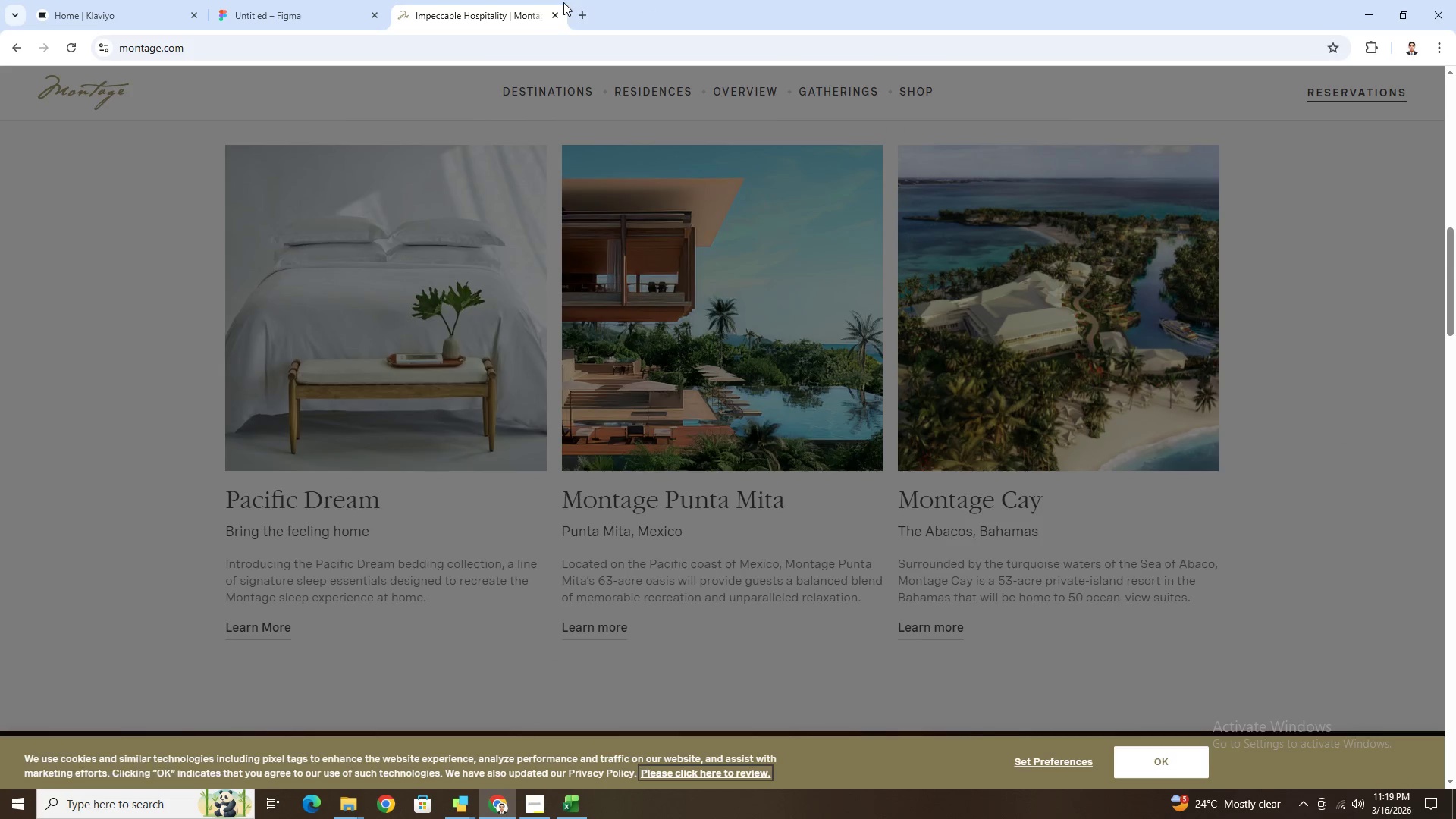 
left_click([558, 10])
 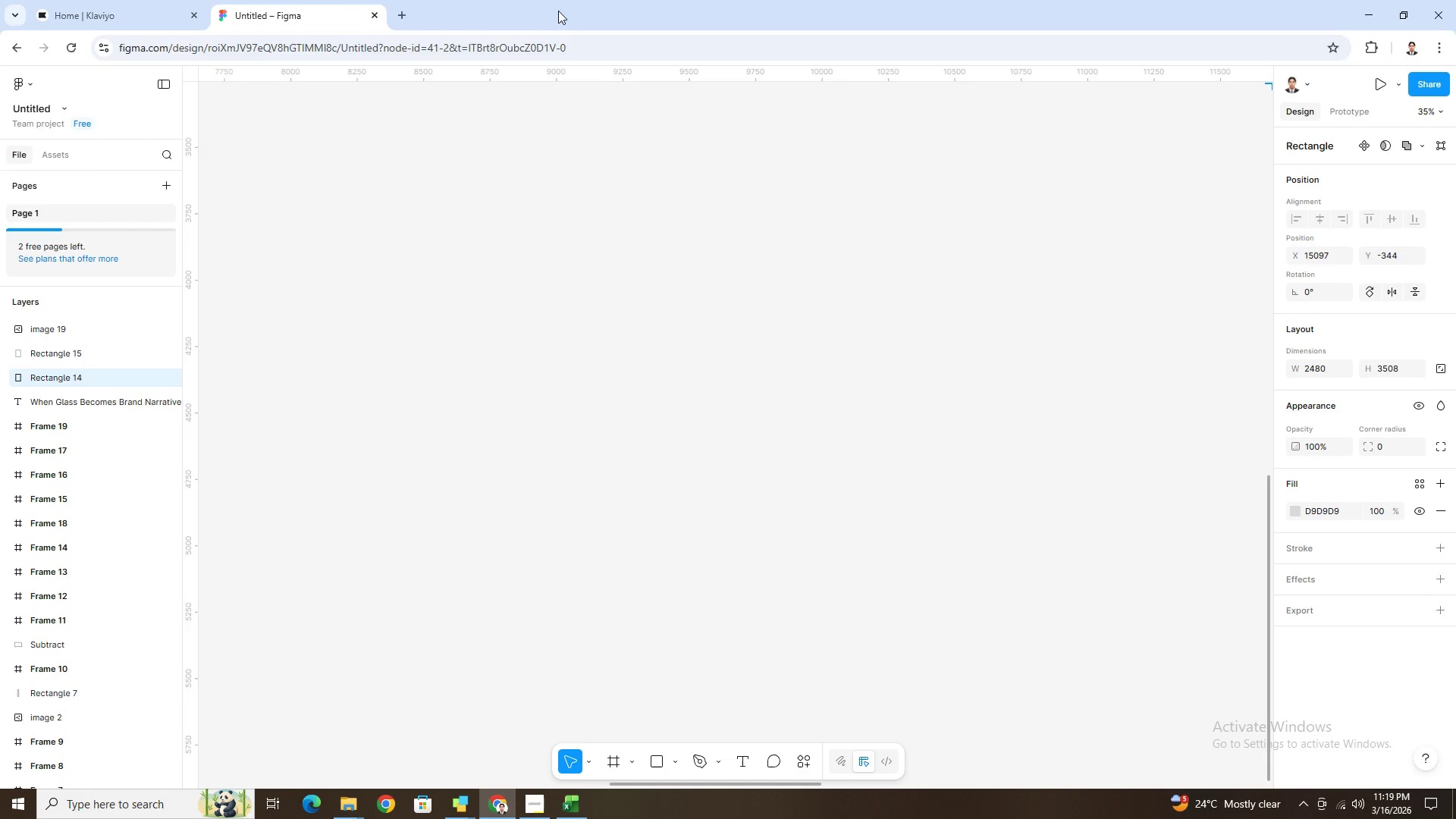 
key(Alt+AltLeft)
 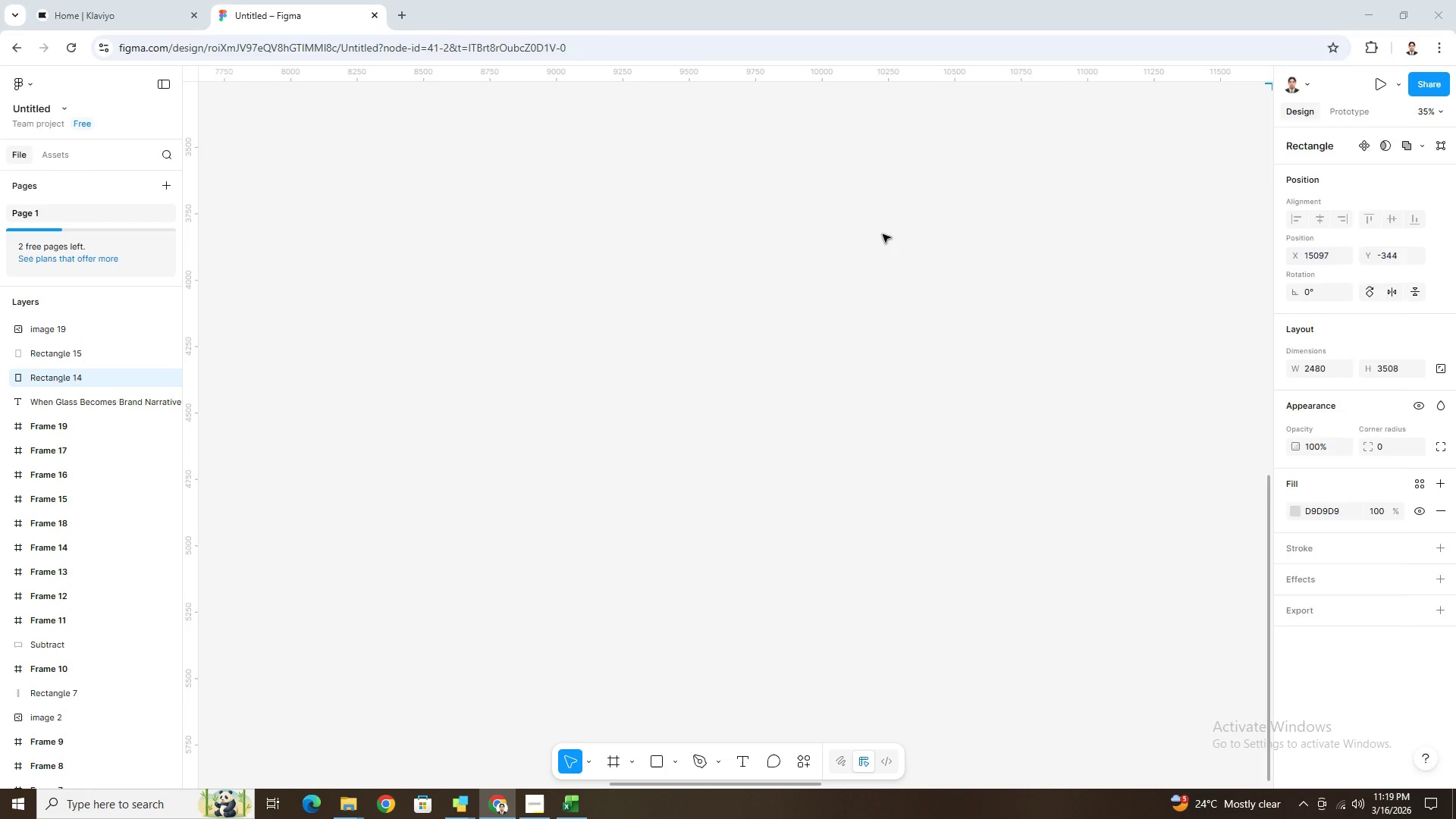 
key(Alt+Tab)
 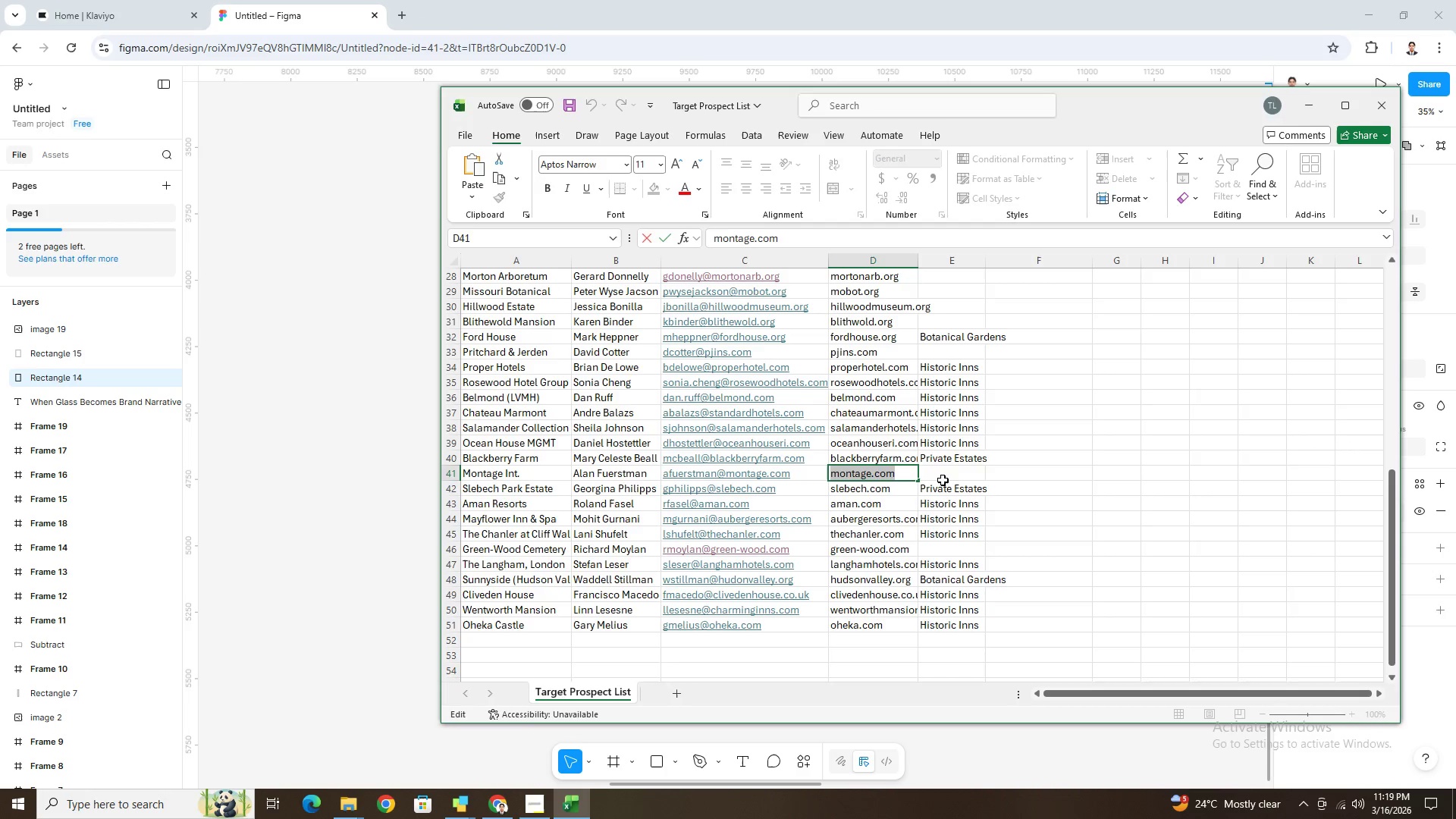 
left_click([945, 475])
 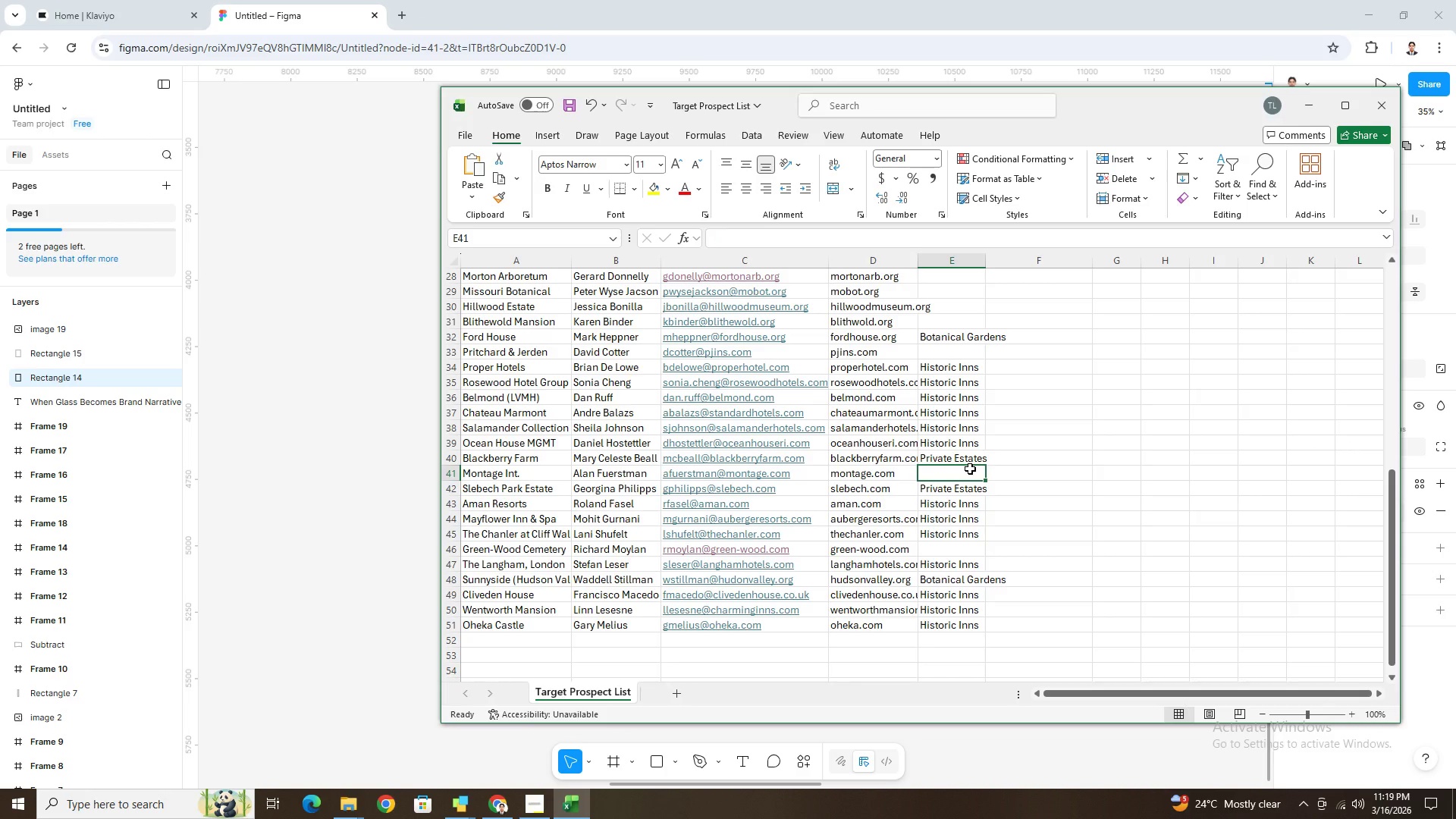 
key(Shift+P)
 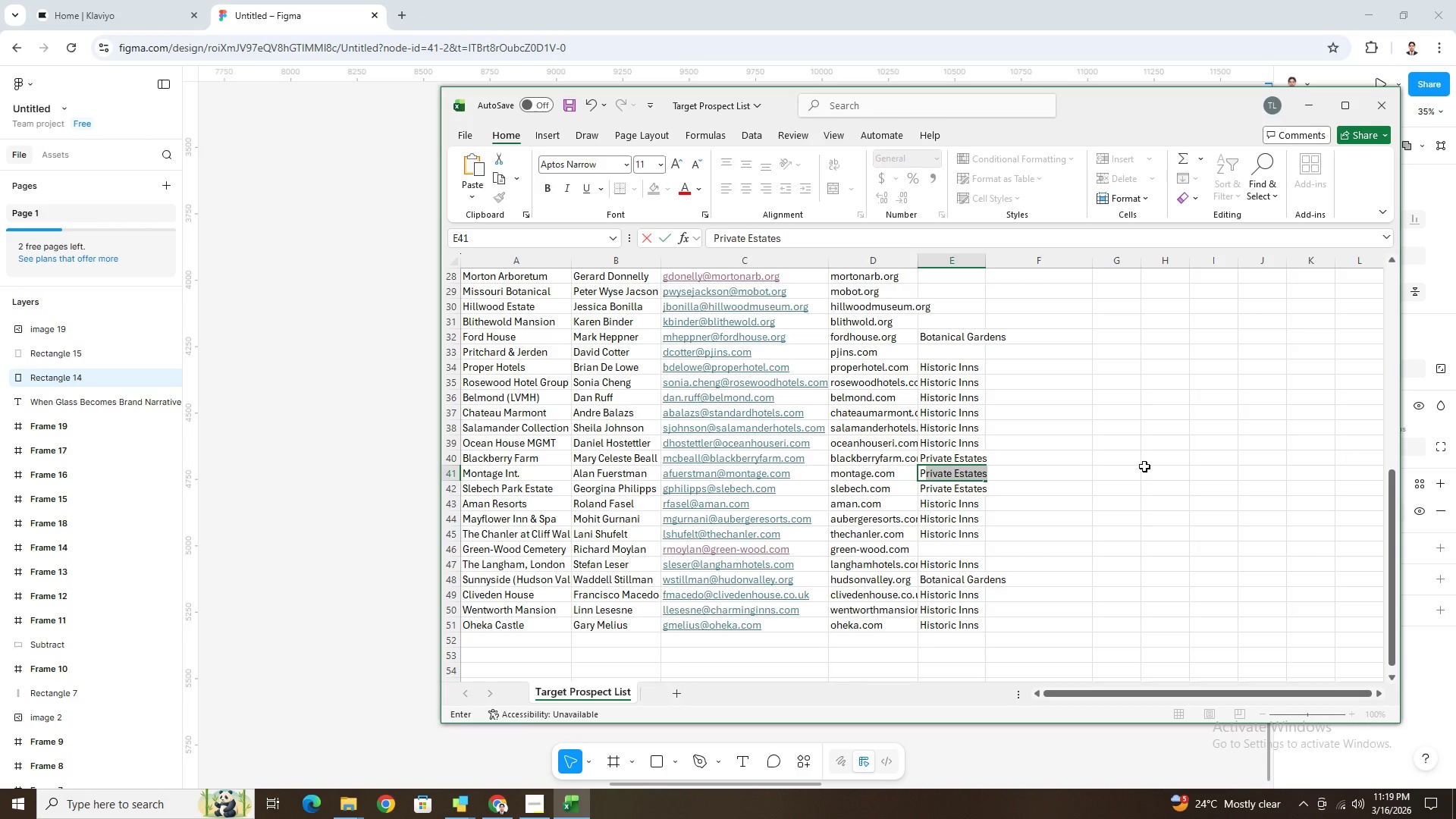 
left_click([1160, 480])
 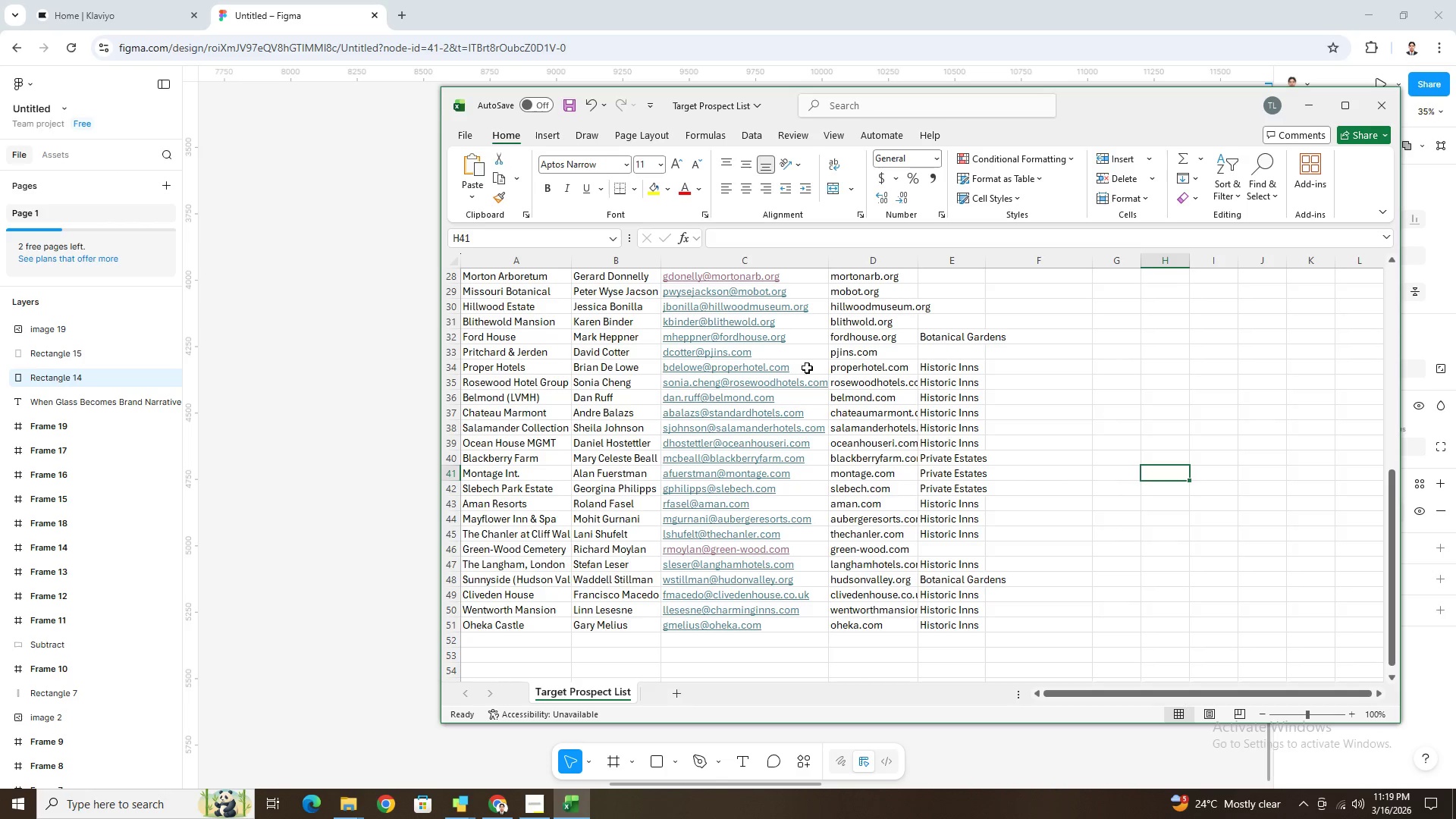 
left_click([748, 356])
 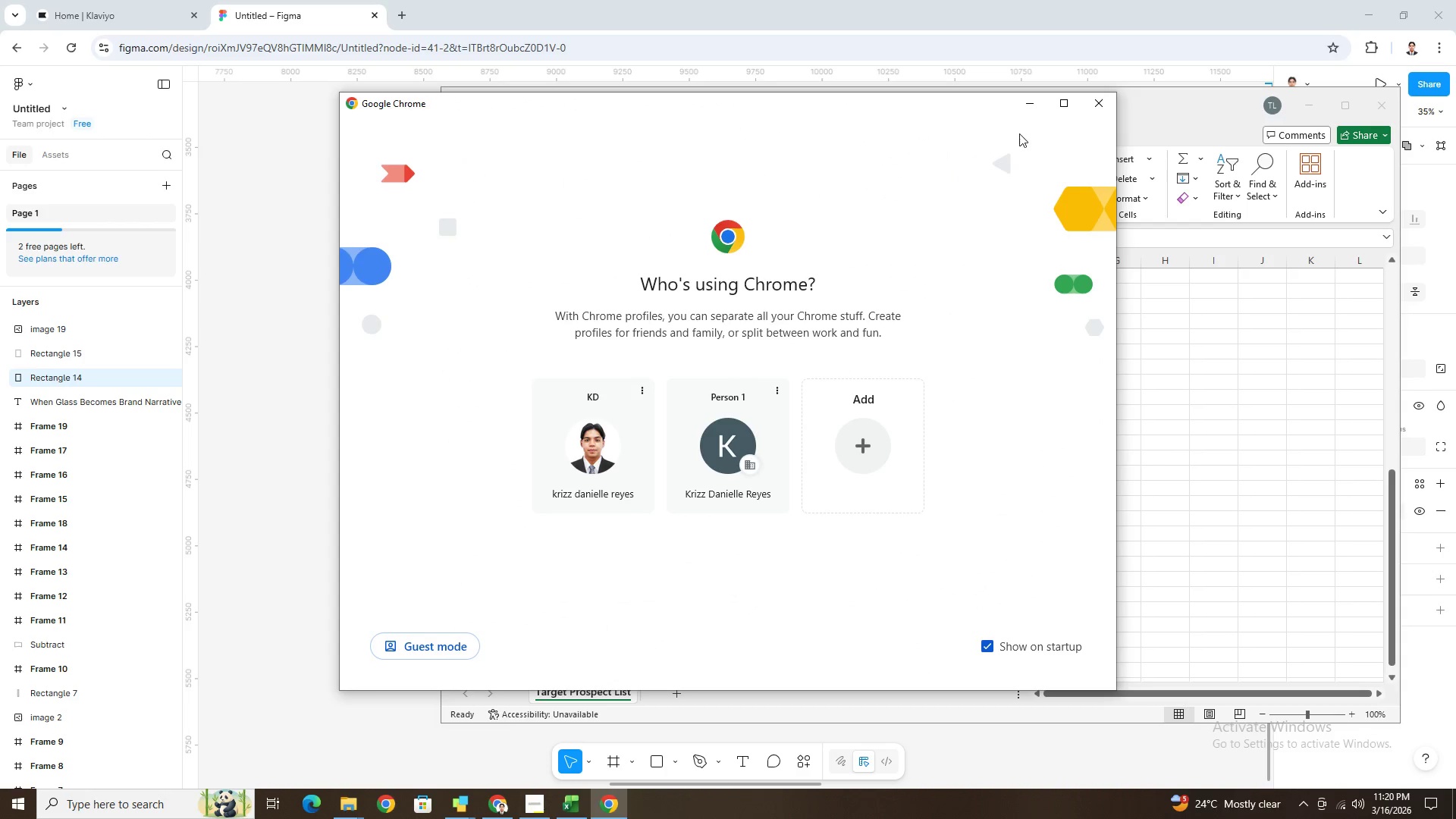 
left_click([1091, 99])
 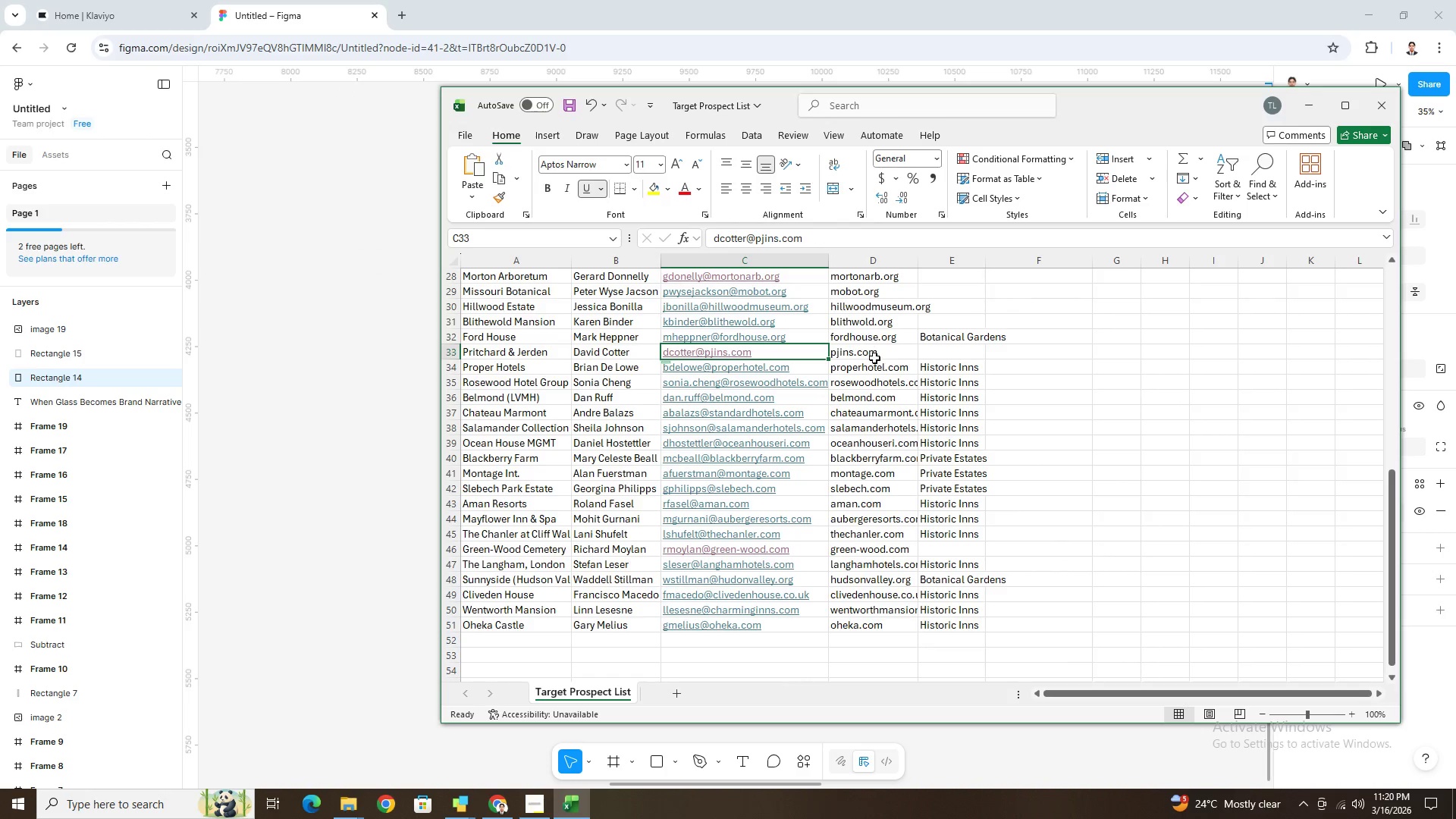 
double_click([876, 358])
 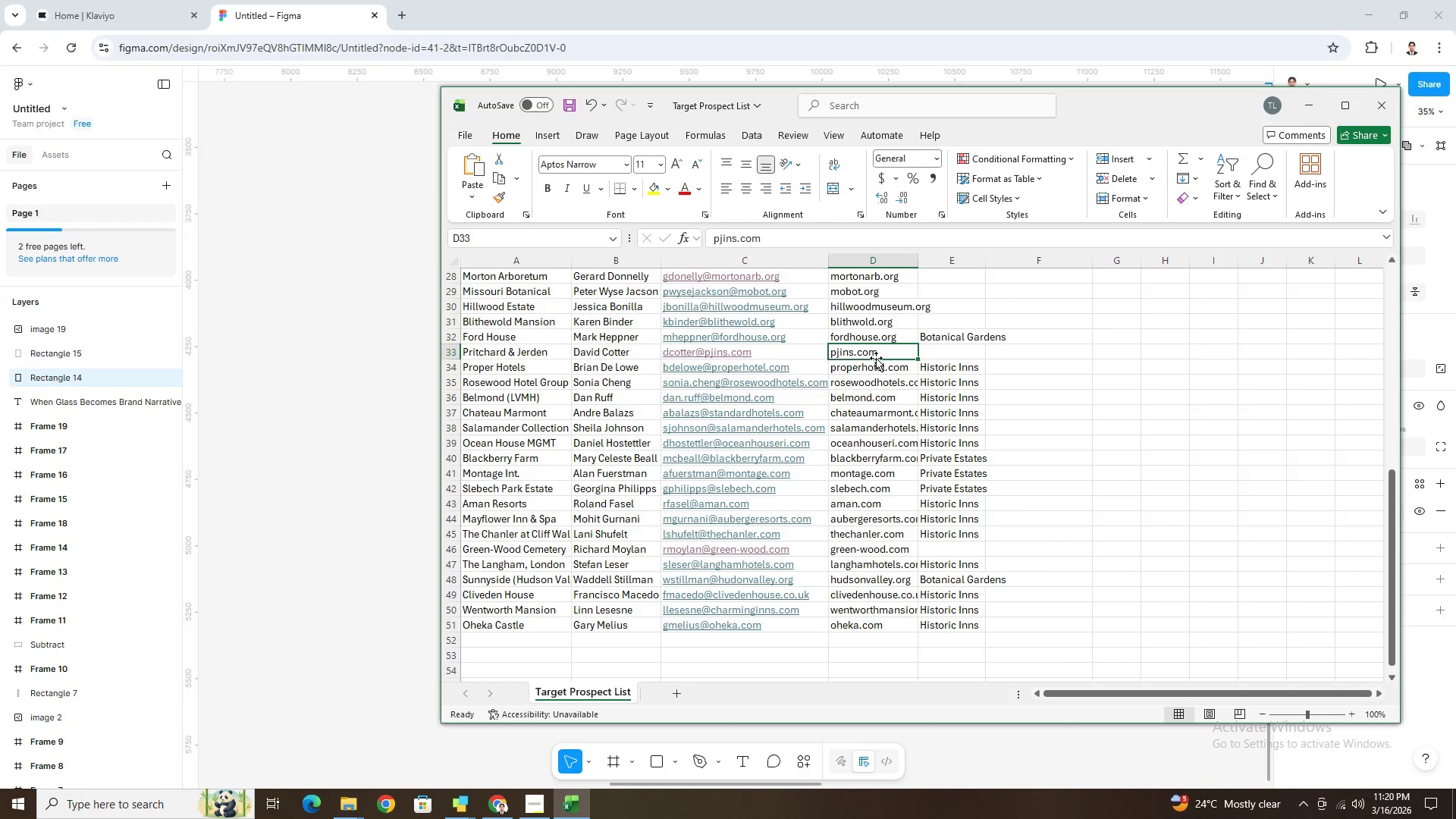 
triple_click([876, 358])
 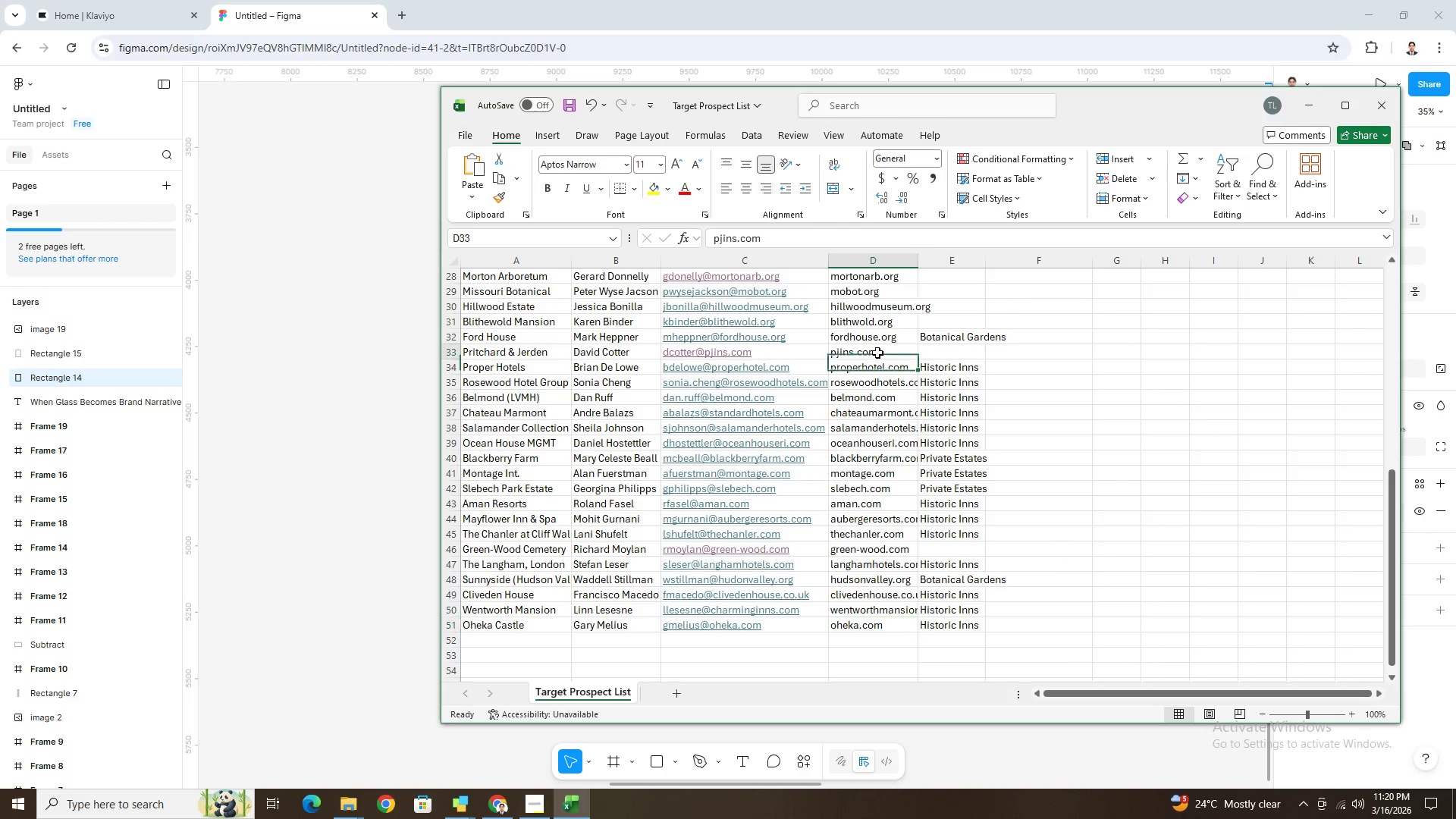 
double_click([877, 353])
 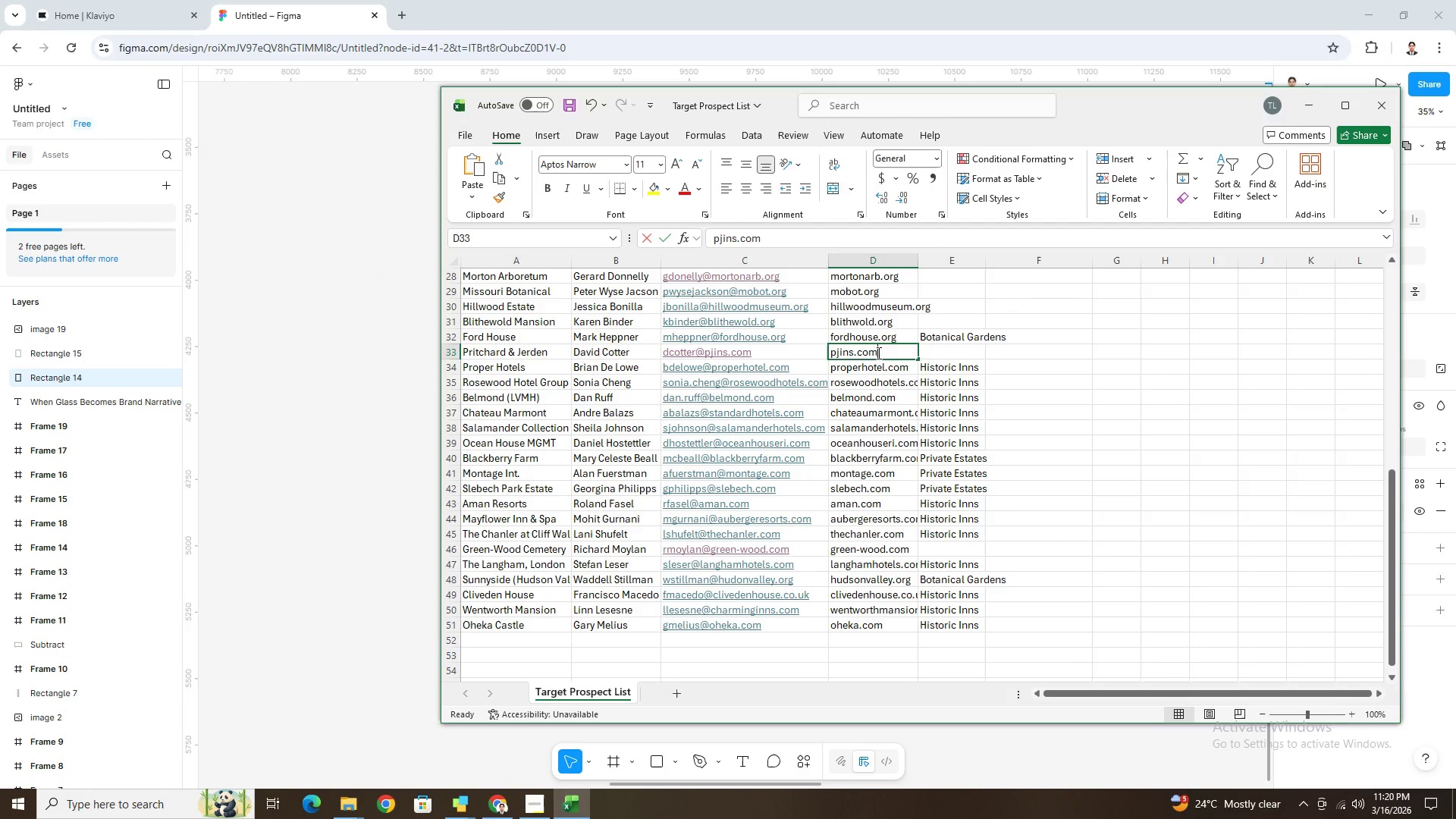 
triple_click([877, 353])
 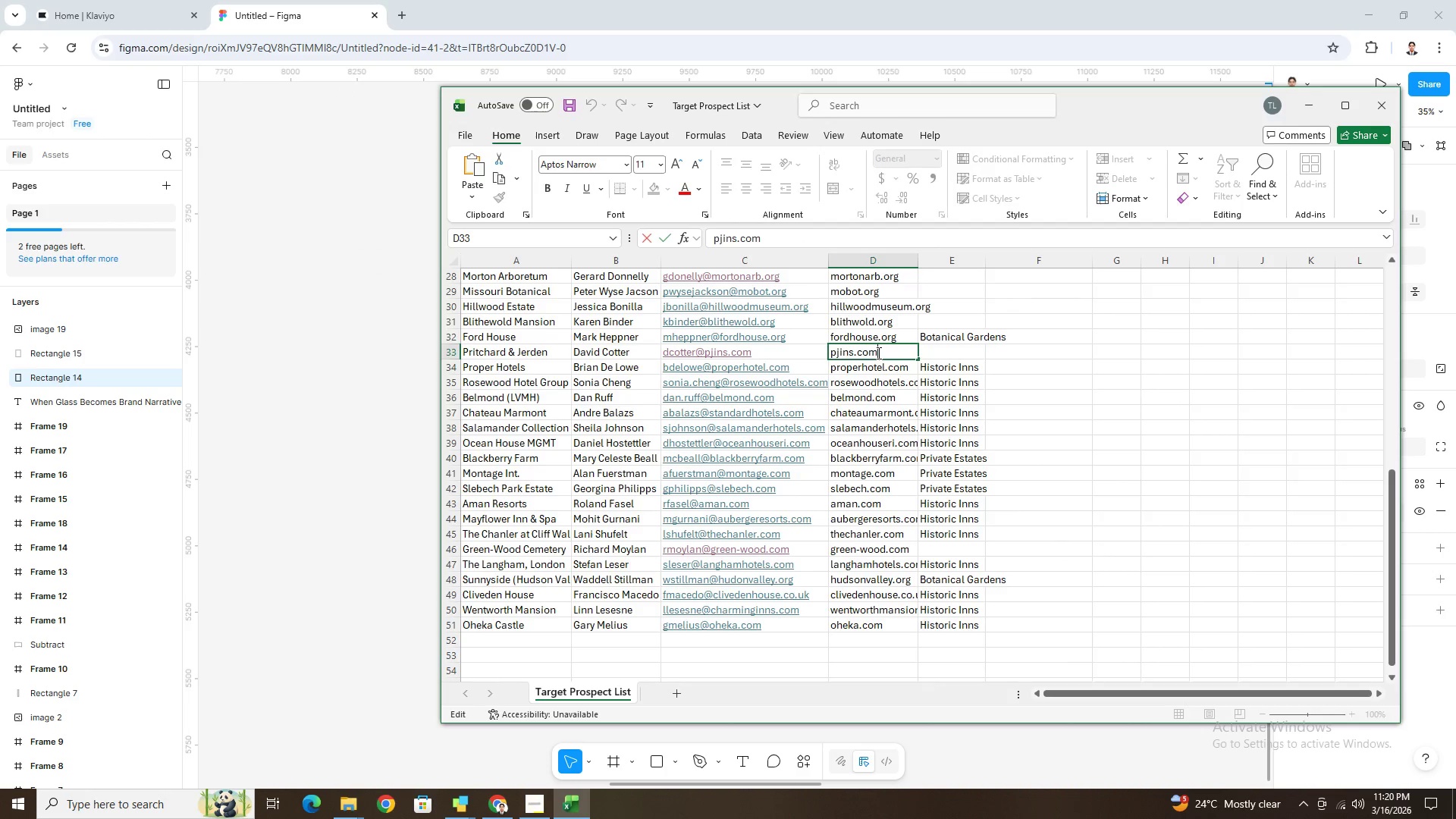 
key(Control+A)
 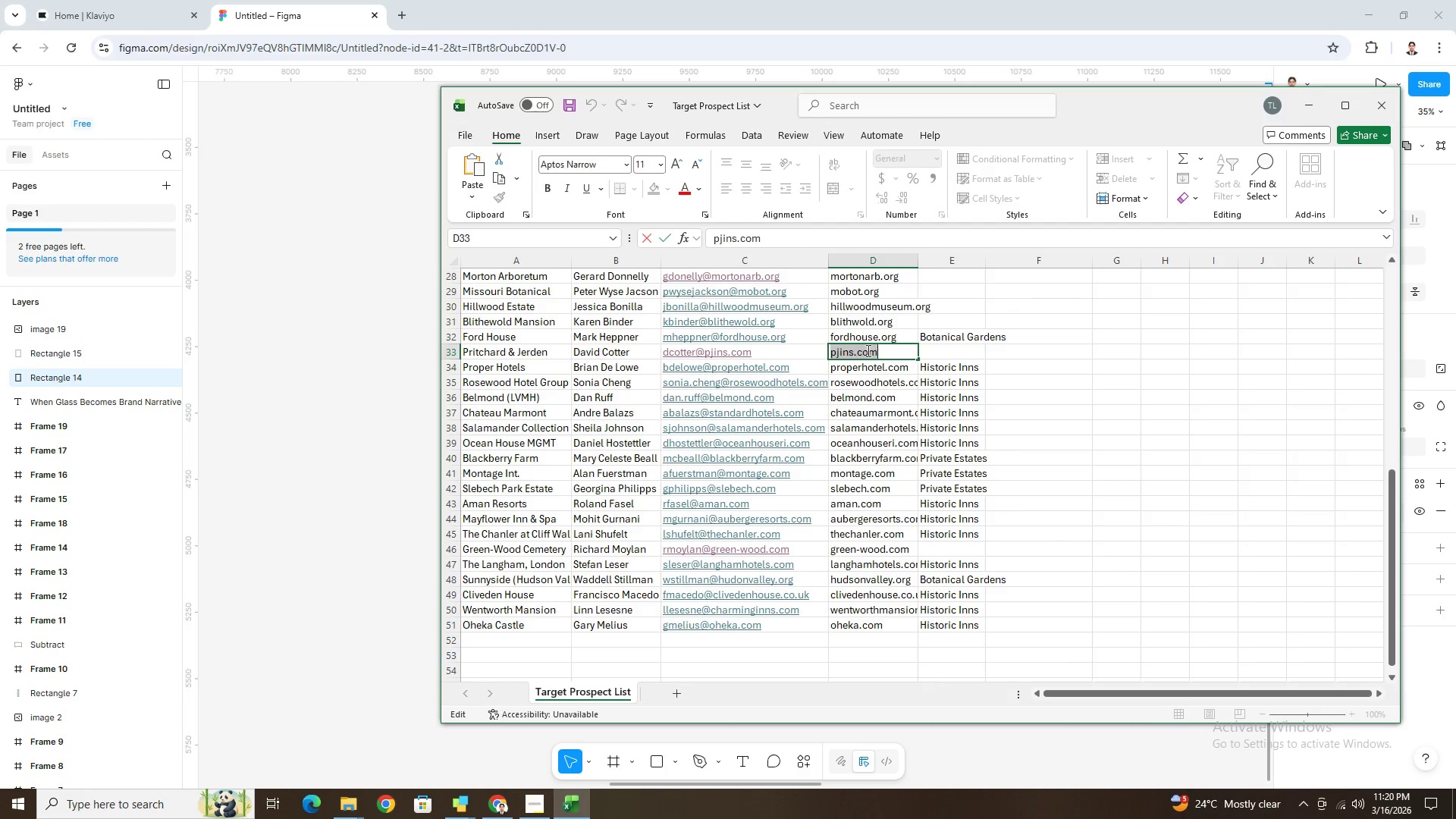 
key(Control+C)
 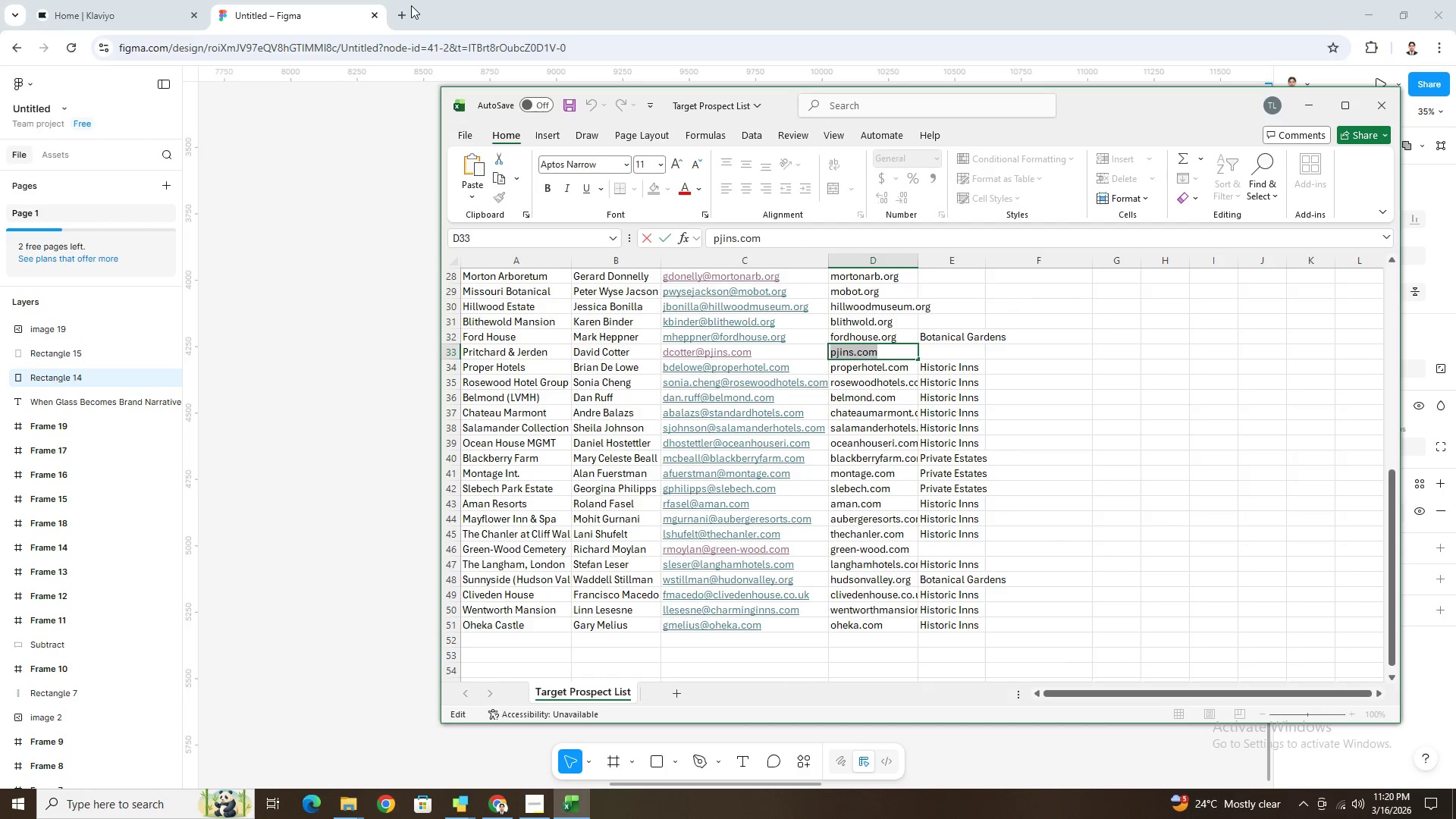 
key(Control+V)
 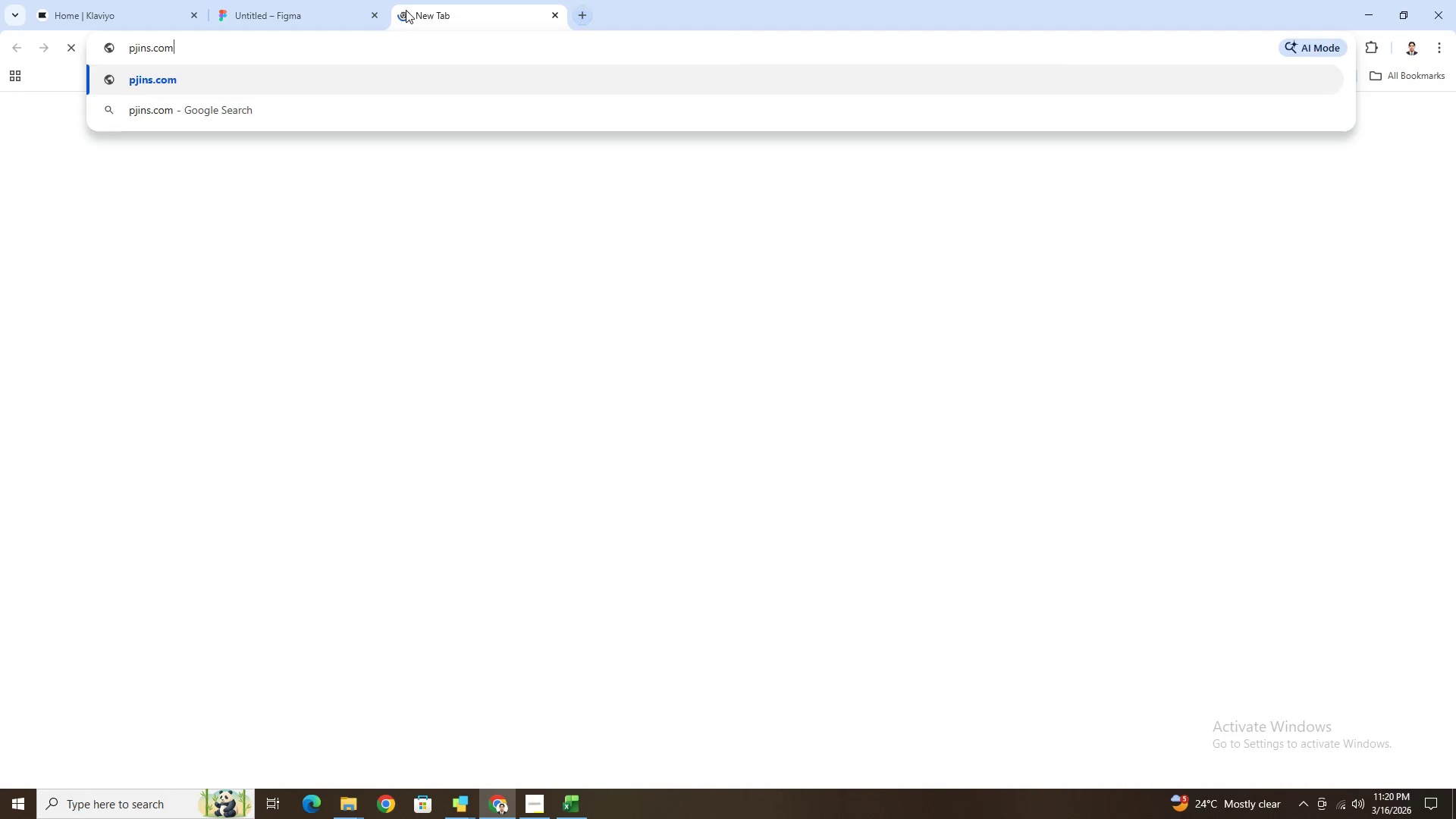 
key(NumpadEnter)
 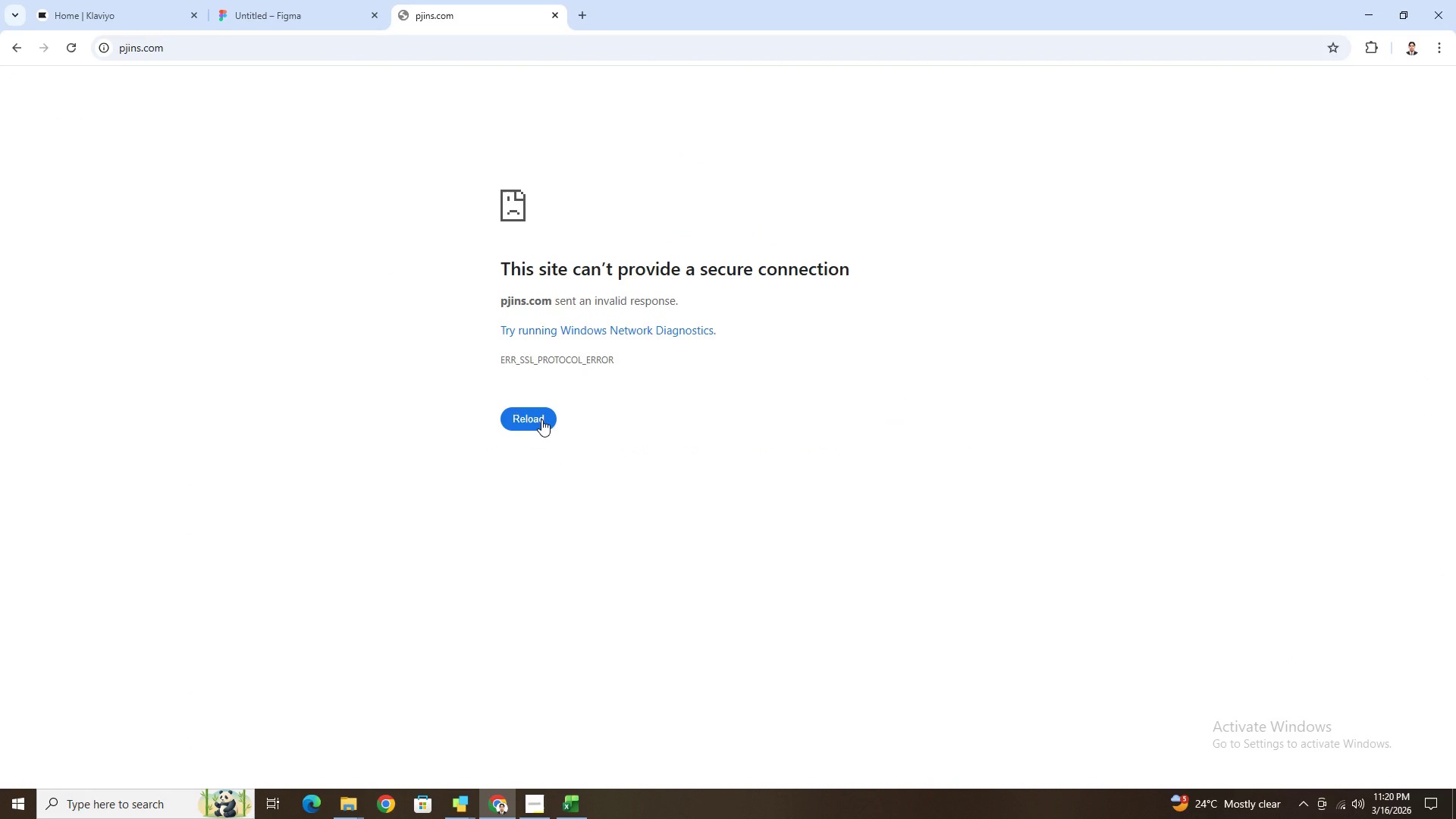 
left_click([541, 419])
 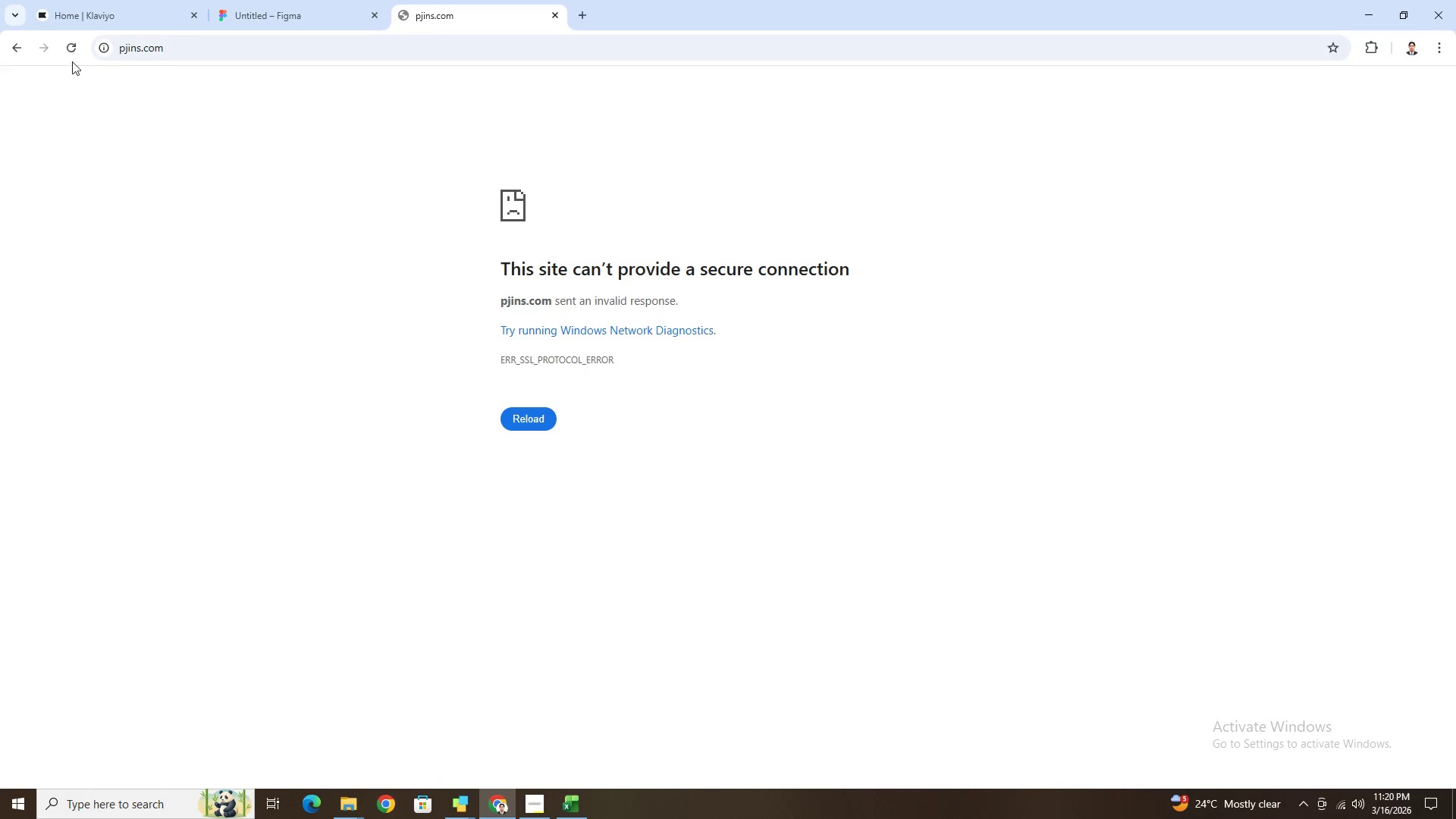 
left_click([63, 48])
 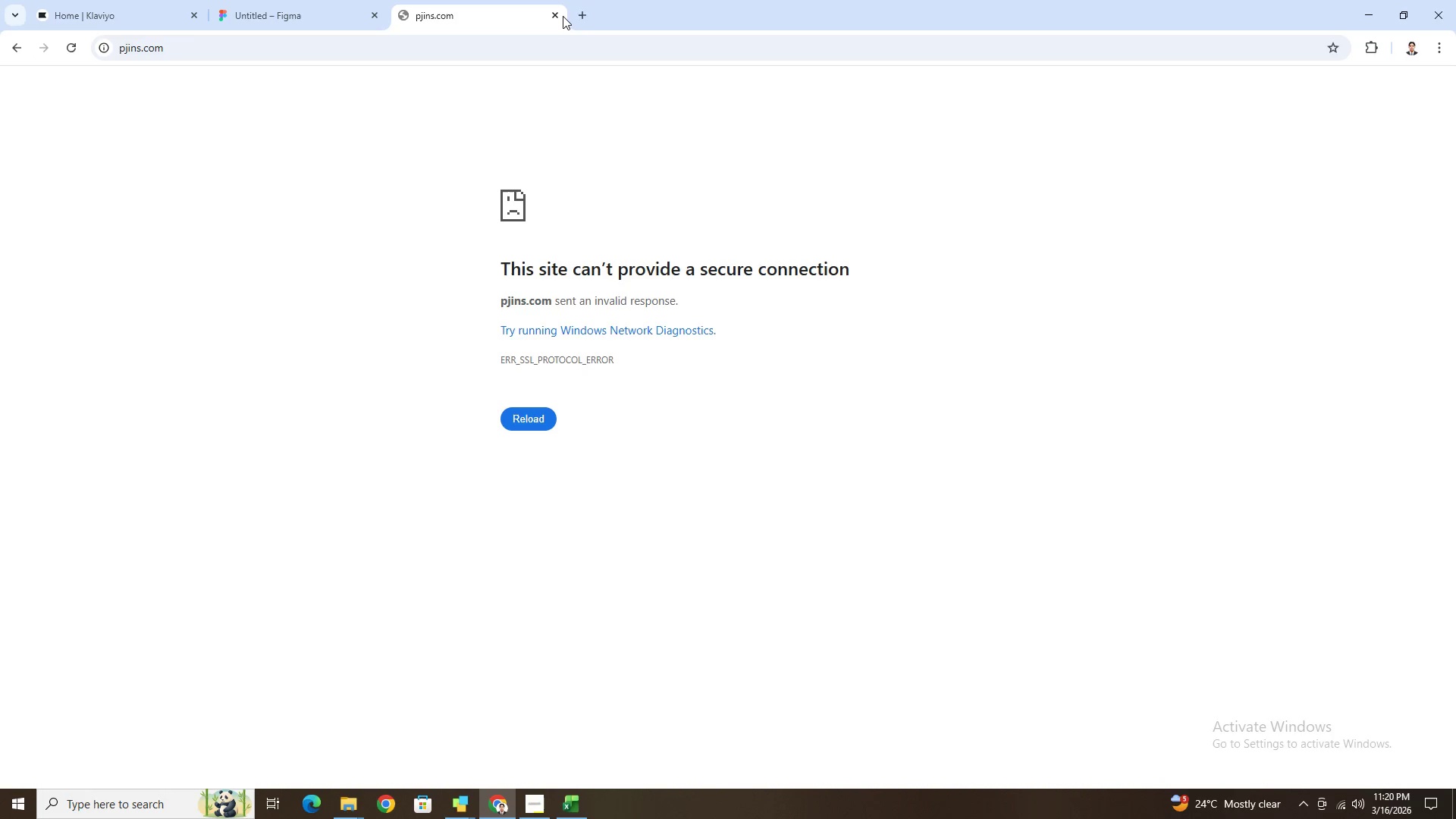 
left_click([558, 14])
 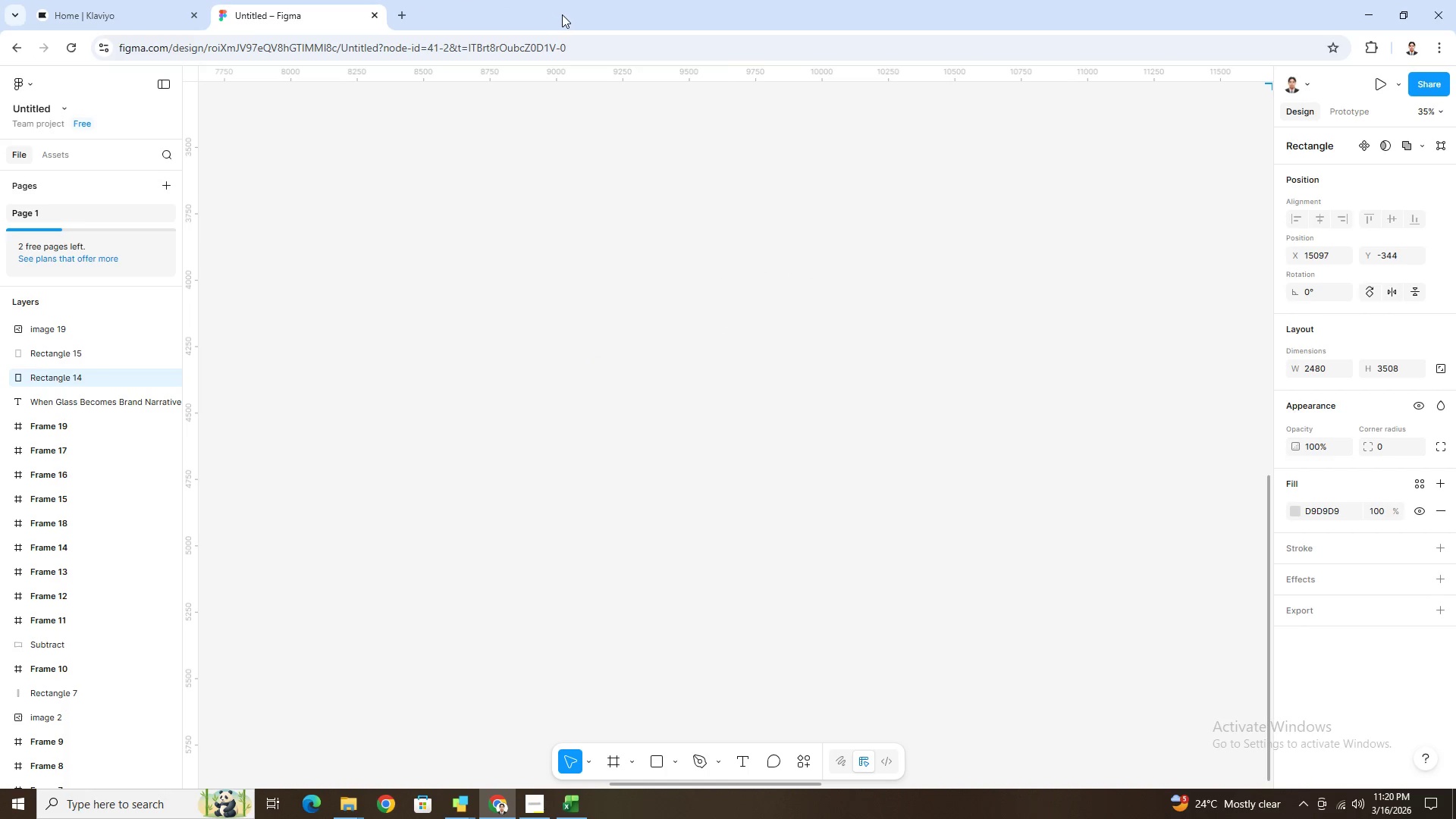 
key(Alt+AltLeft)
 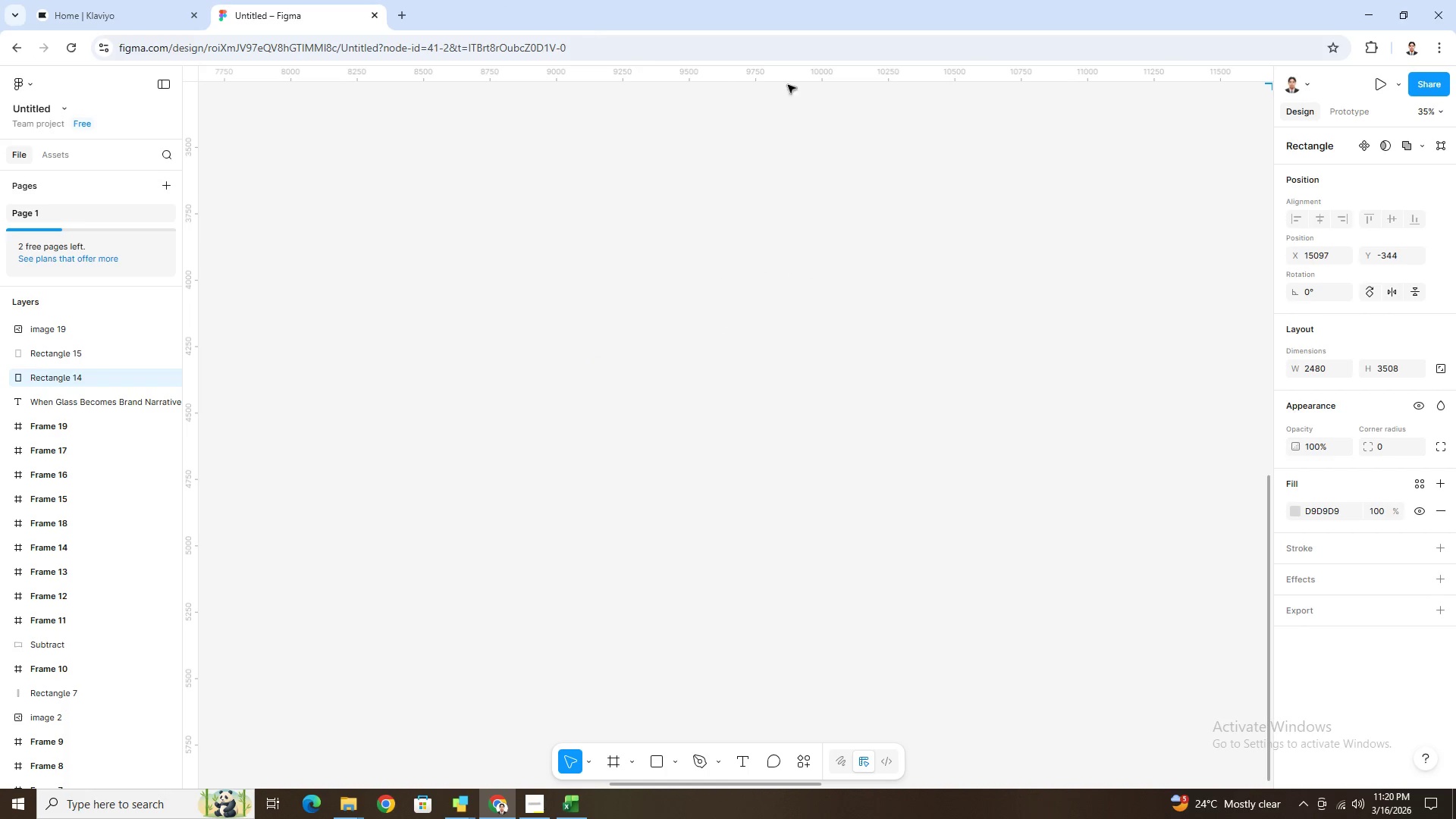 
key(Alt+Tab)
 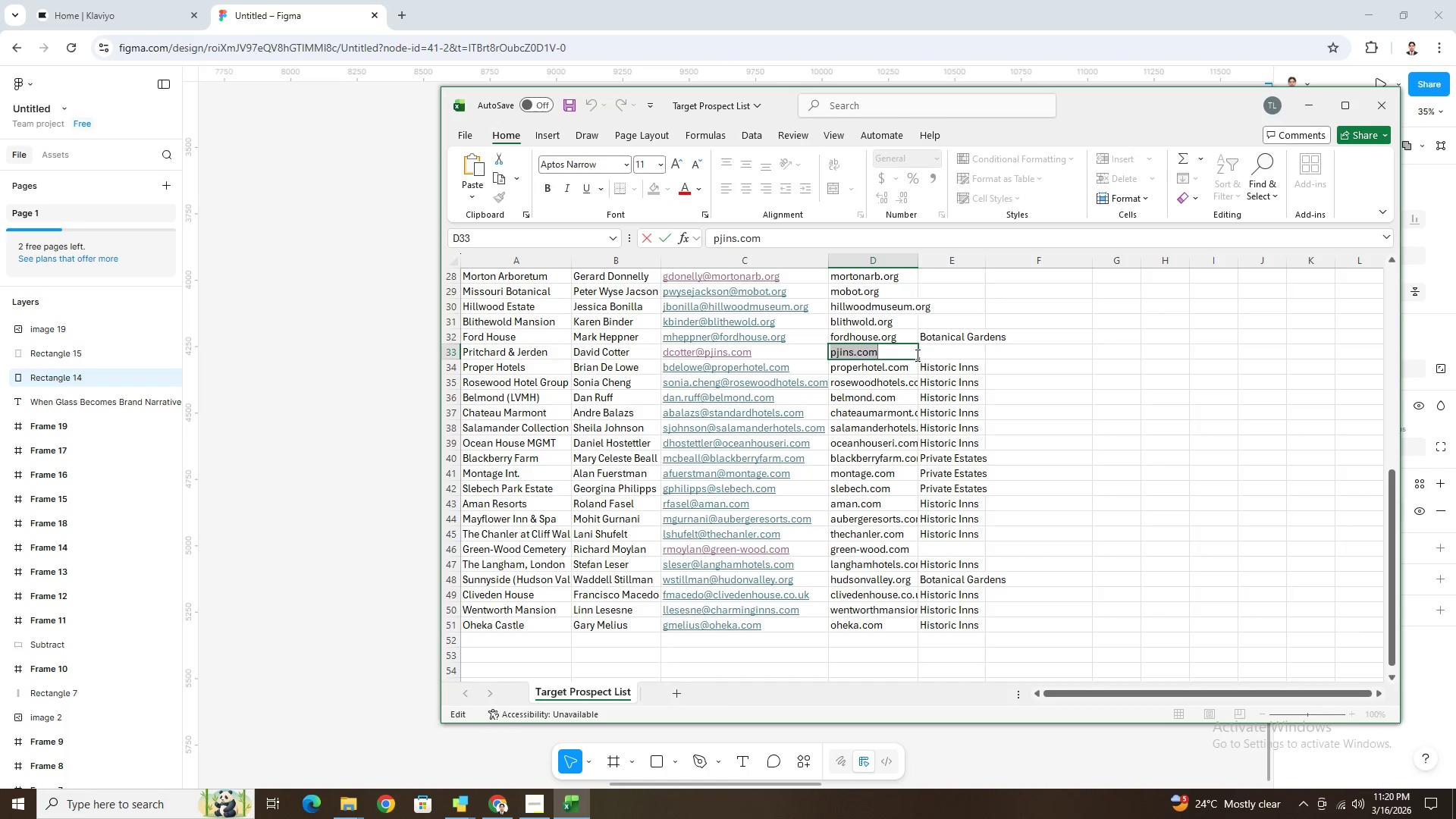 
left_click([961, 353])
 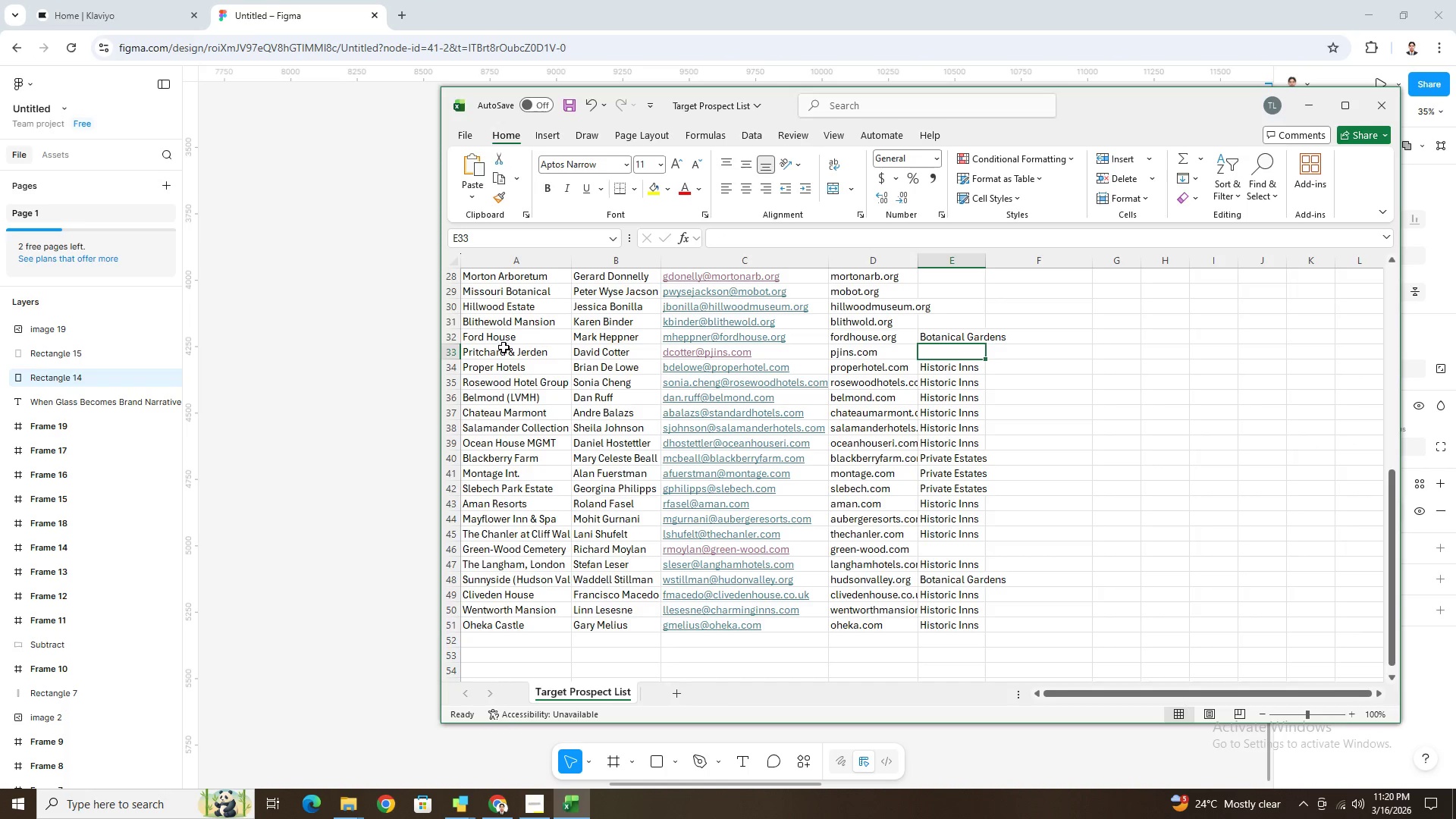 
left_click([510, 353])
 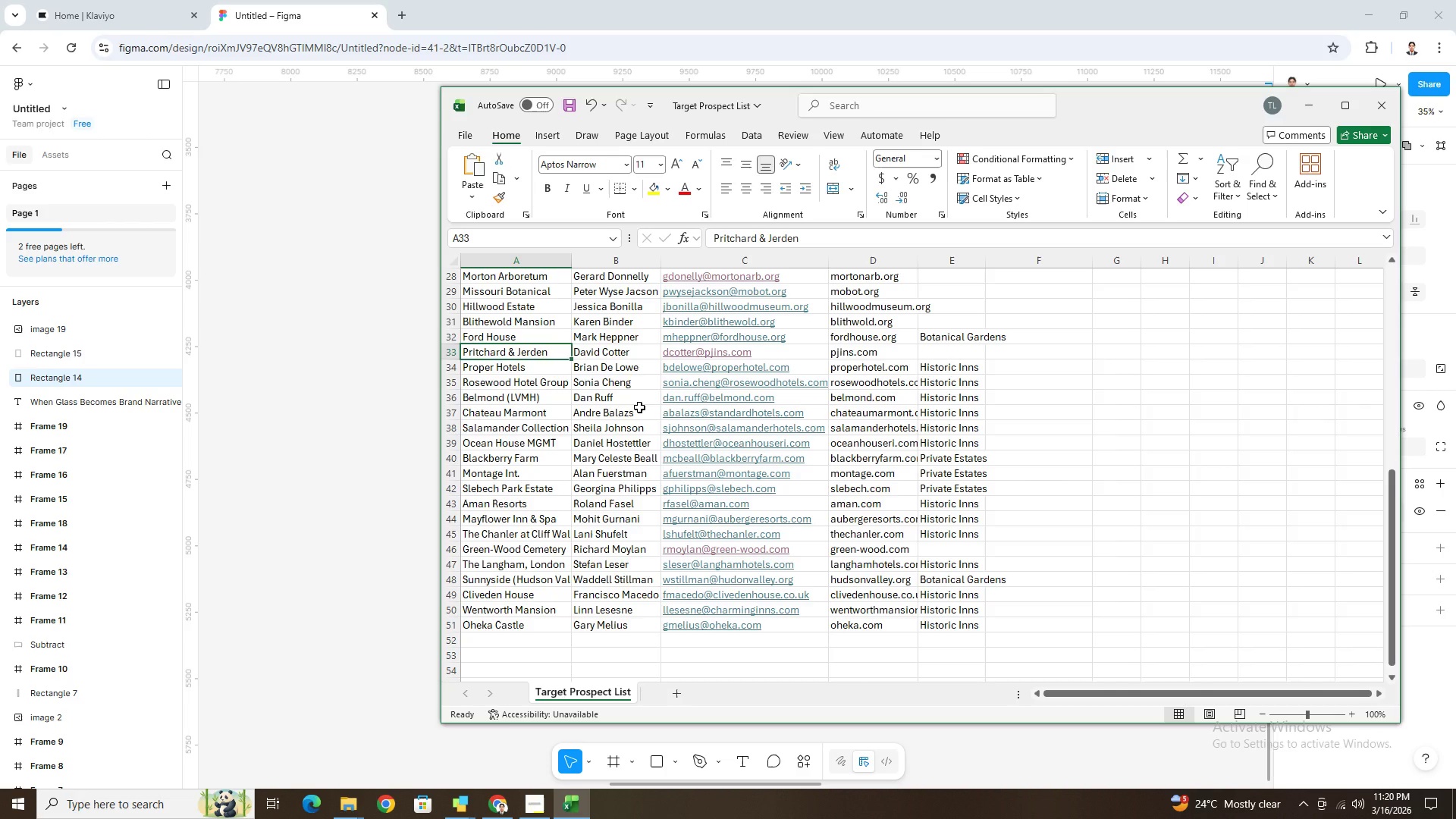 
wait(10.44)
 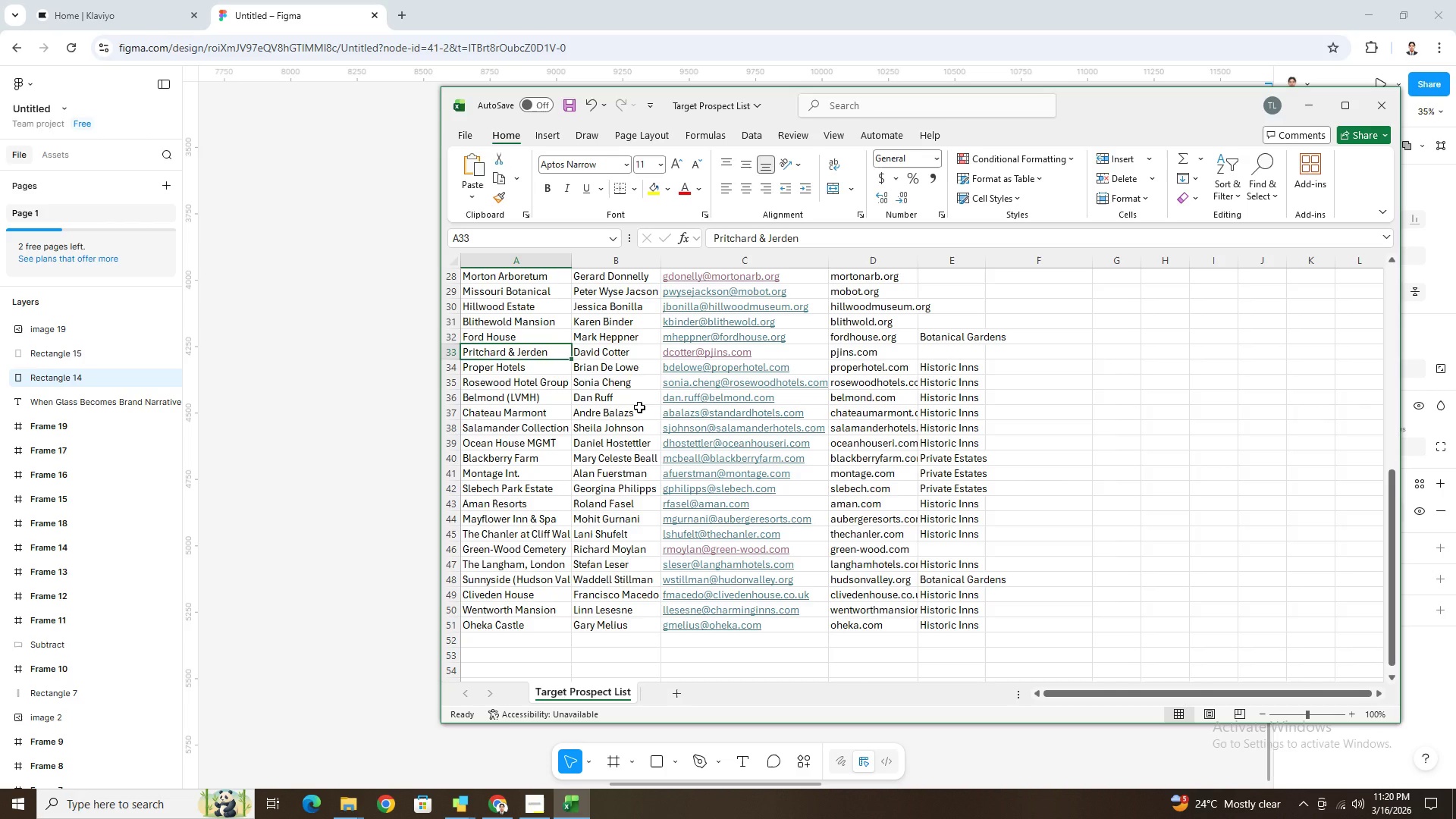 
scroll: coordinate [908, 406], scroll_direction: up, amount: 2.0
 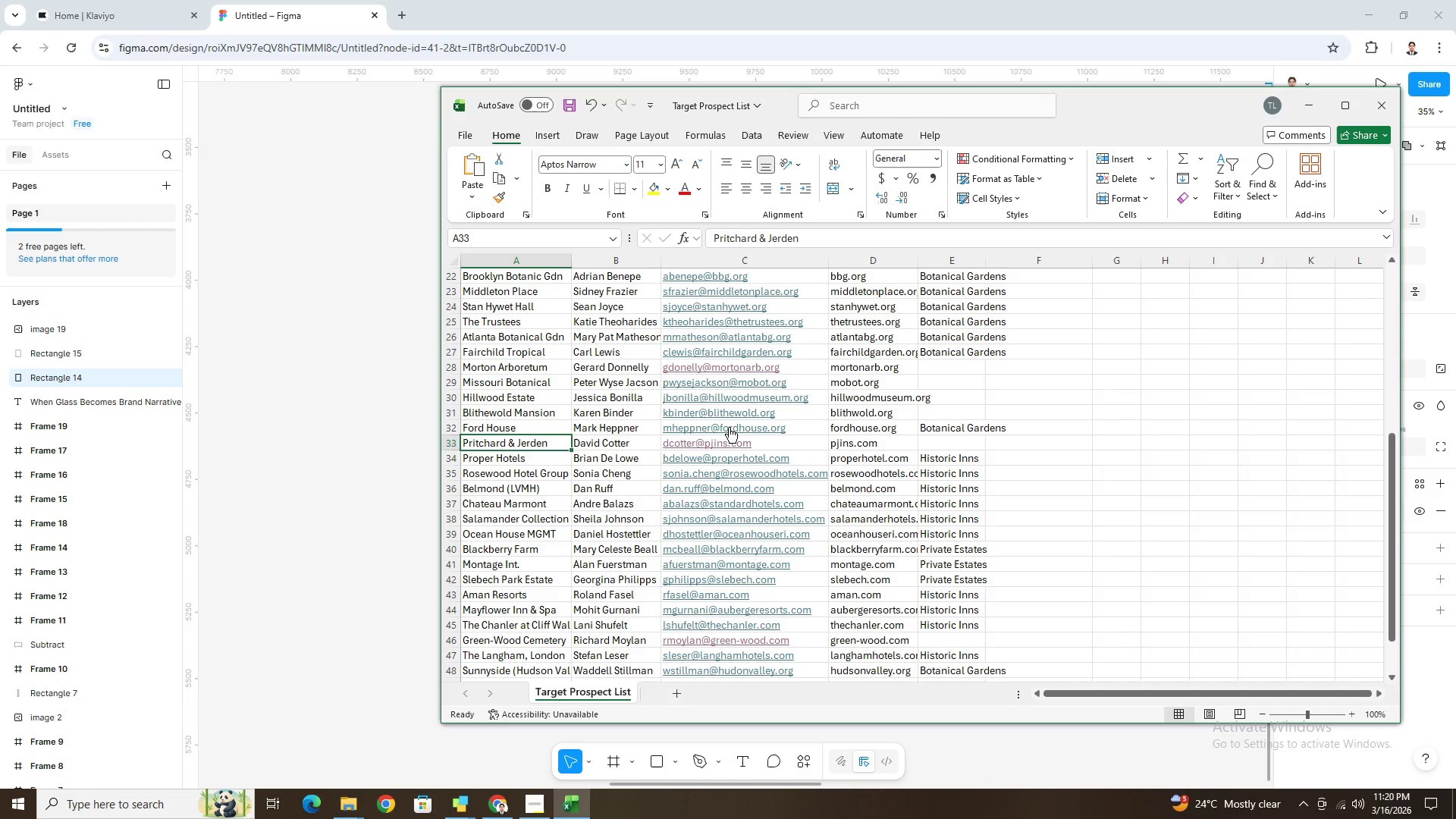 
double_click([540, 439])
 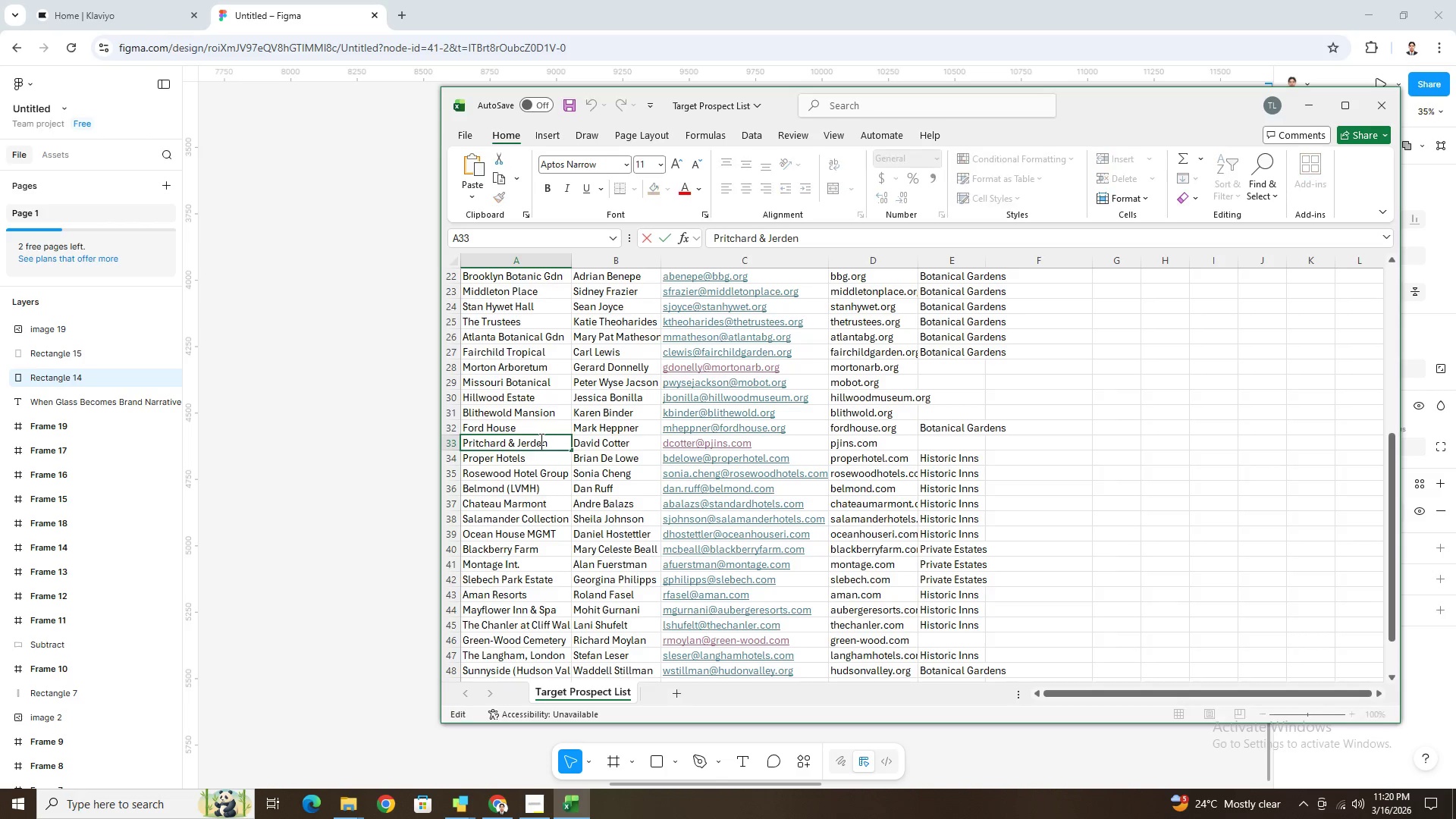 
triple_click([540, 439])
 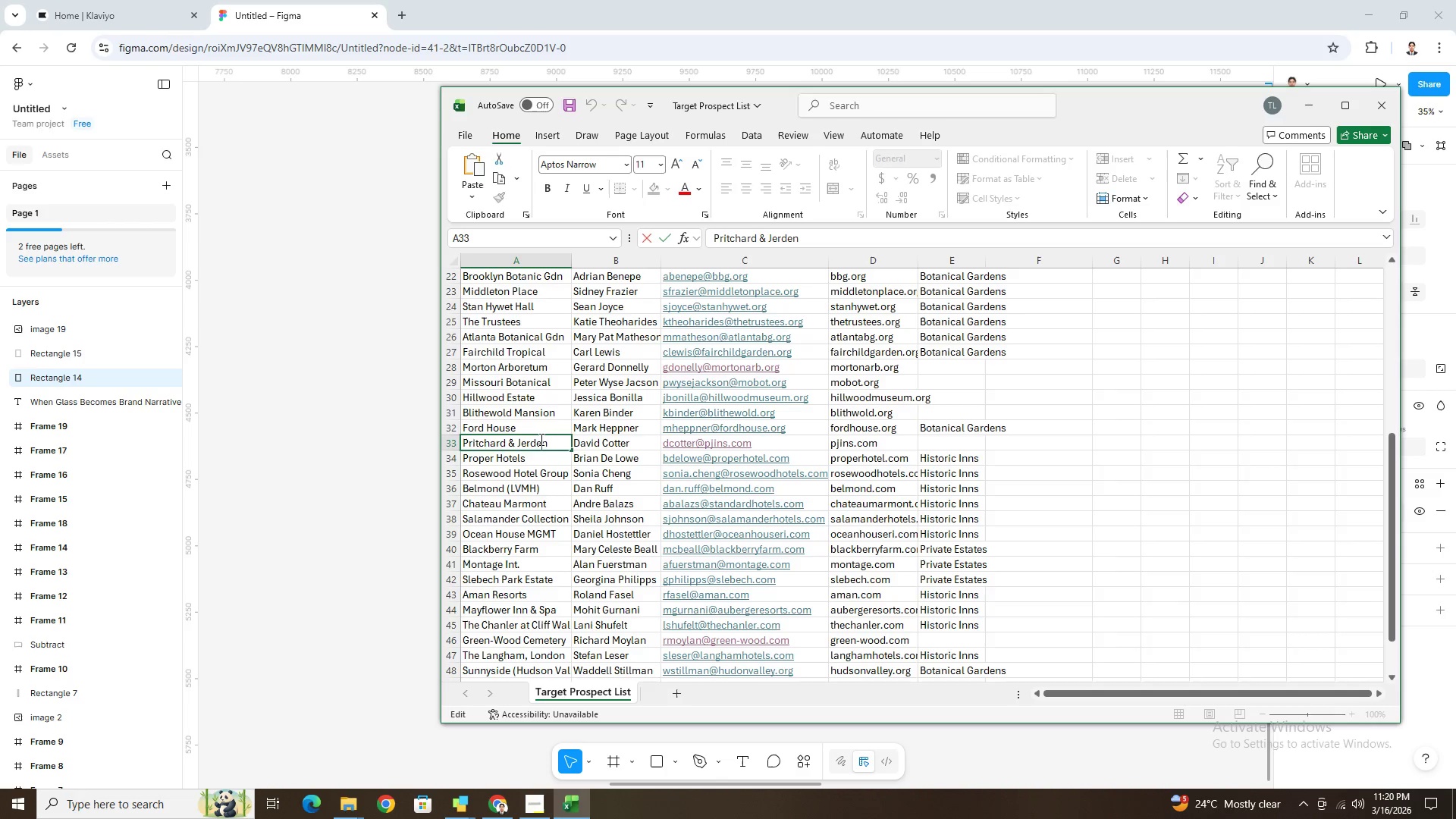 
triple_click([540, 439])
 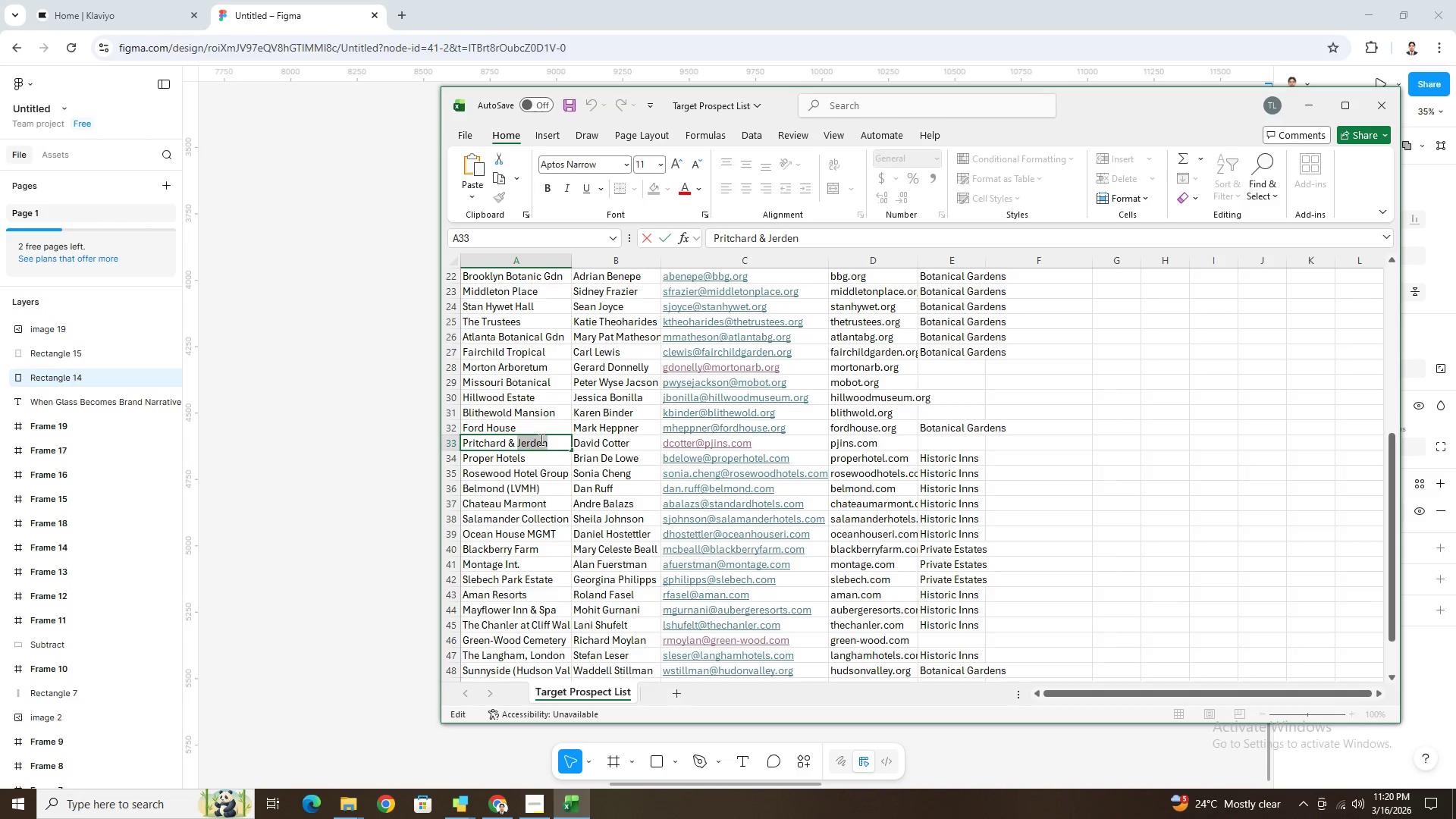 
triple_click([540, 439])
 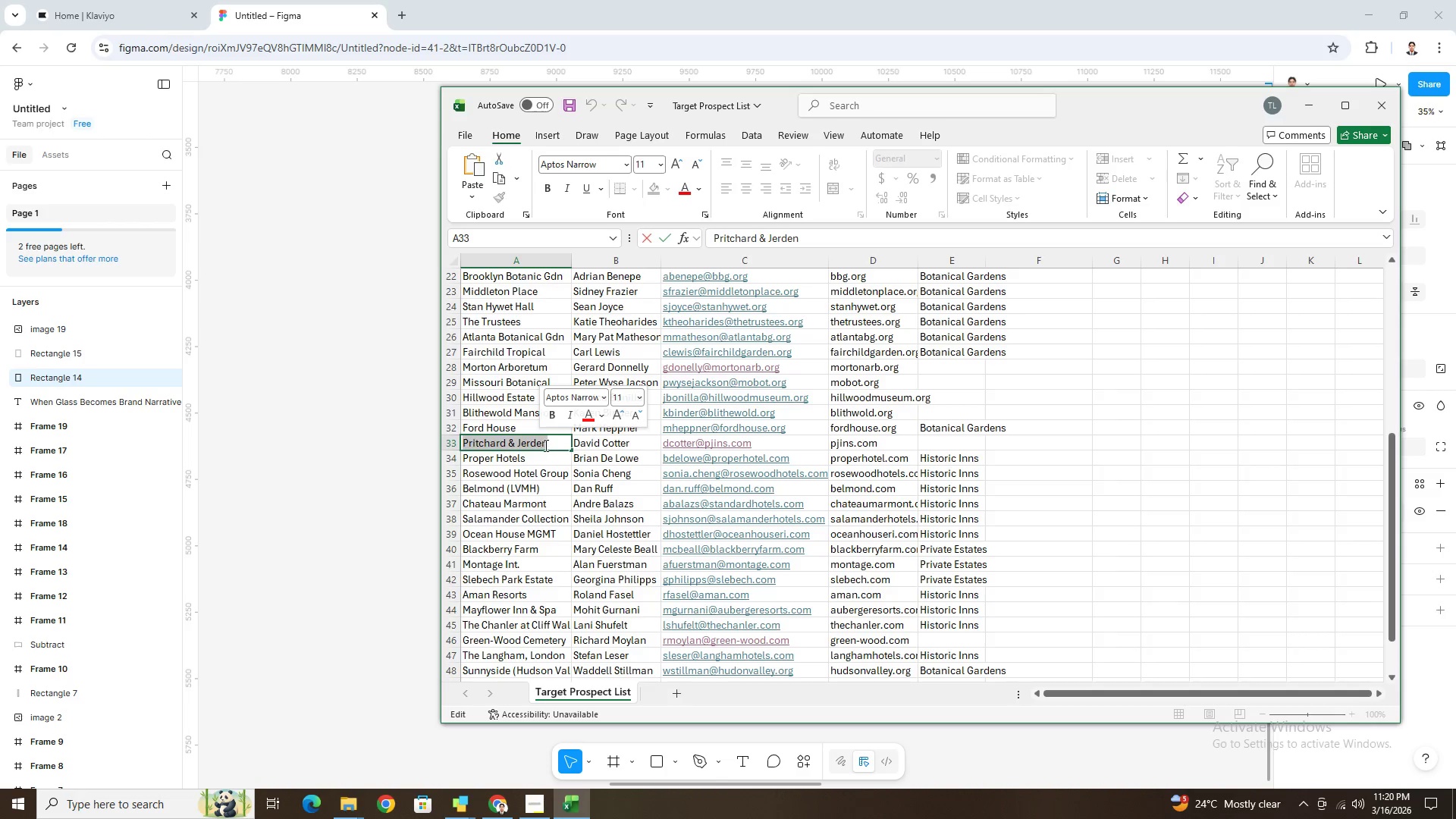 
type(The Hermitage)
key(Tab)
type(Howard Kittell)
key(Tab)
type(hkittell@theher)
 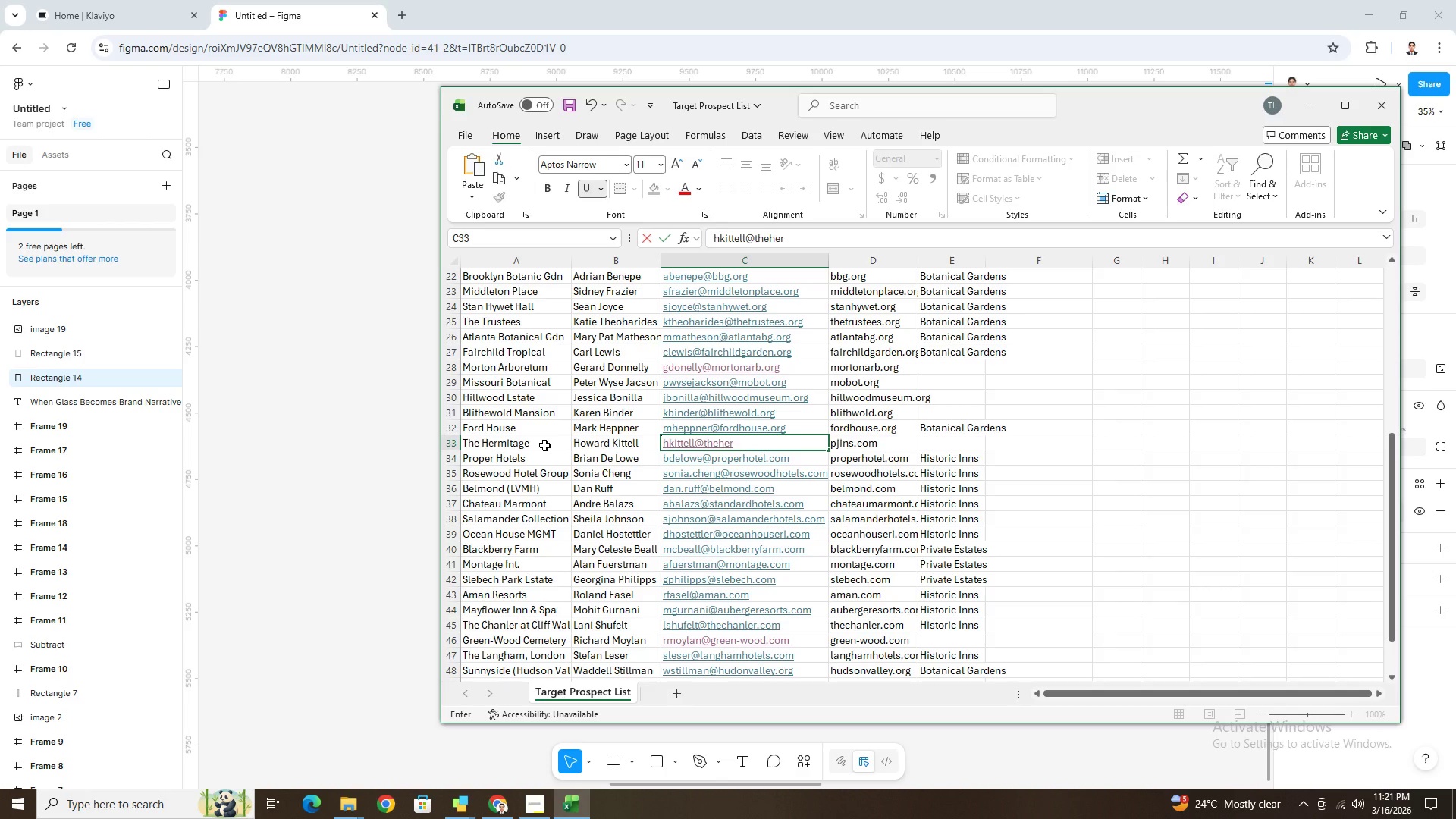 
type(mitage.com)
key(Tab)
 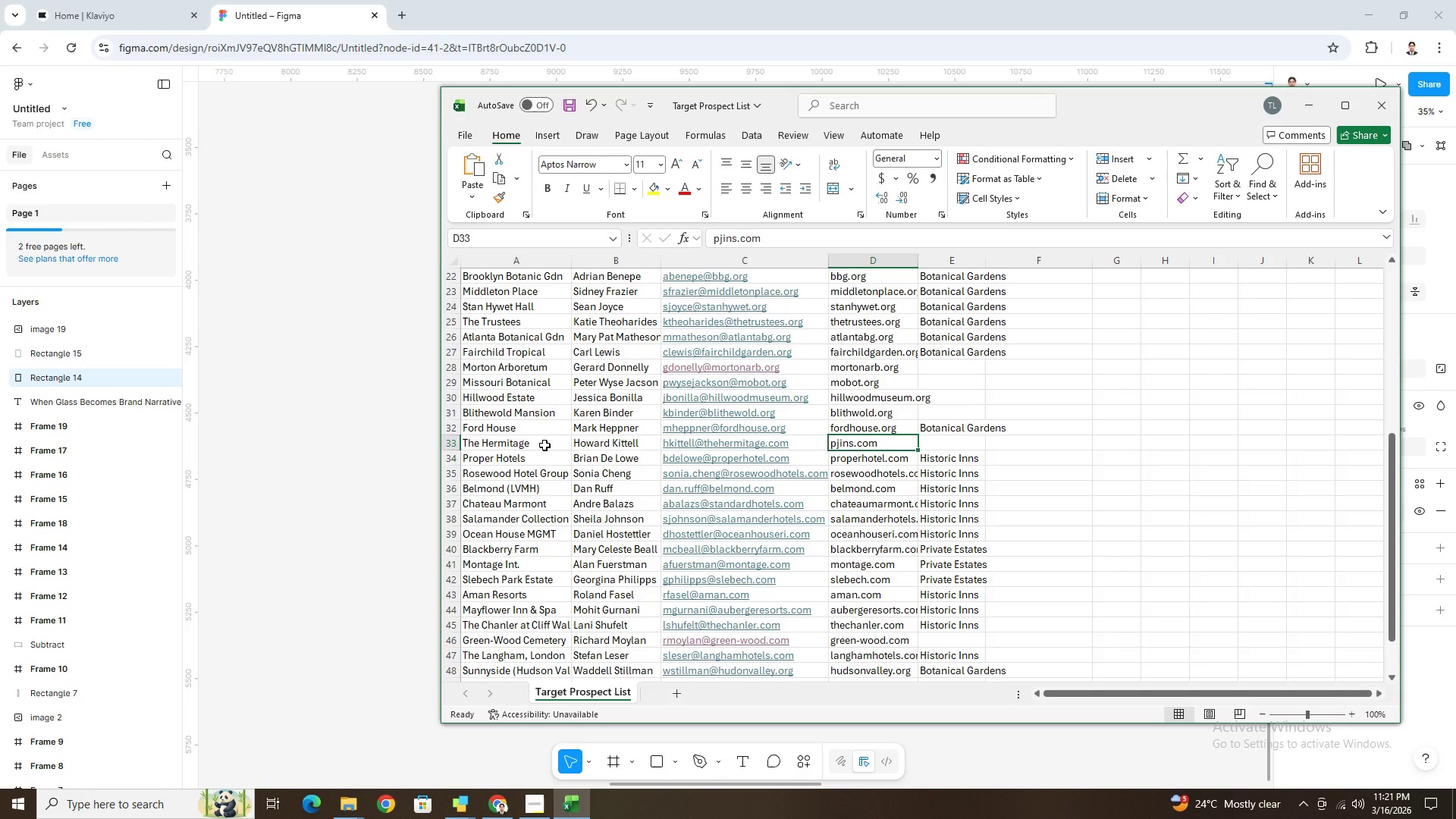 
type(thehermitage,)
key(Backspace)
type(.com)
key(Tab)
type(B)
 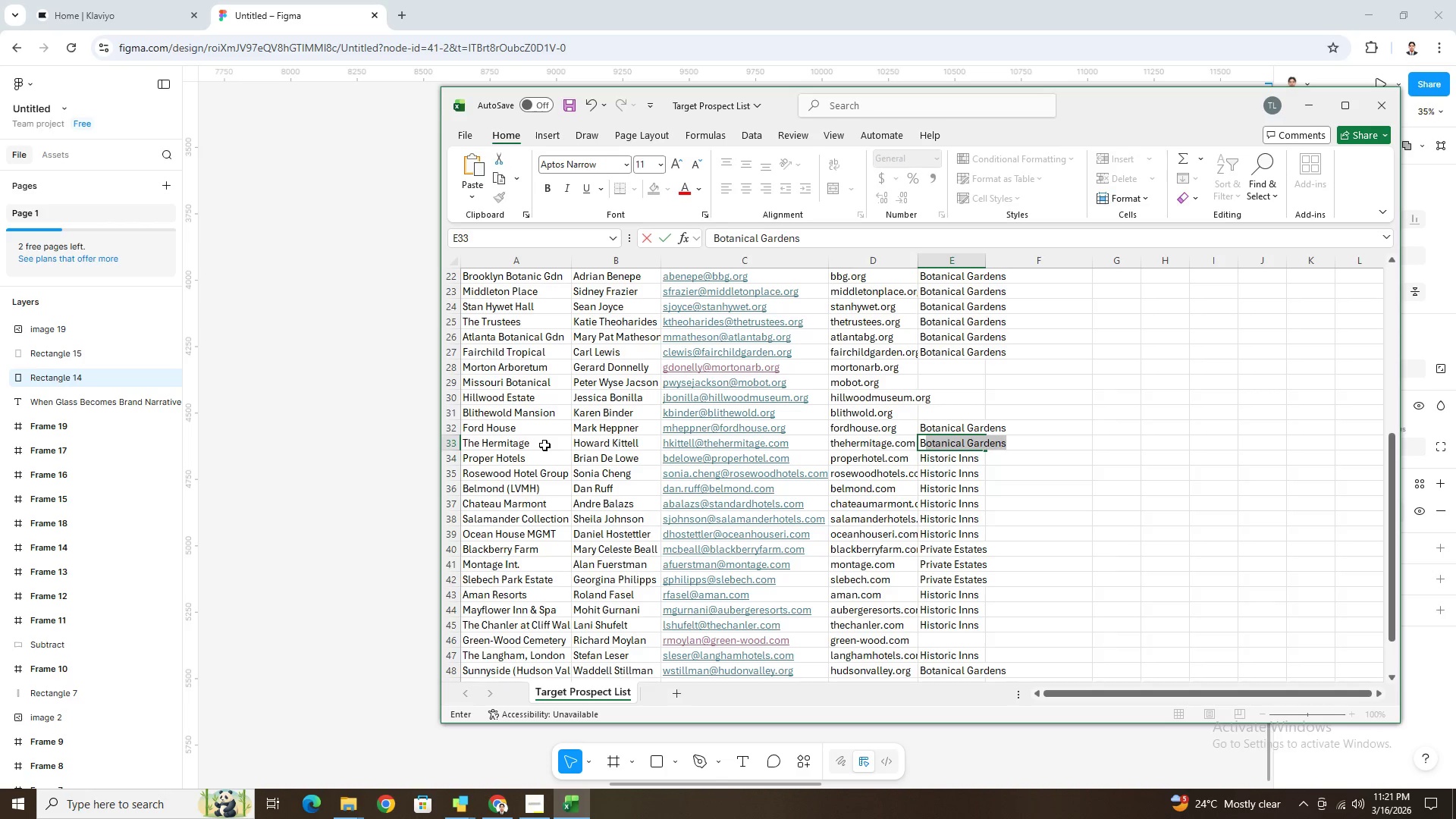 
key(Enter)
 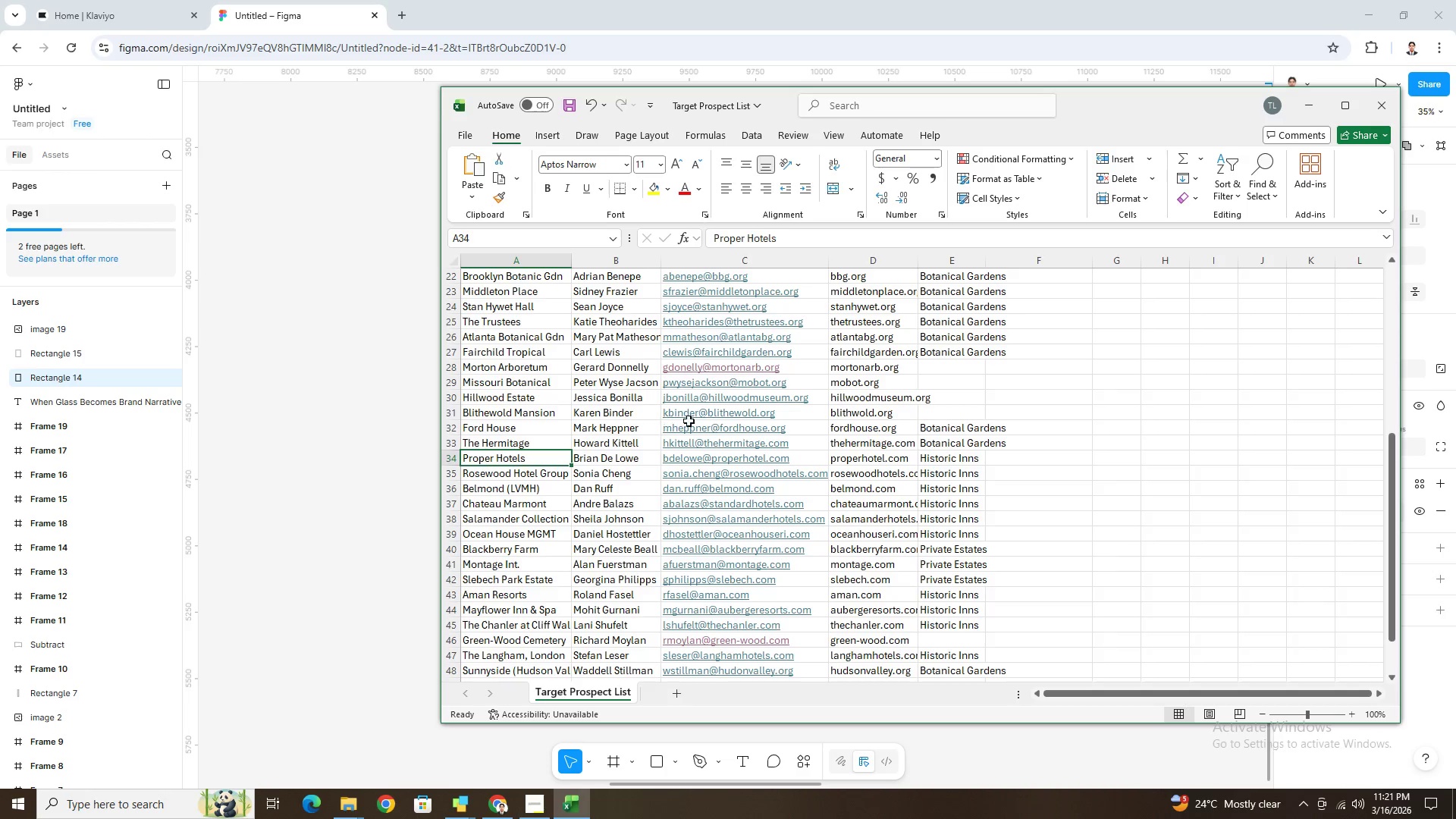 
double_click([879, 413])
 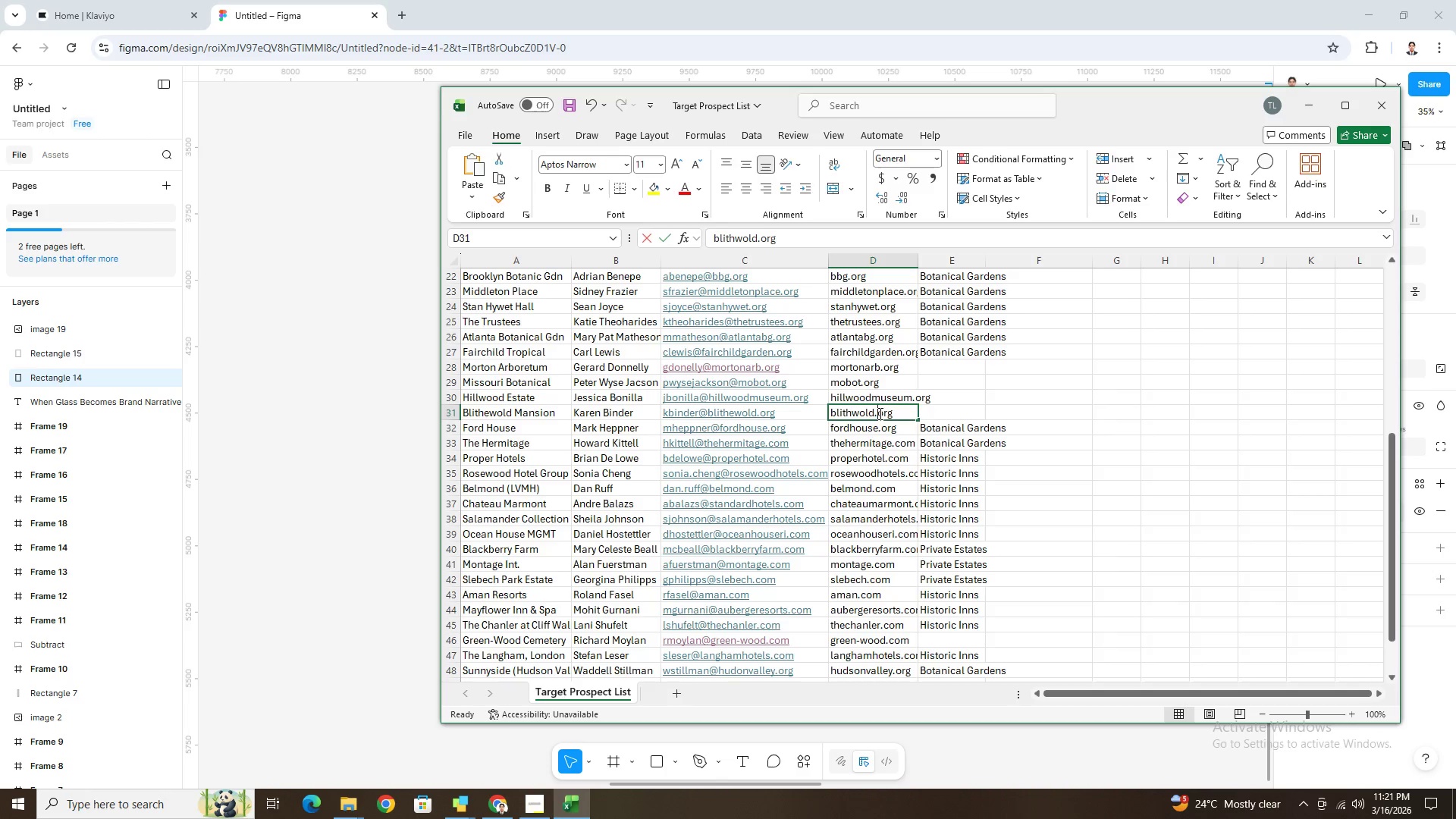 
triple_click([879, 413])
 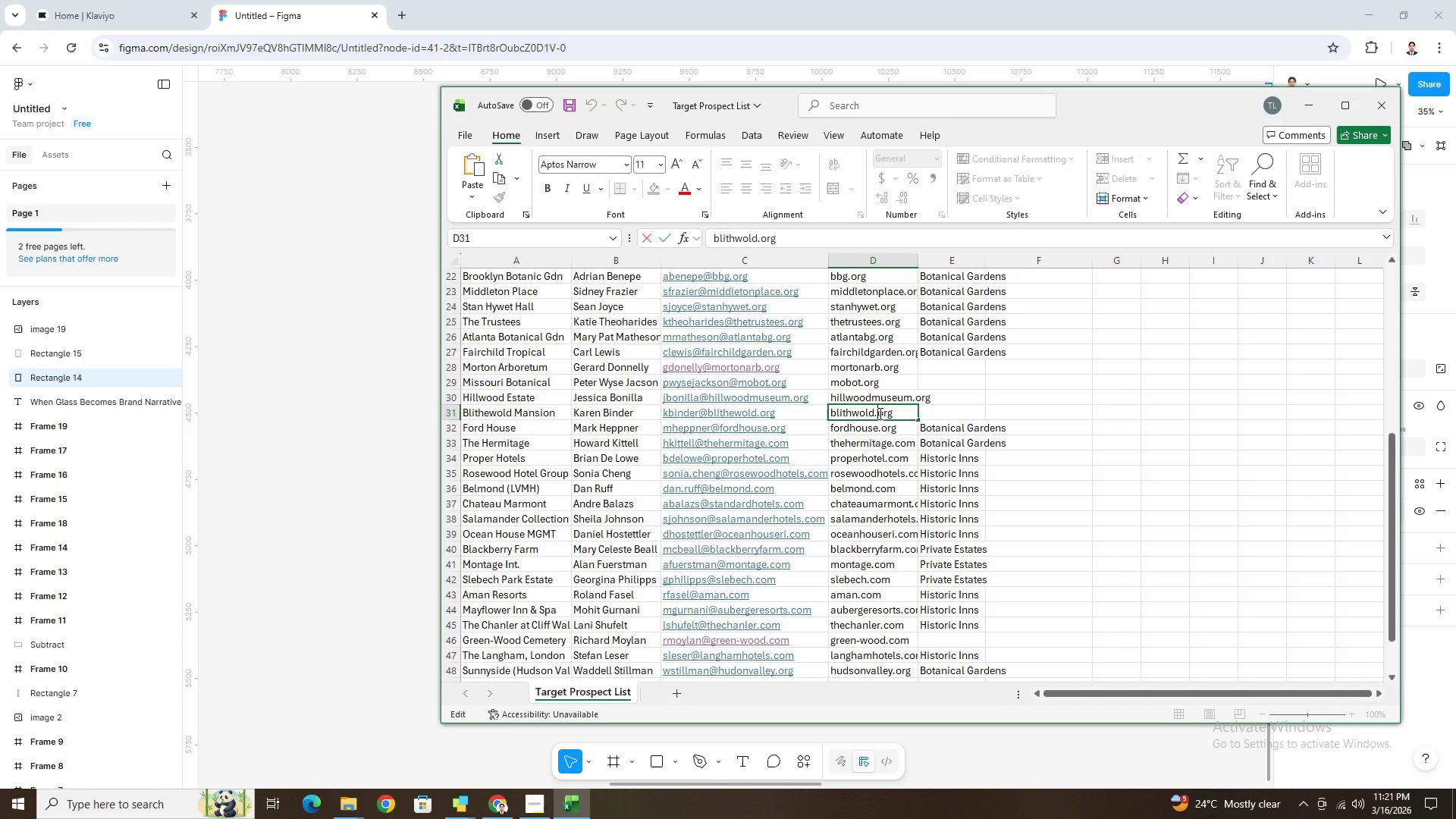 
triple_click([879, 413])
 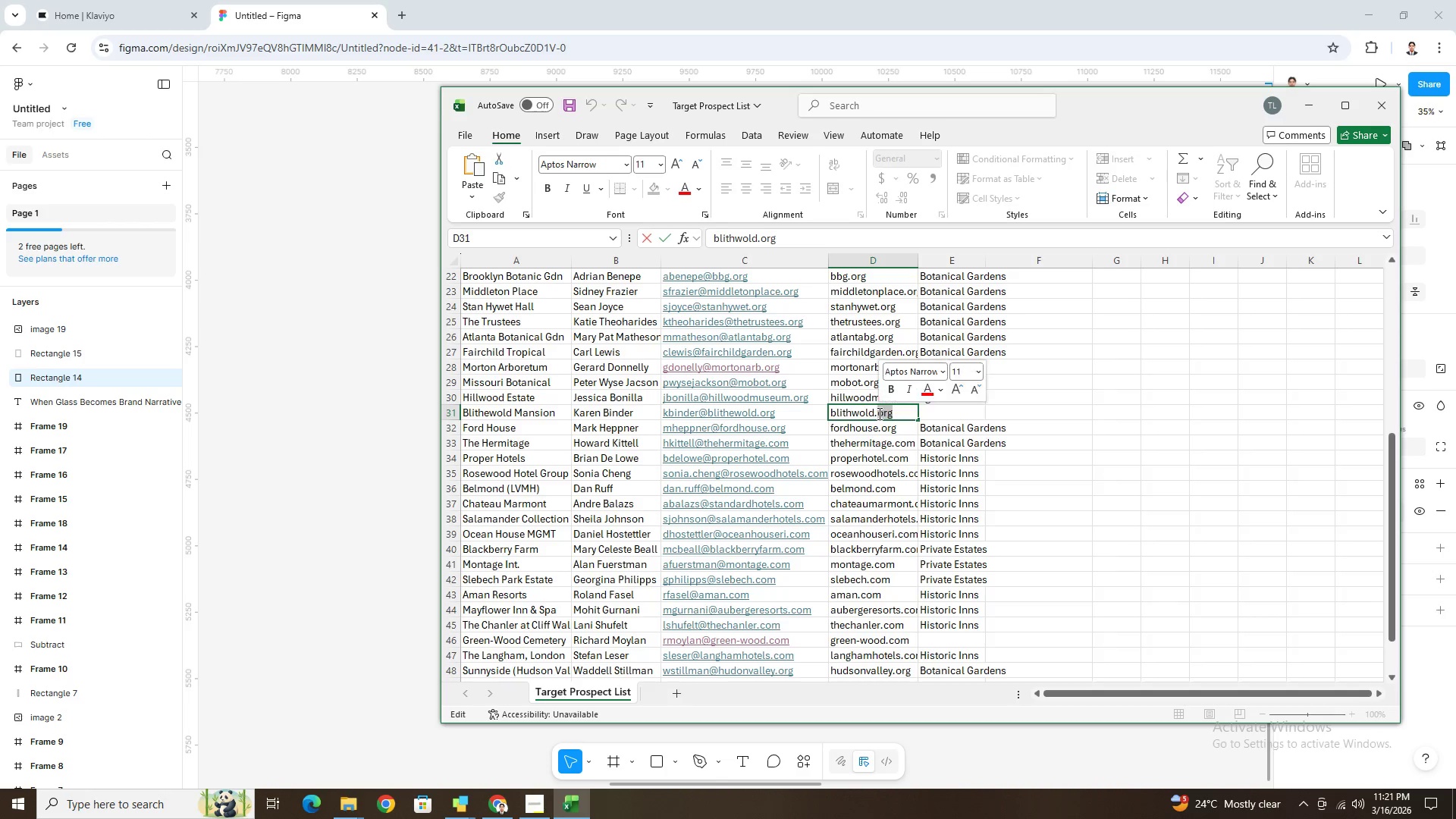 
key(Control+A)
 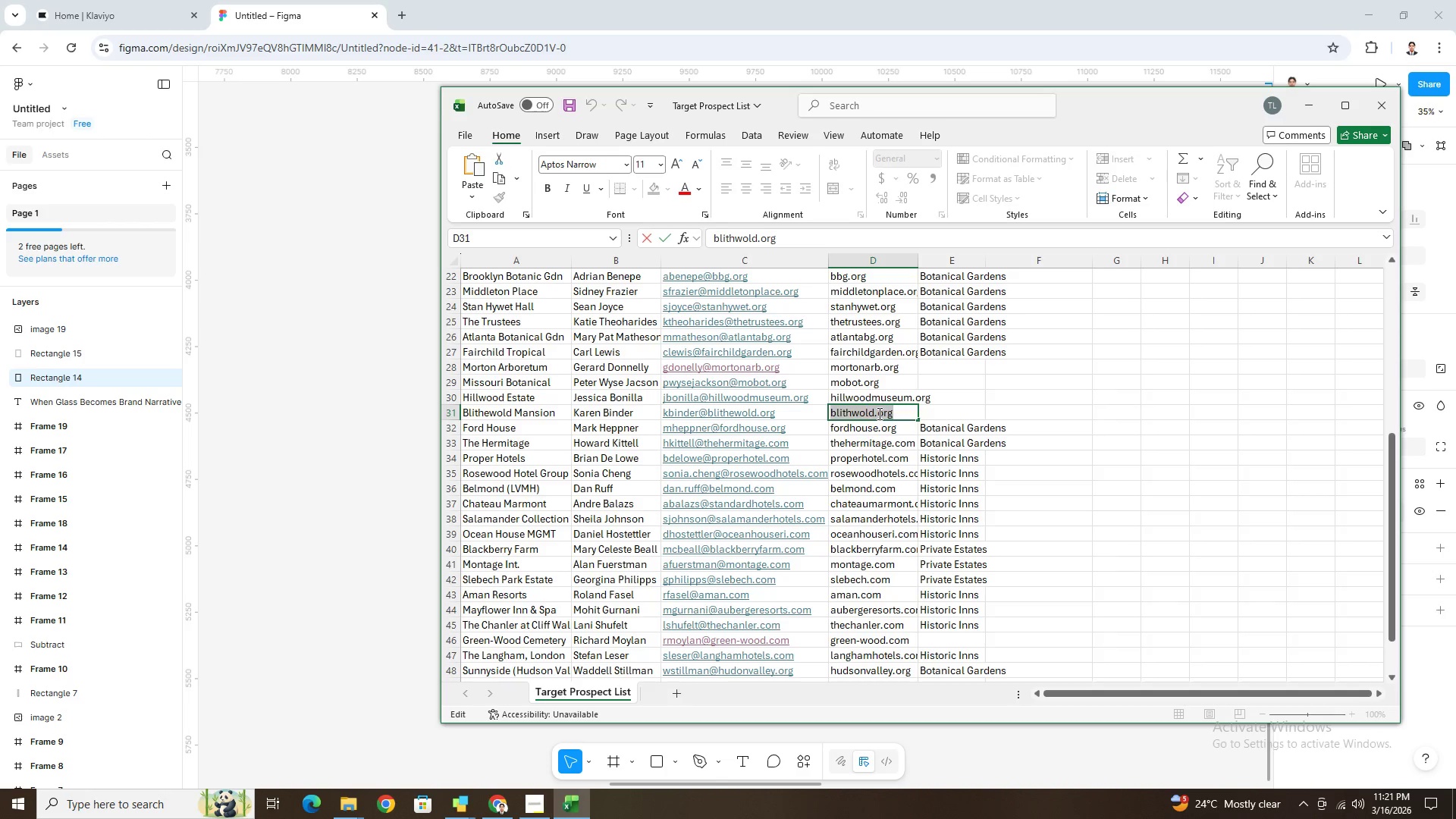 
key(Control+C)
 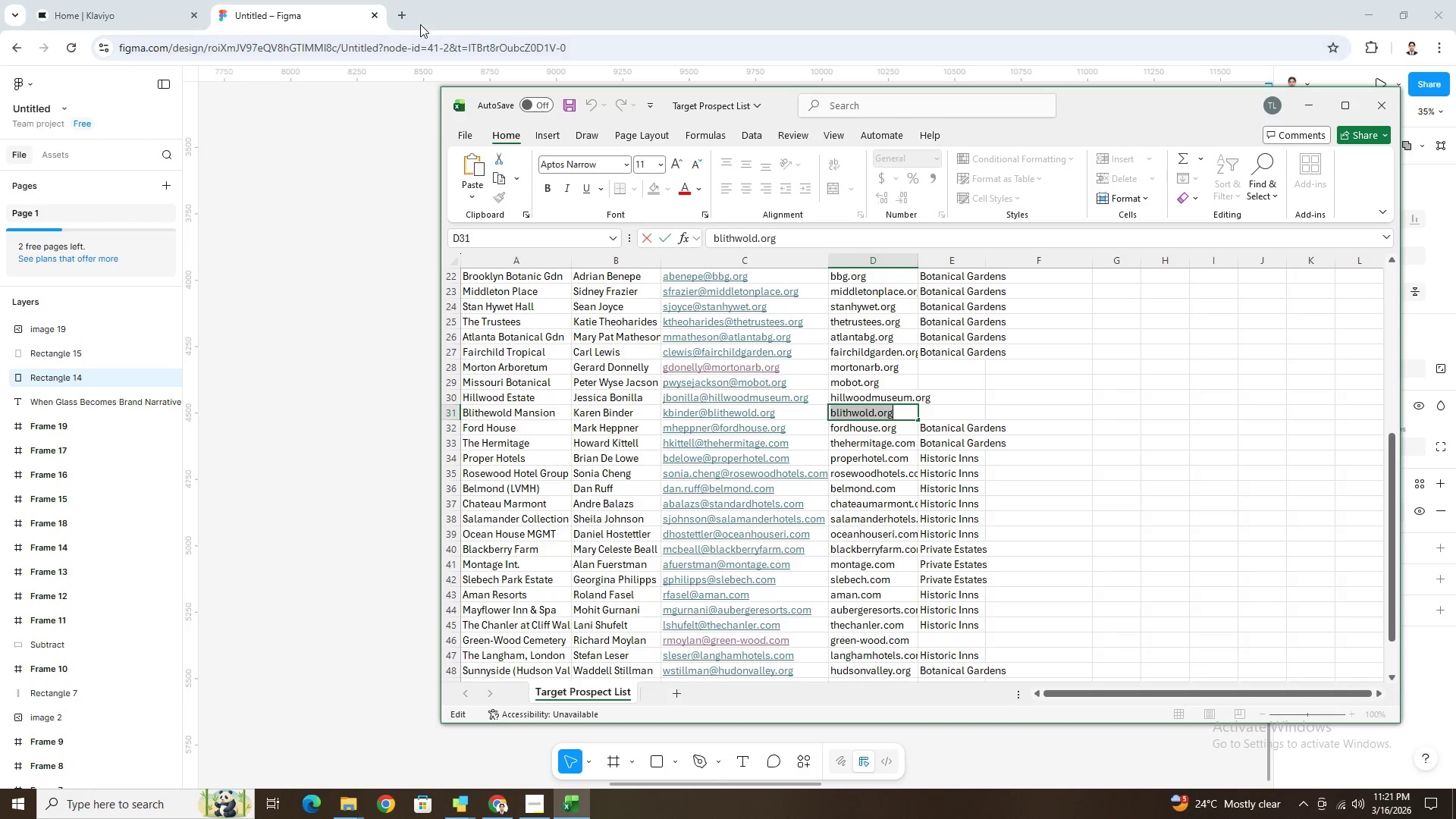 
left_click([407, 17])
 